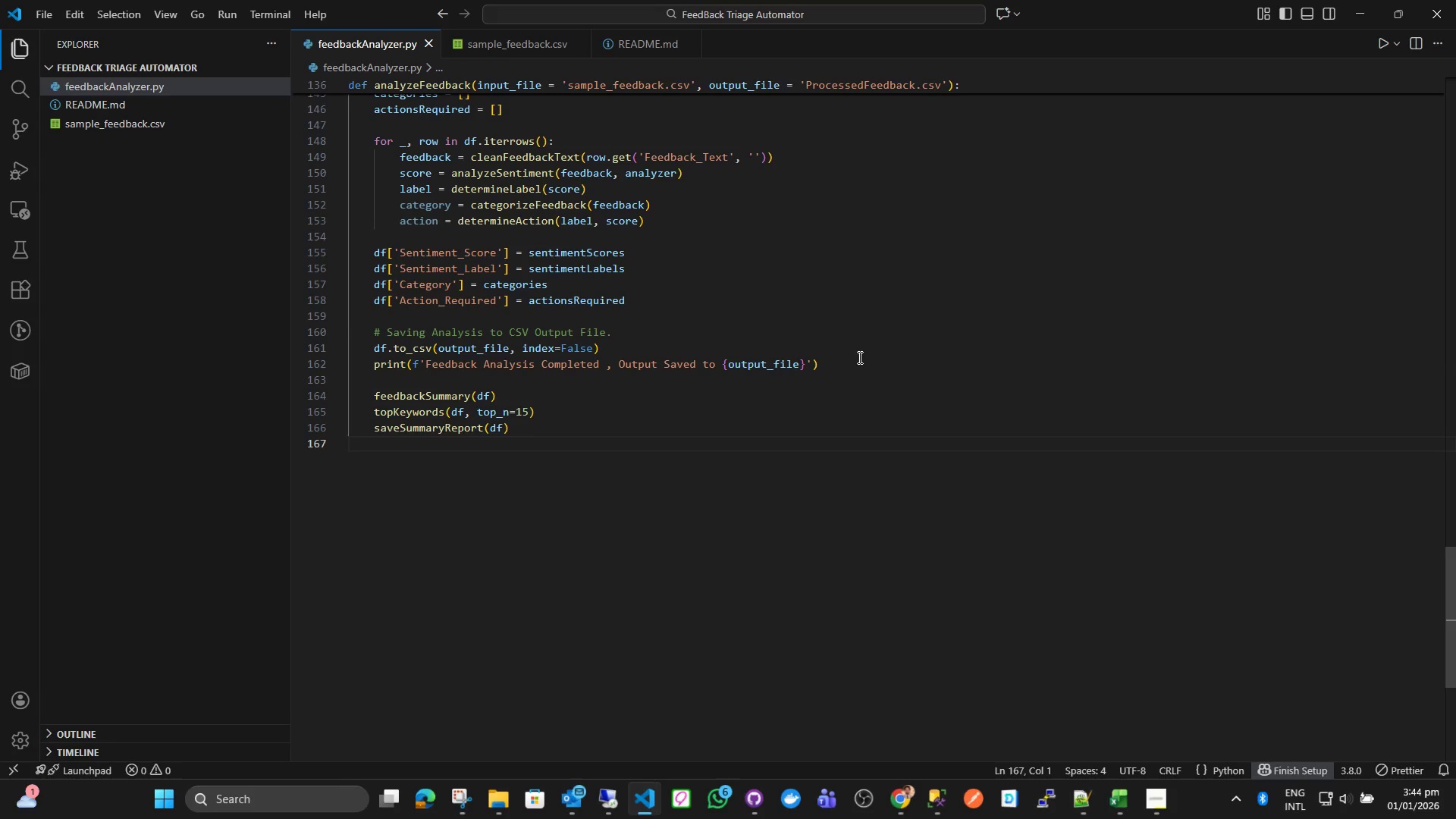 
key(Enter)
 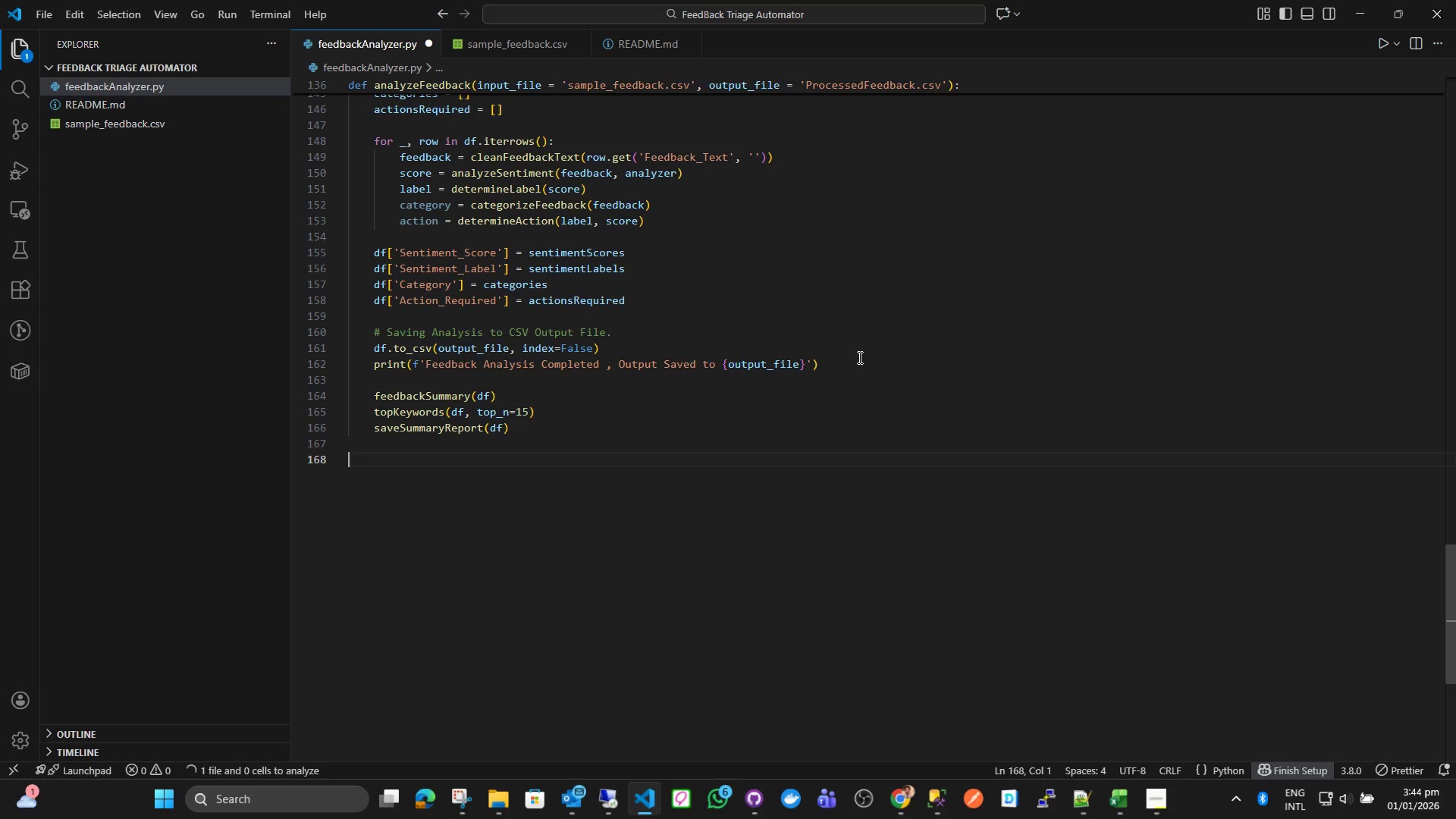 
type(if +)
key(Backspace)
type(__nam)
 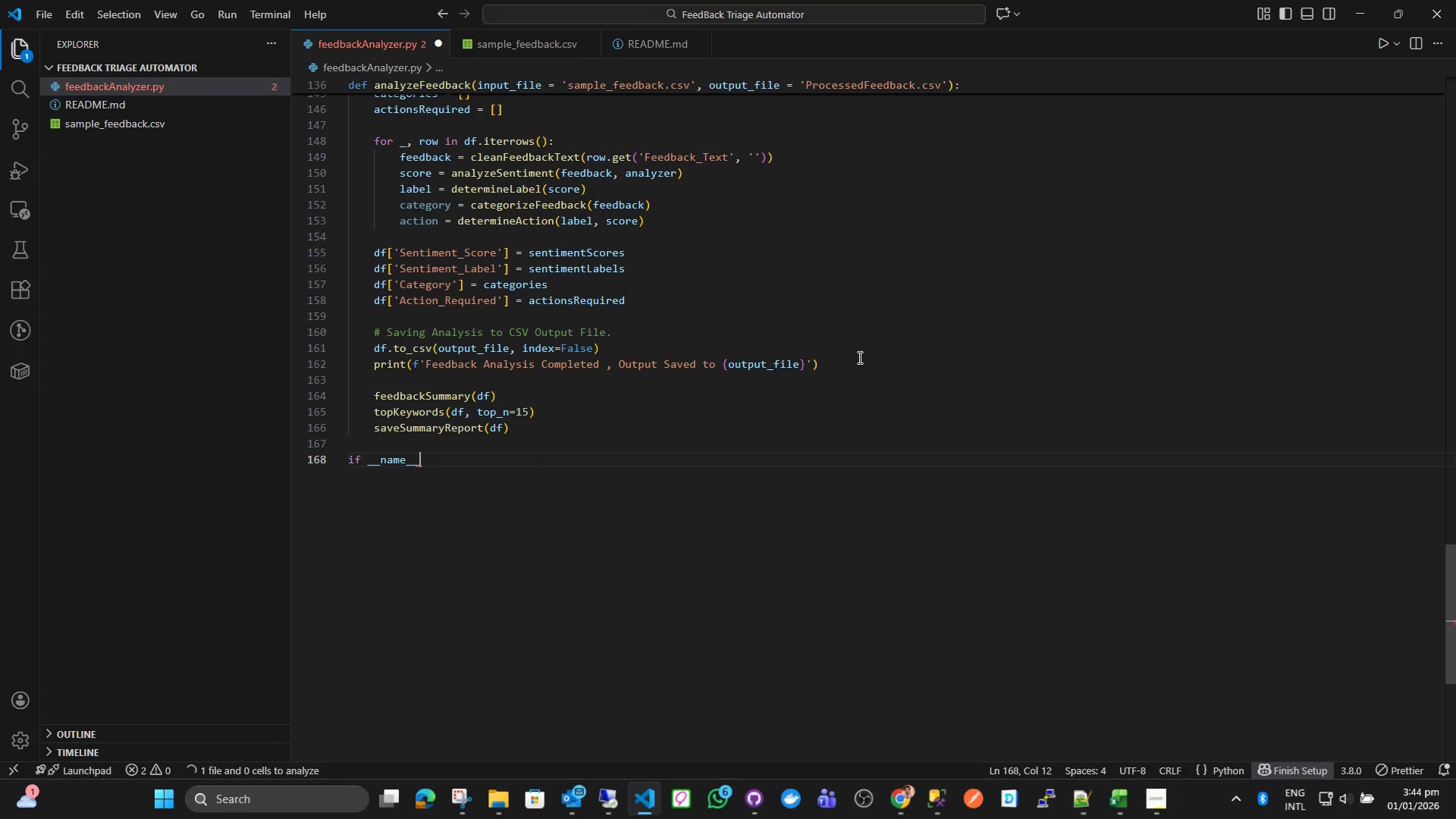 
 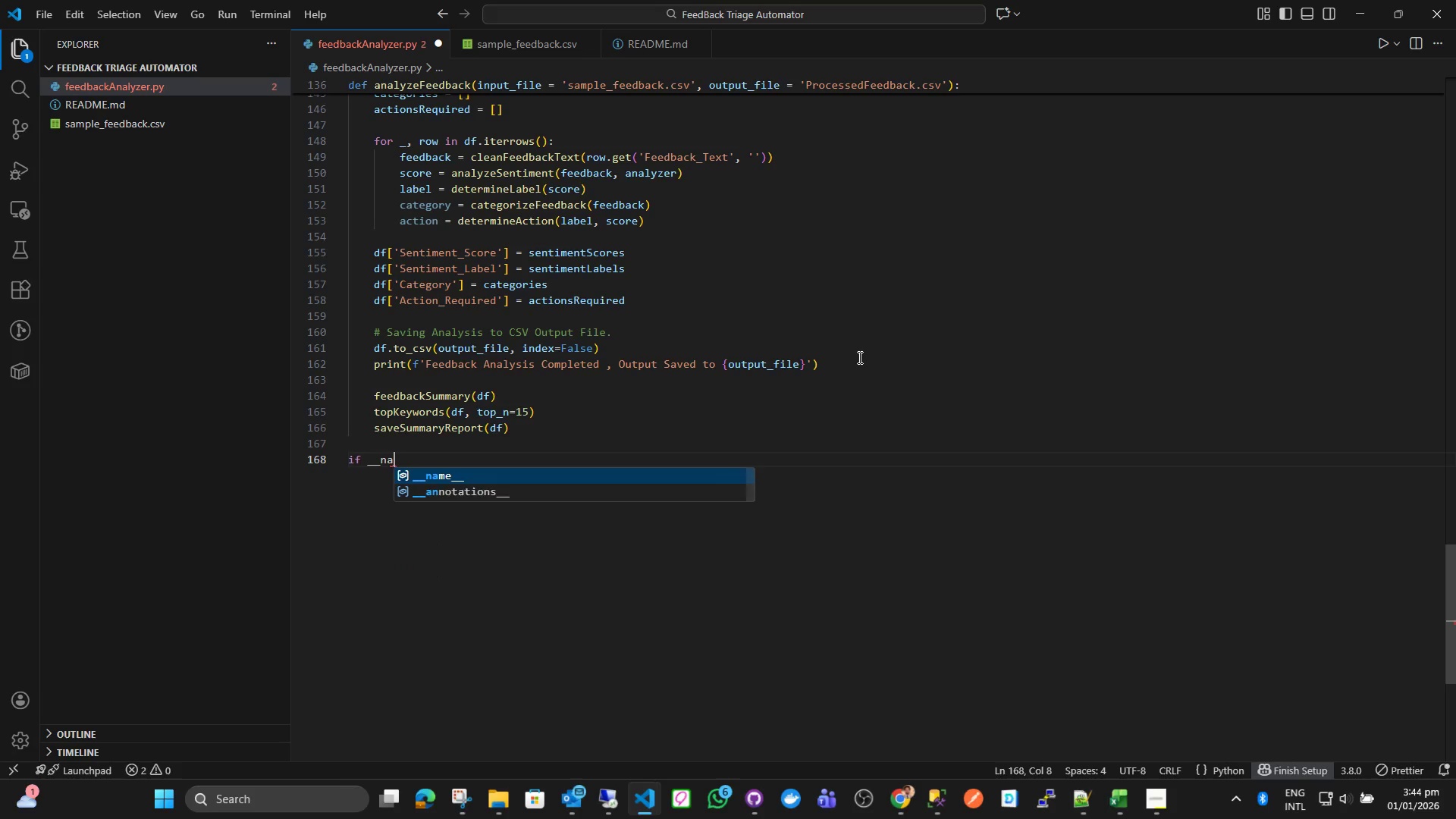 
key(Enter)
 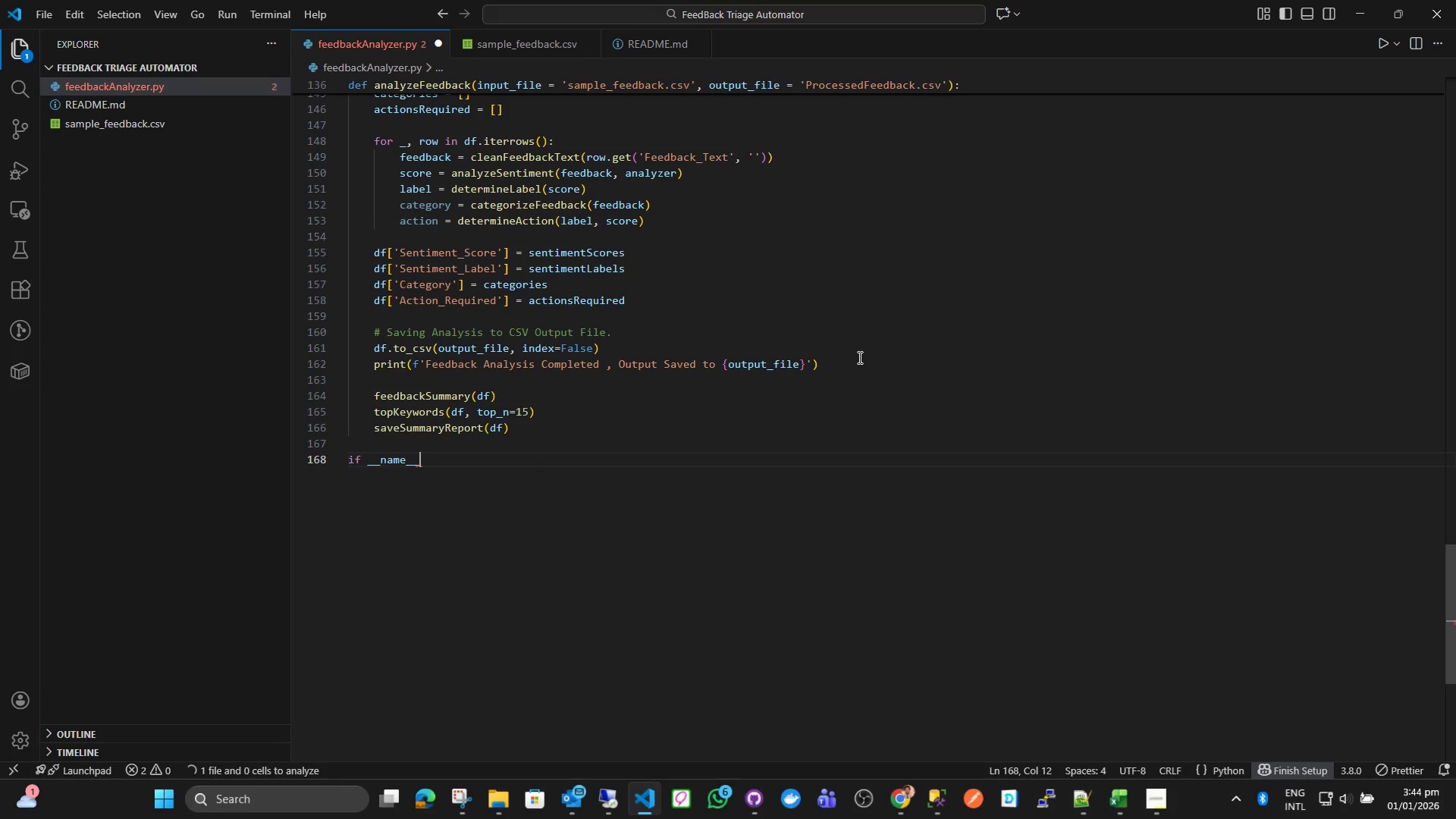 
key(Space)
 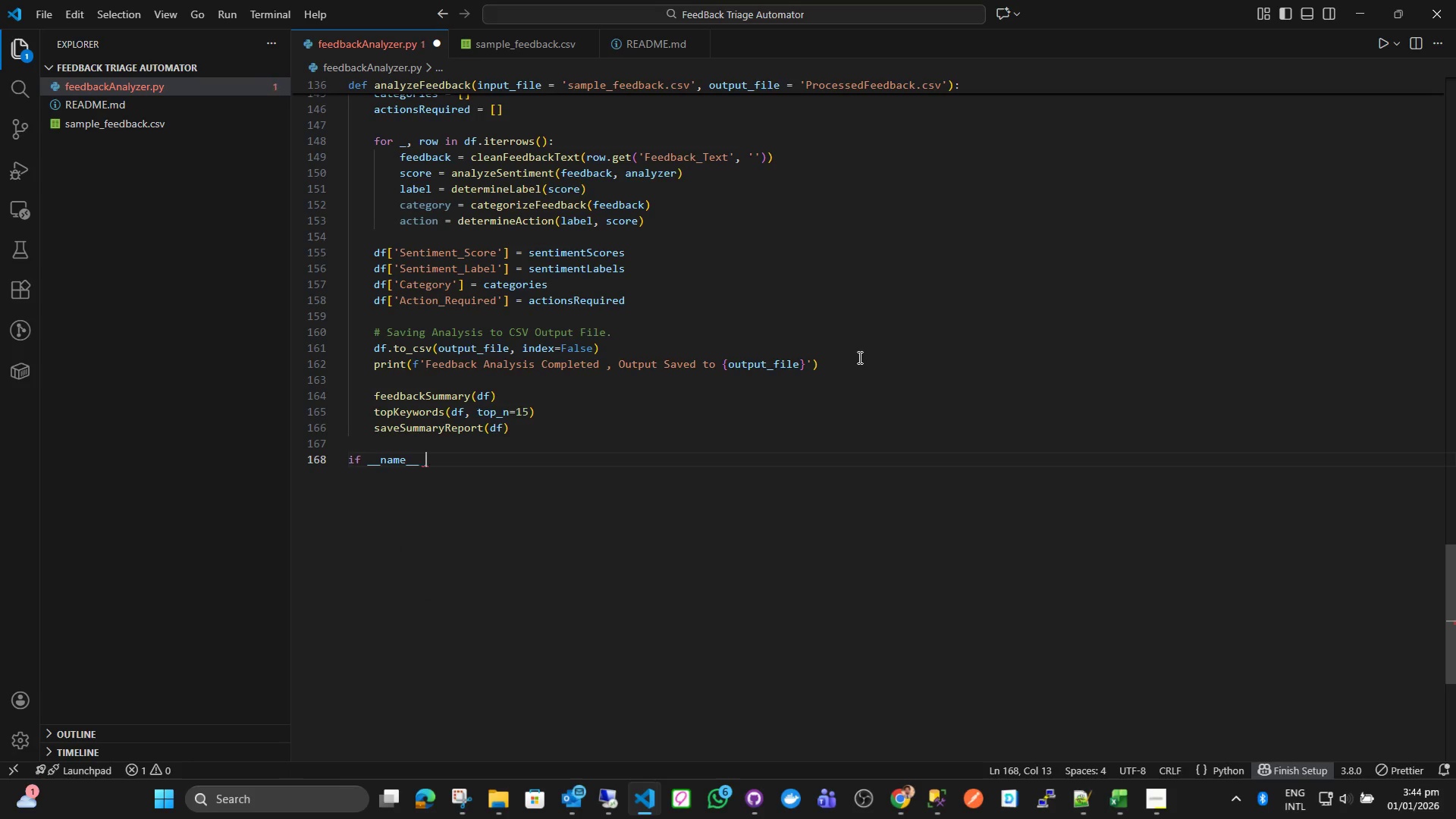 
key(Equal)
 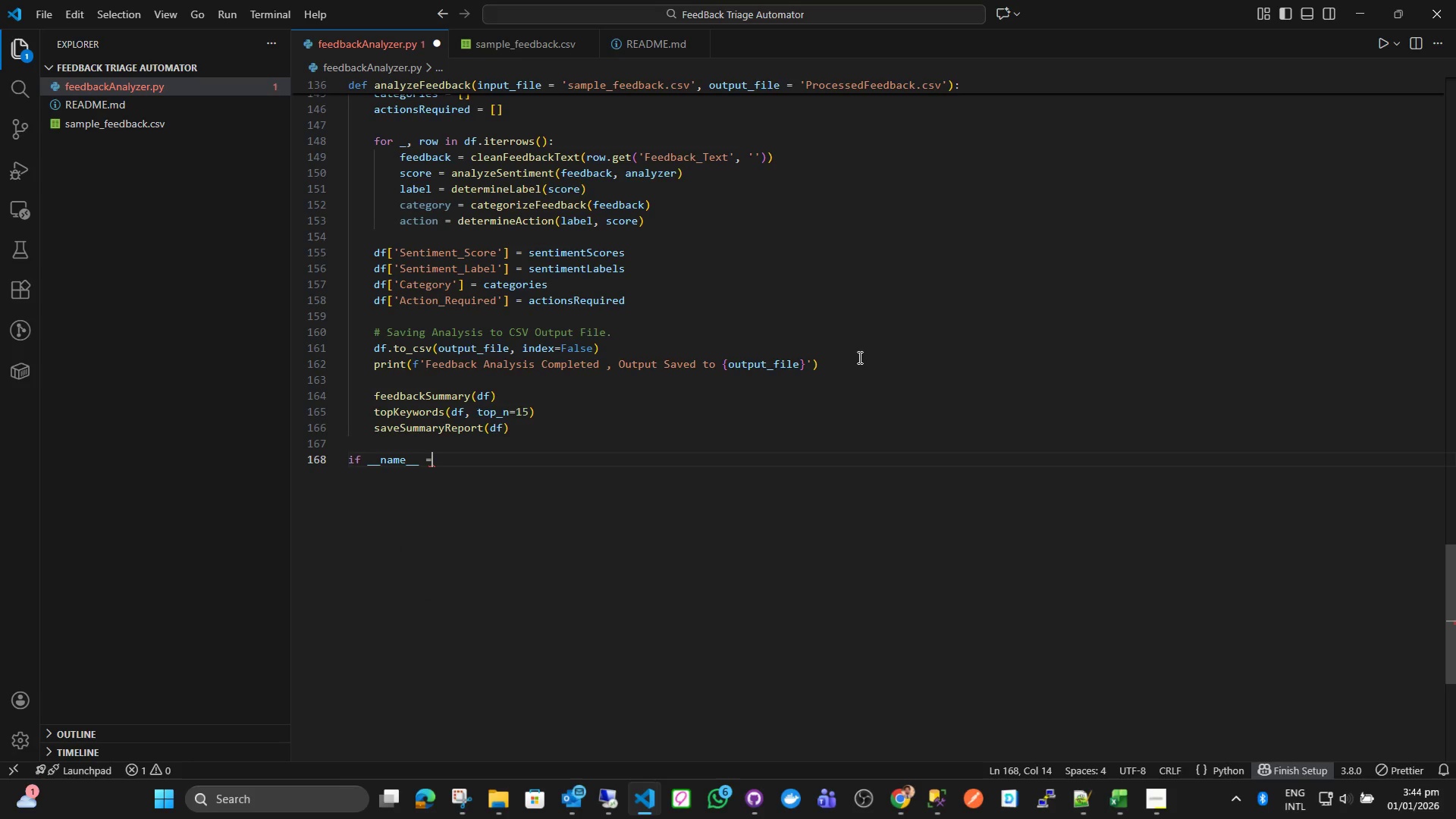 
key(Space)
 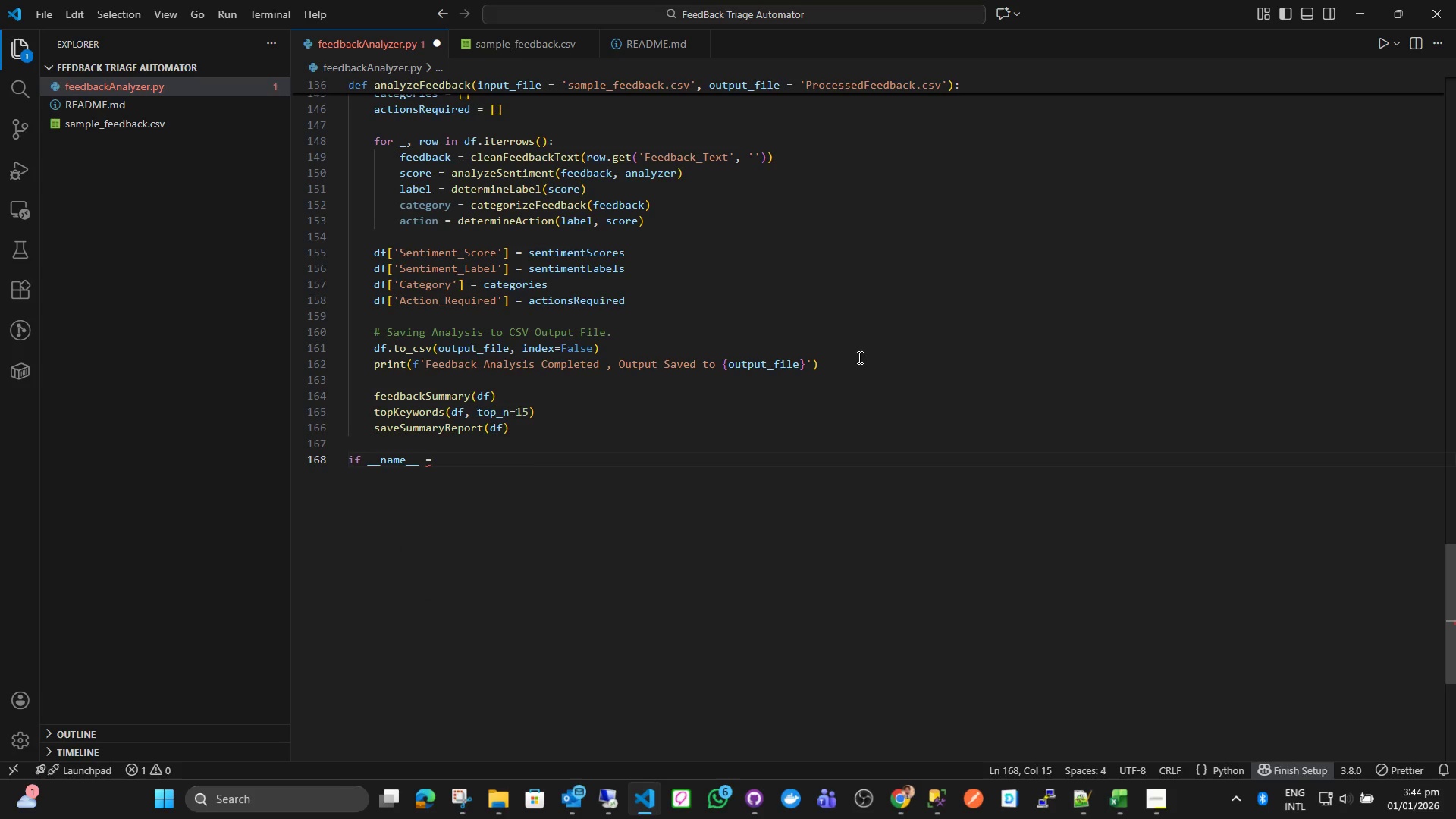 
key(Quote)
 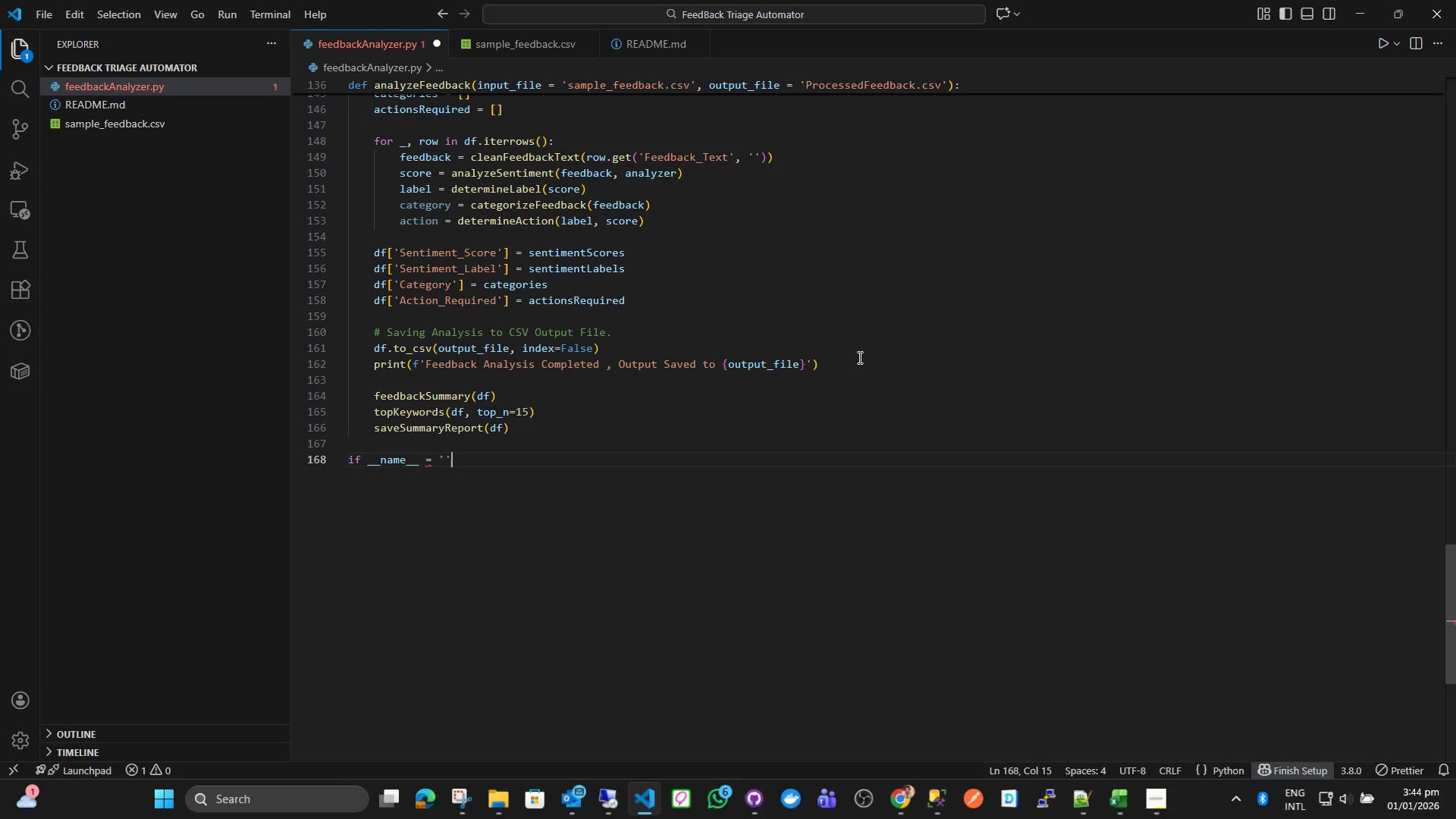 
key(Quote)
 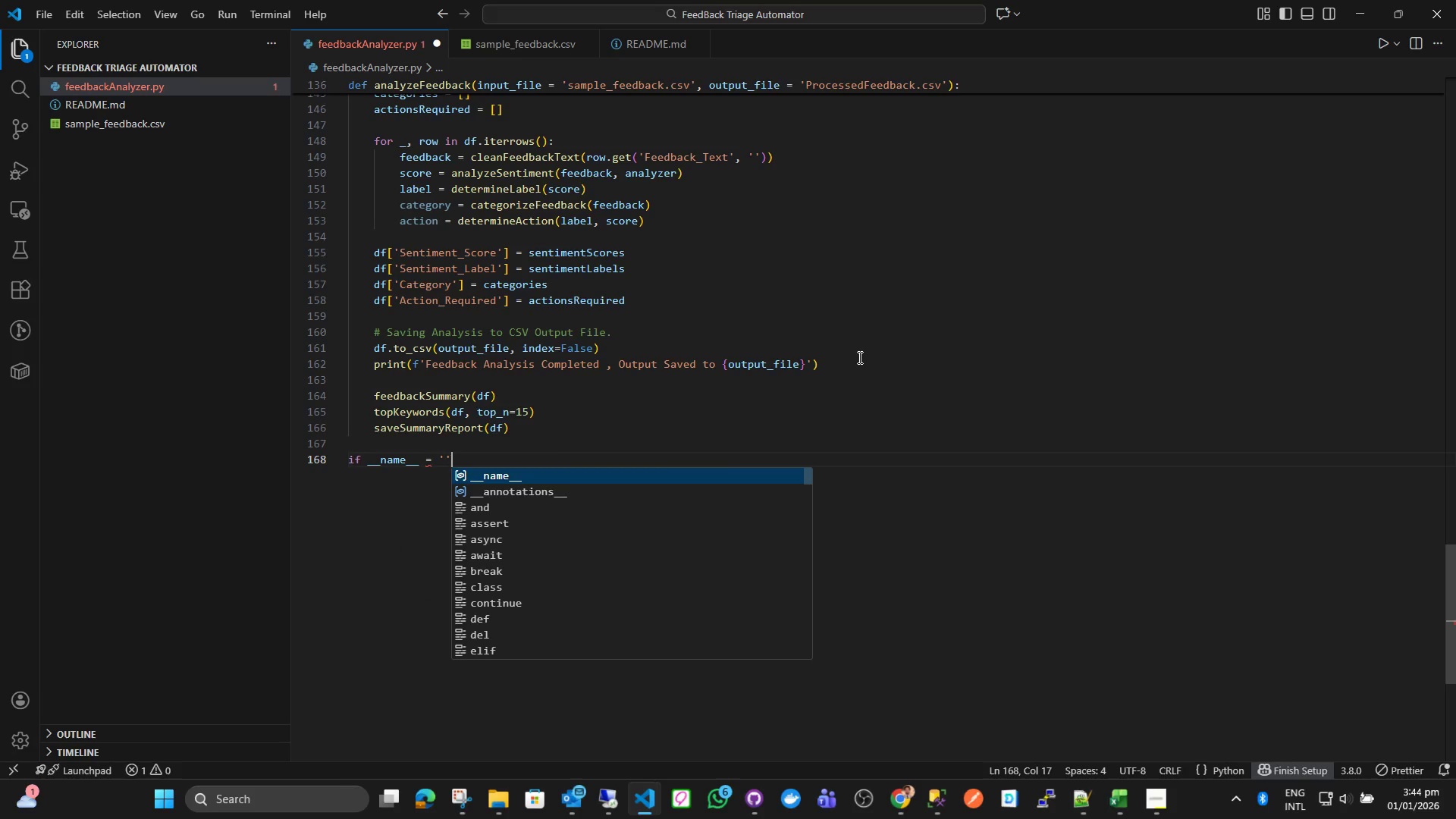 
key(ArrowLeft)
 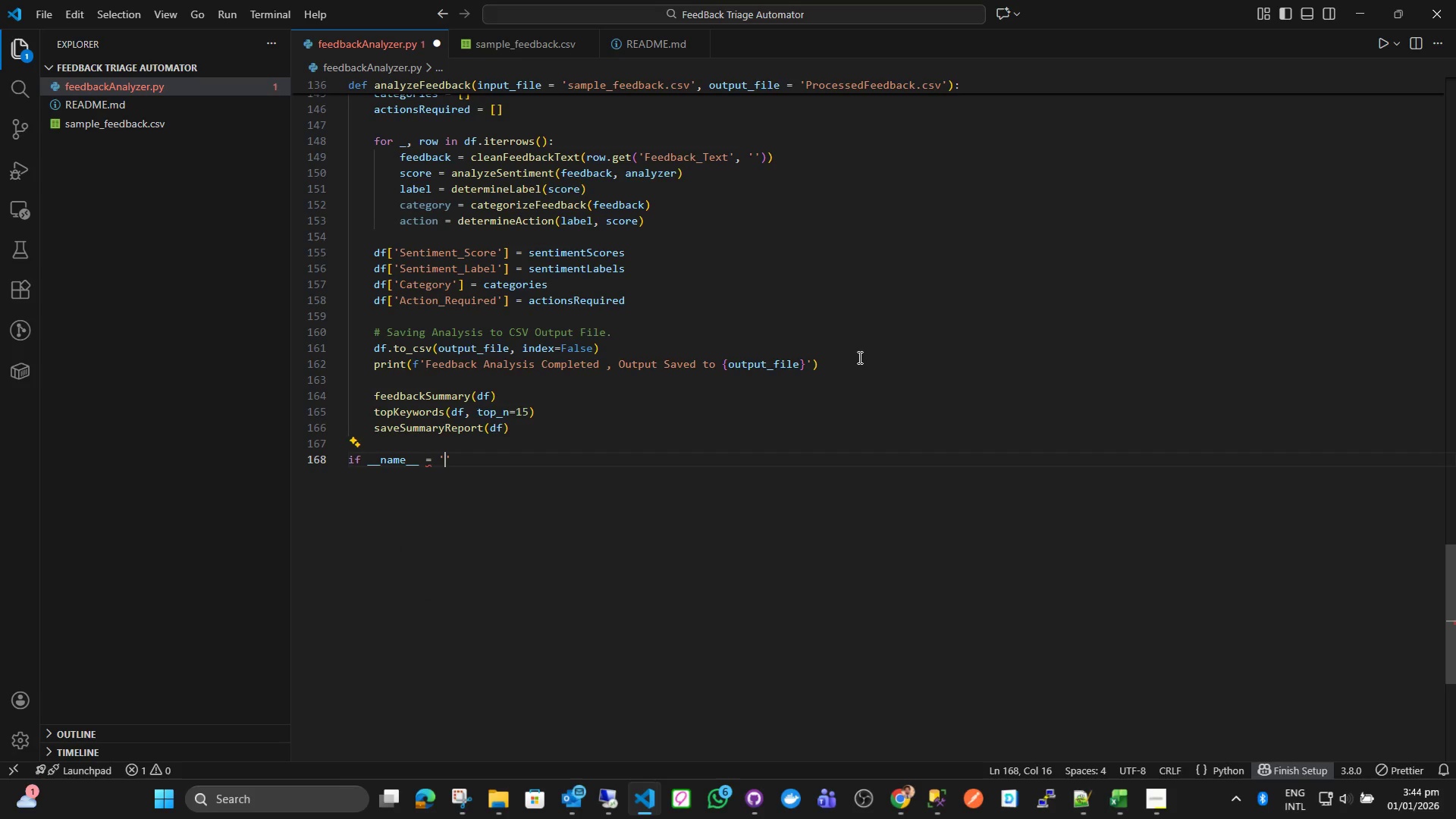 
type(__main__)
 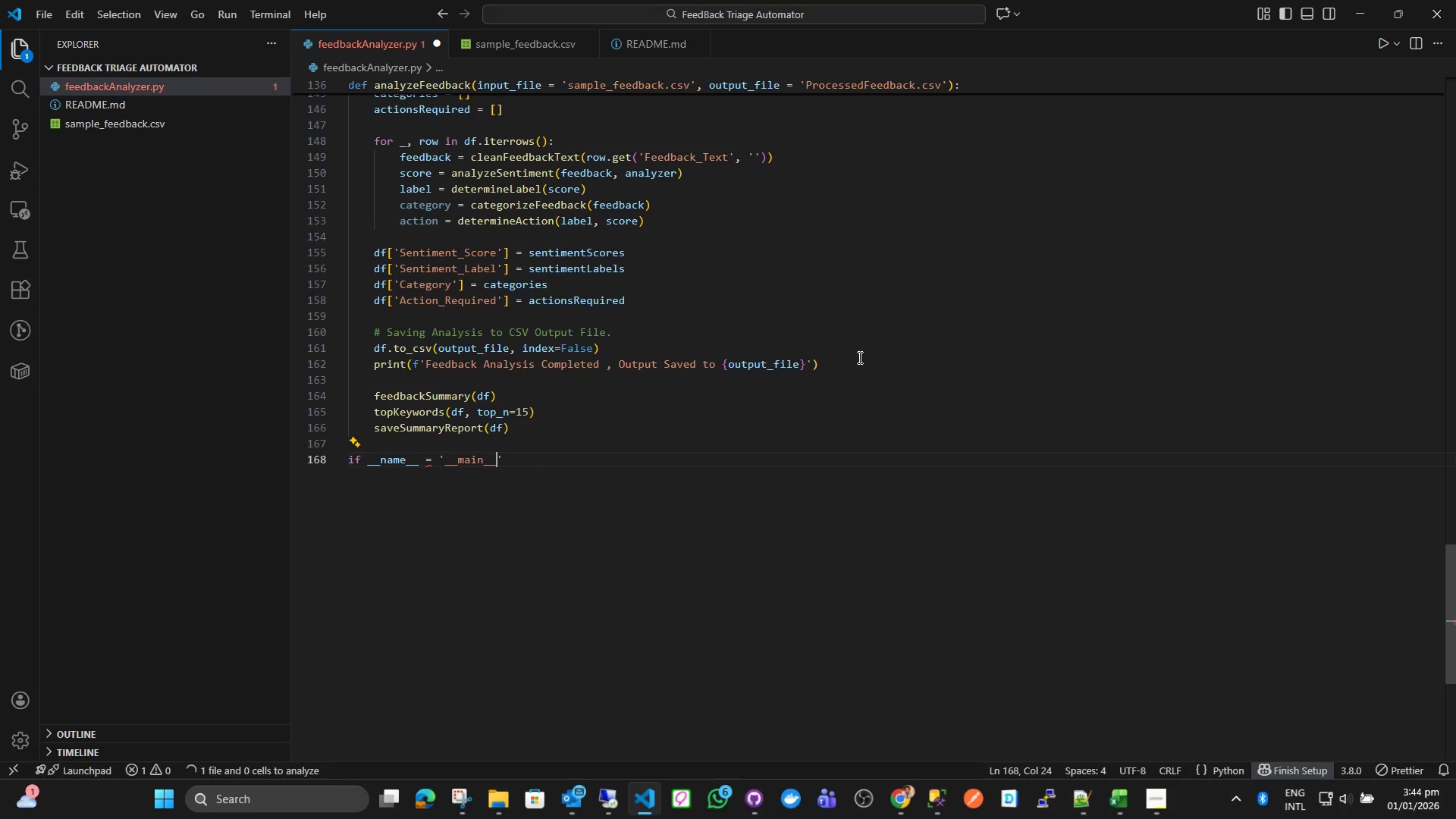 
 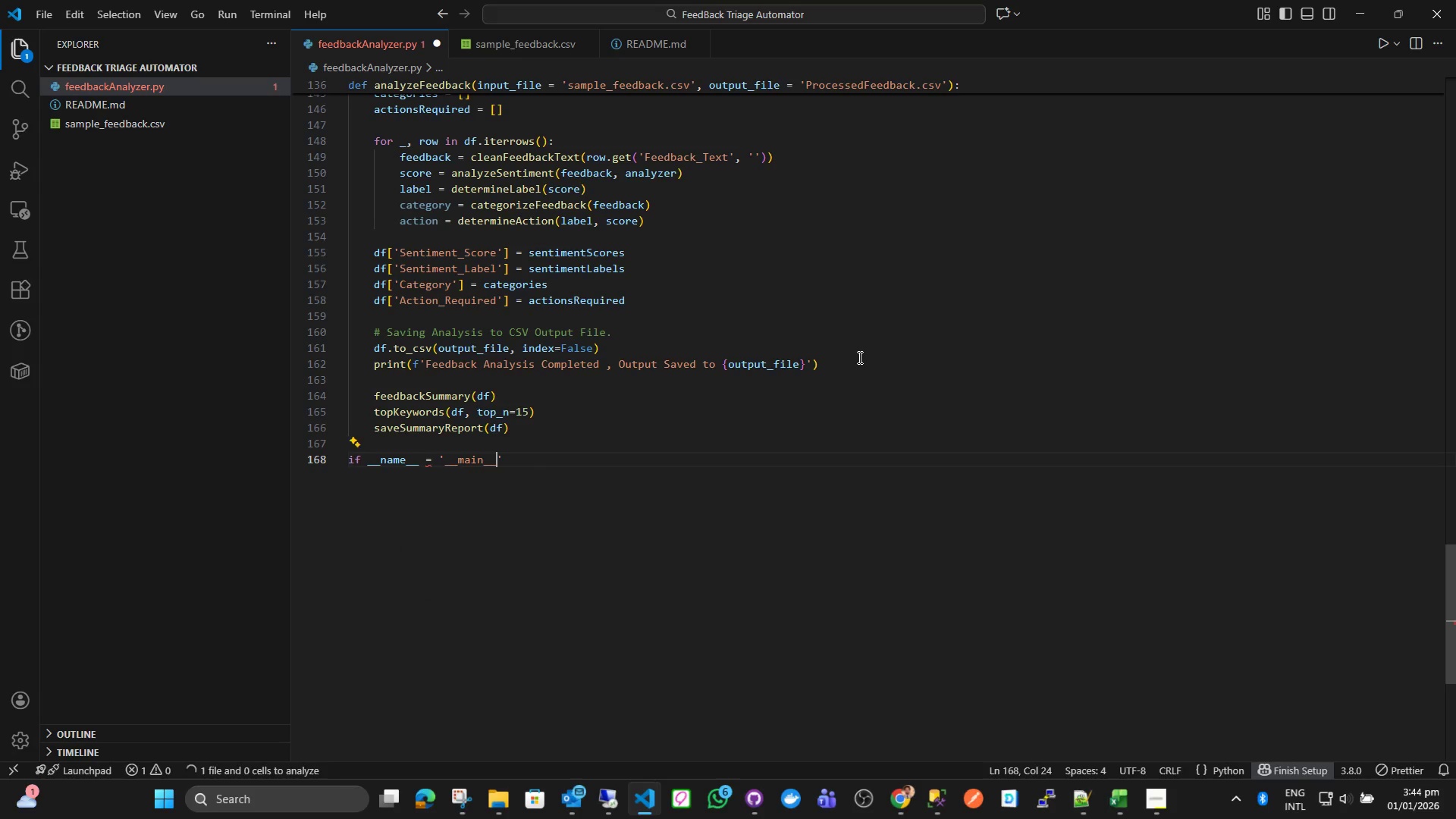 
key(ArrowRight)
 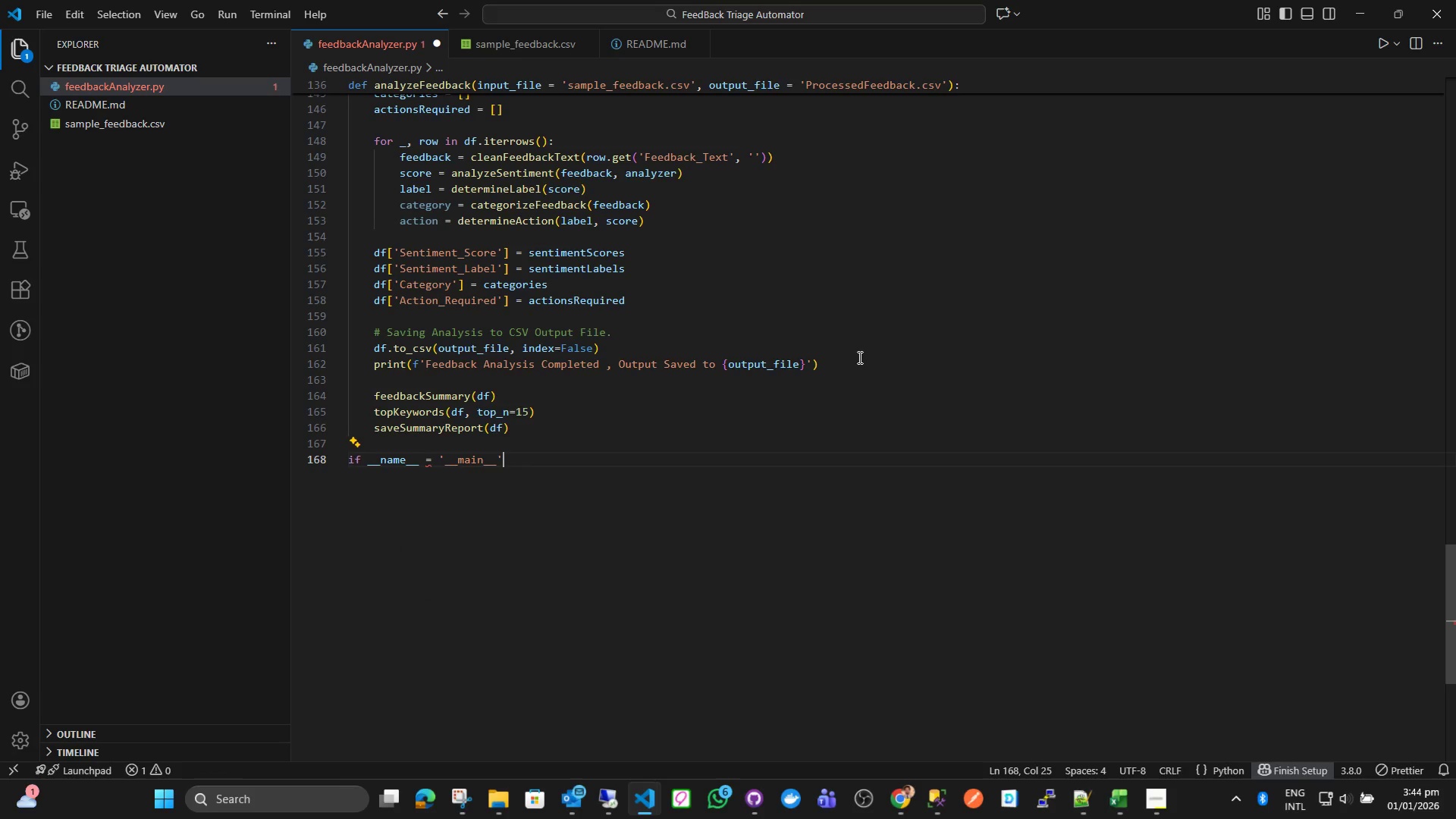 
key(Shift+ShiftLeft)
 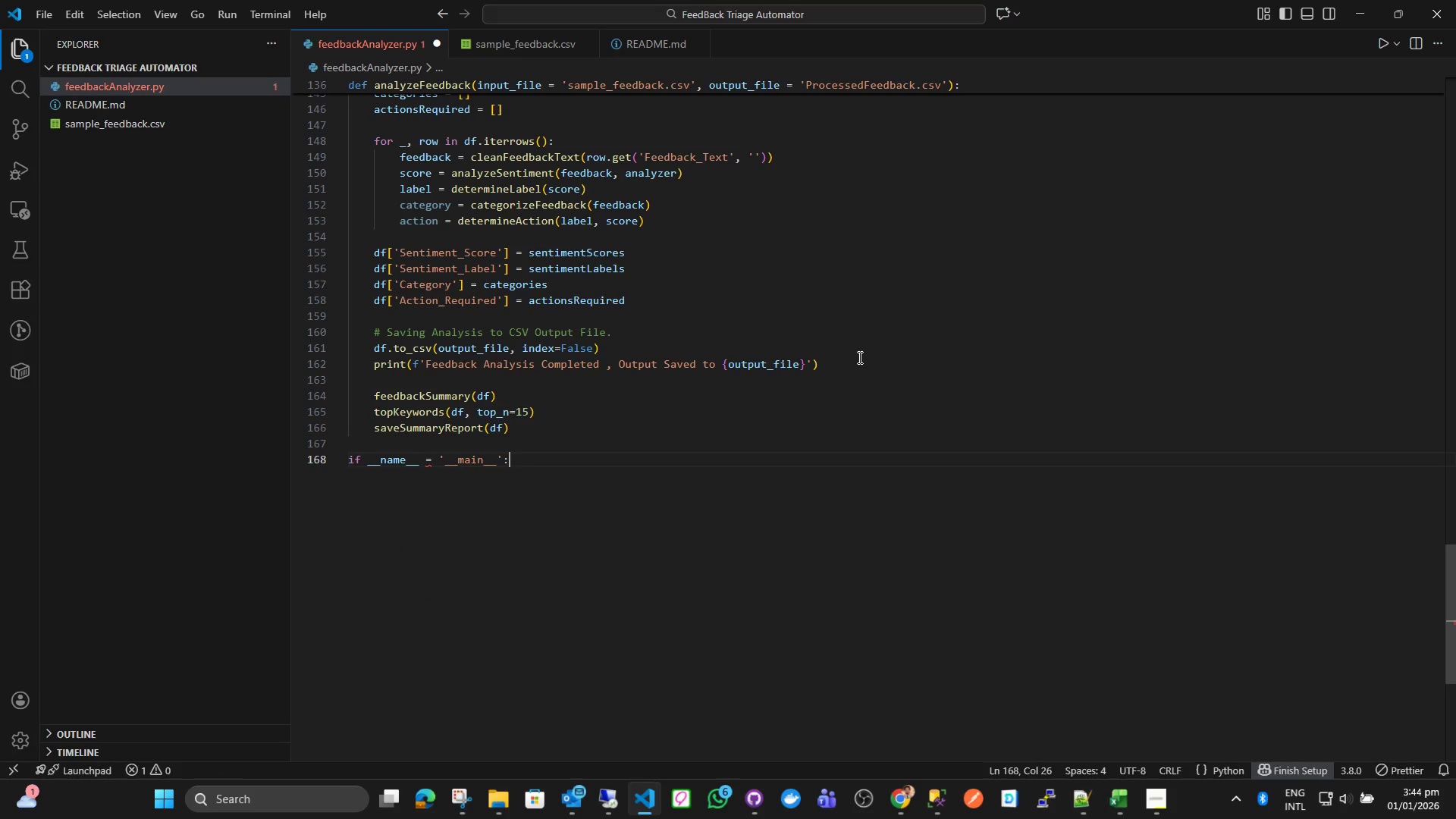 
key(Shift+Semicolon)
 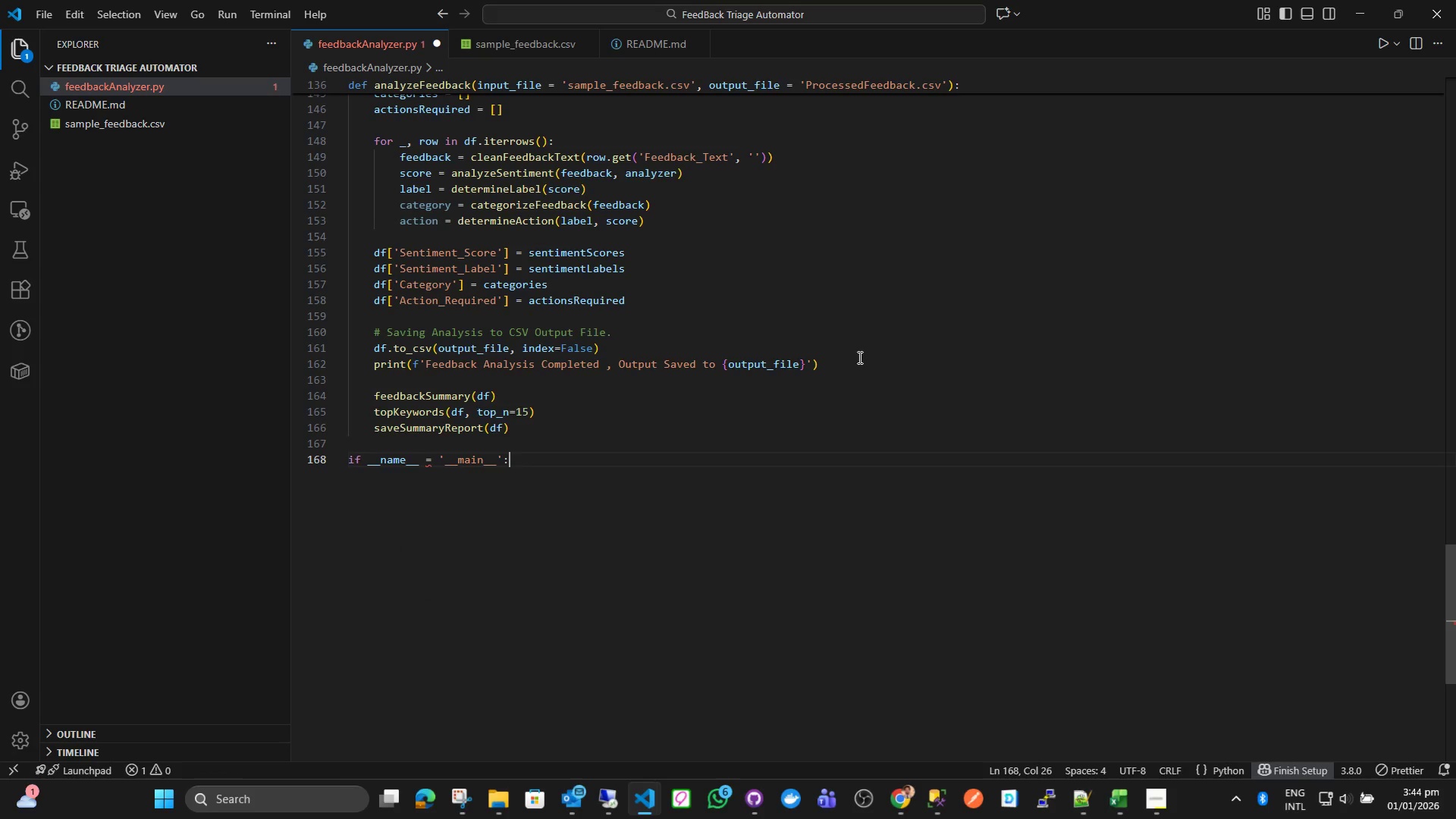 
key(Enter)
 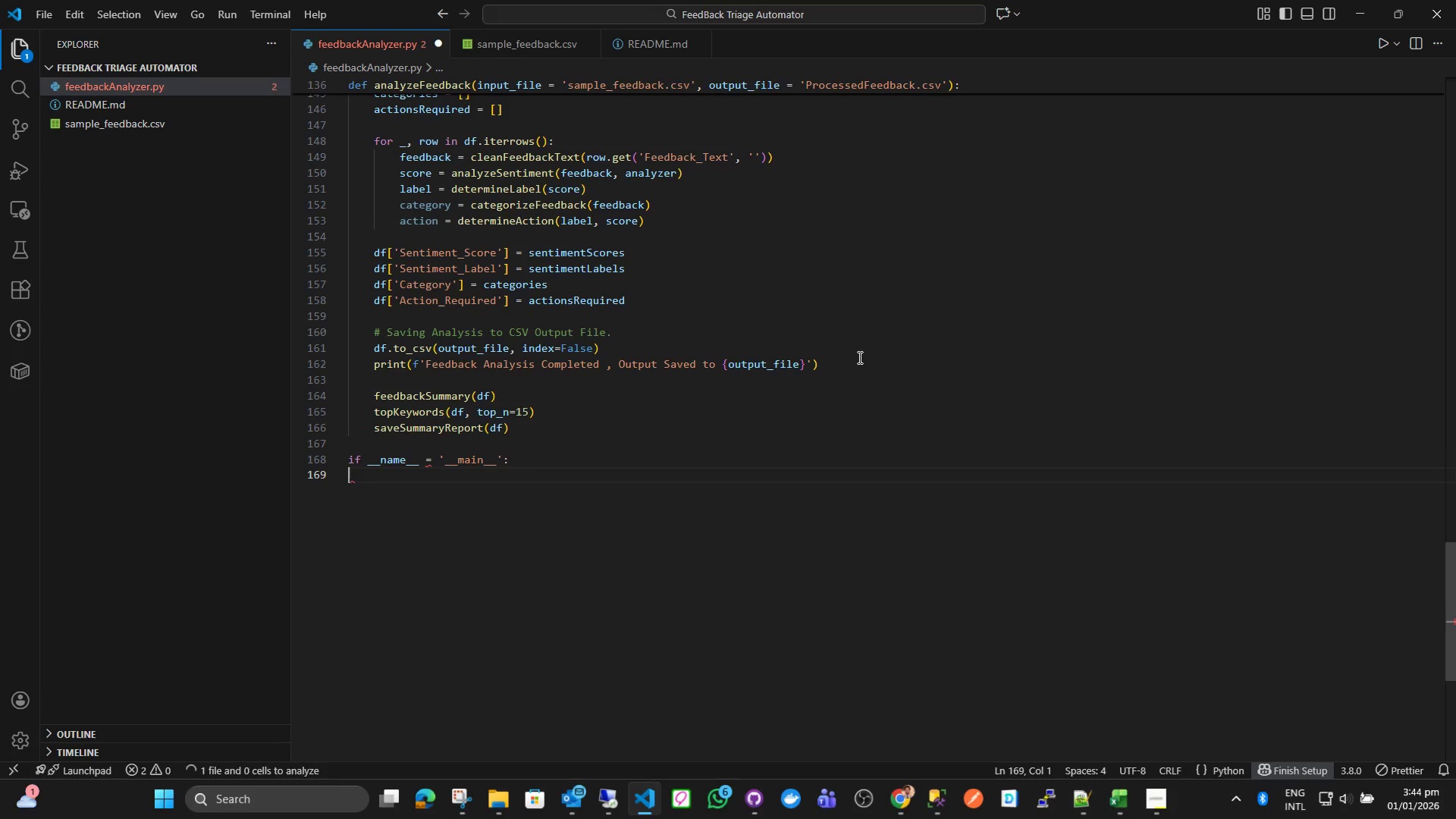 
type(anal)
 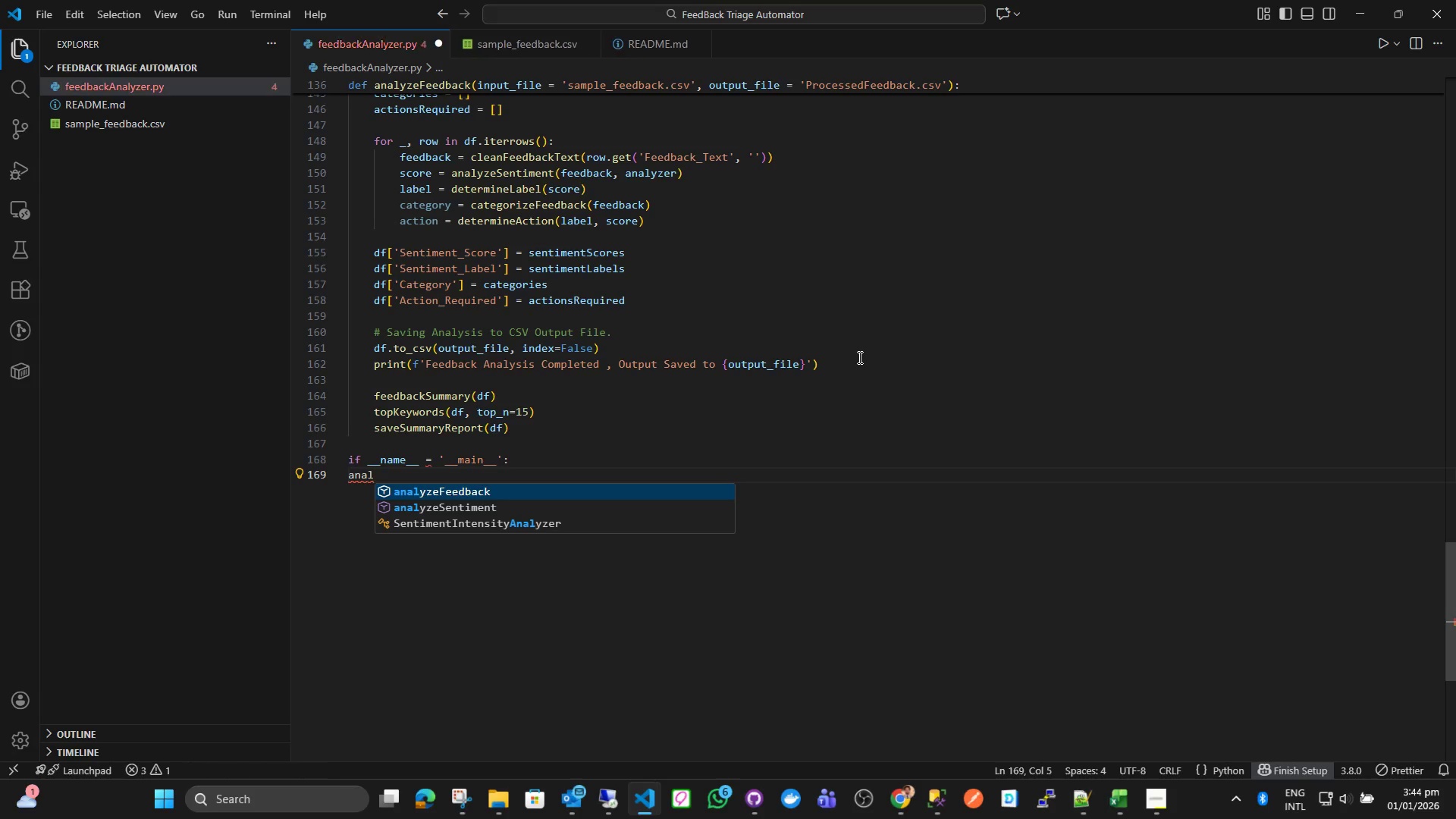 
key(Enter)
 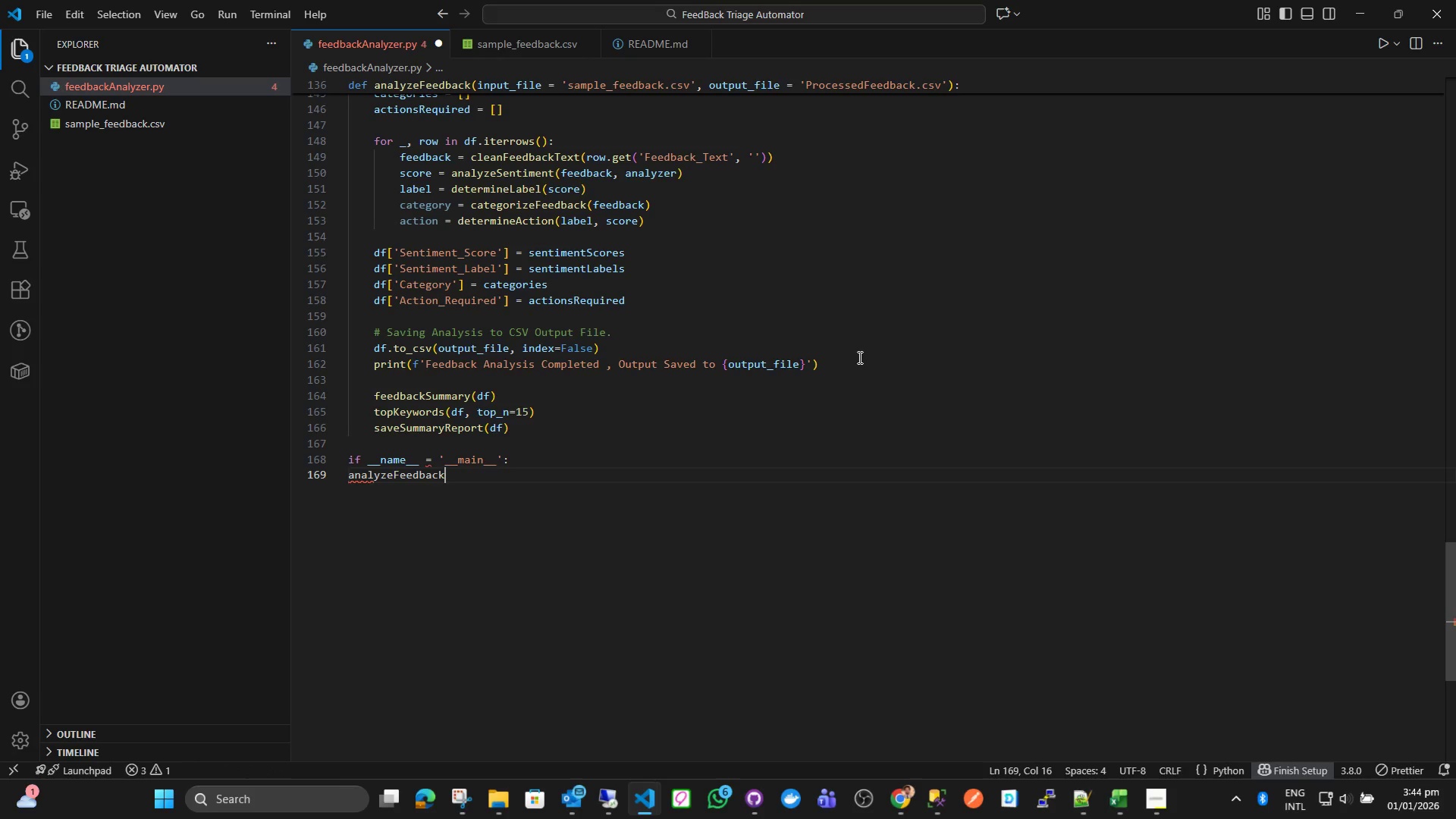 
key(Shift+9)
 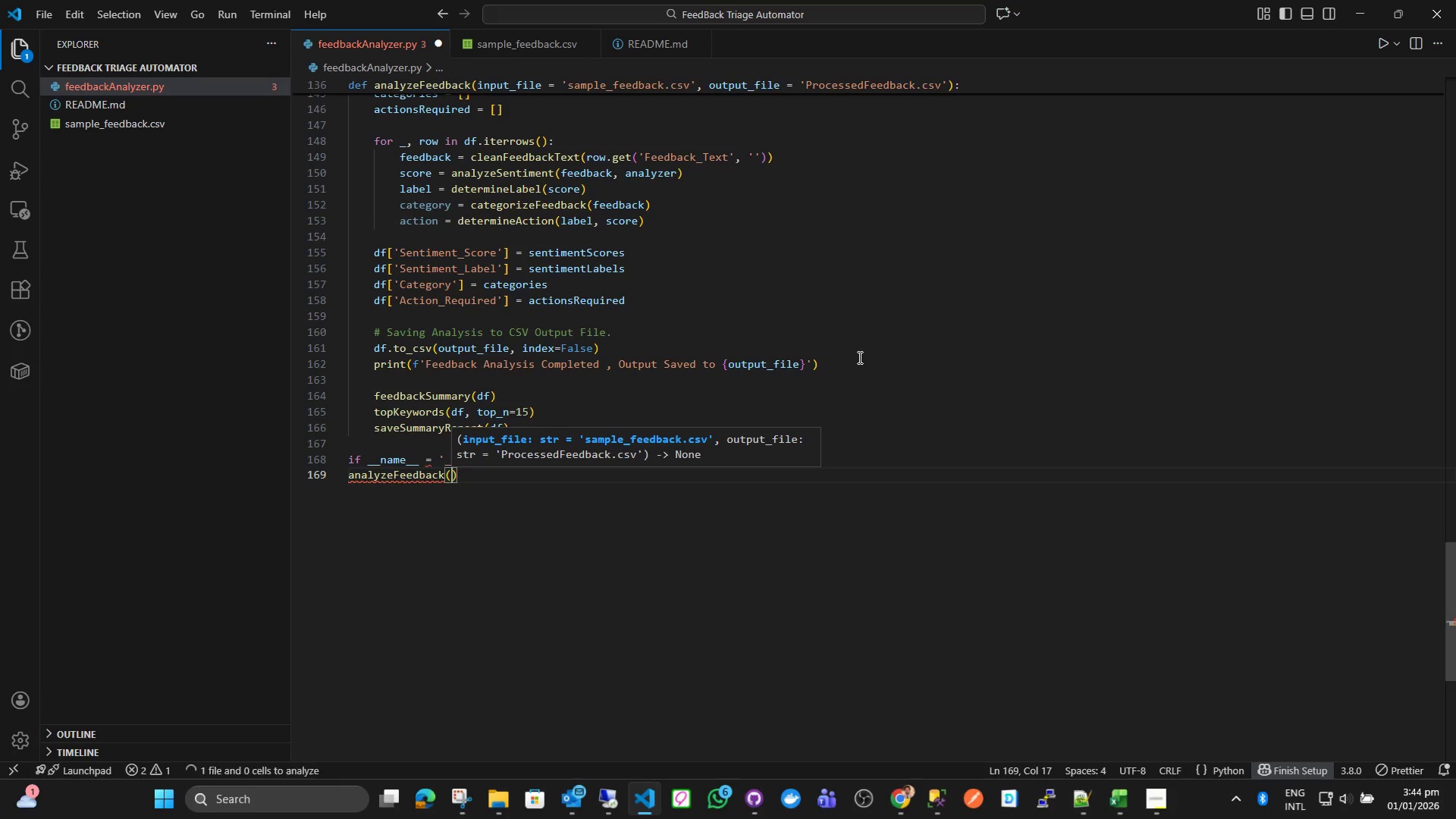 
key(ArrowRight)
 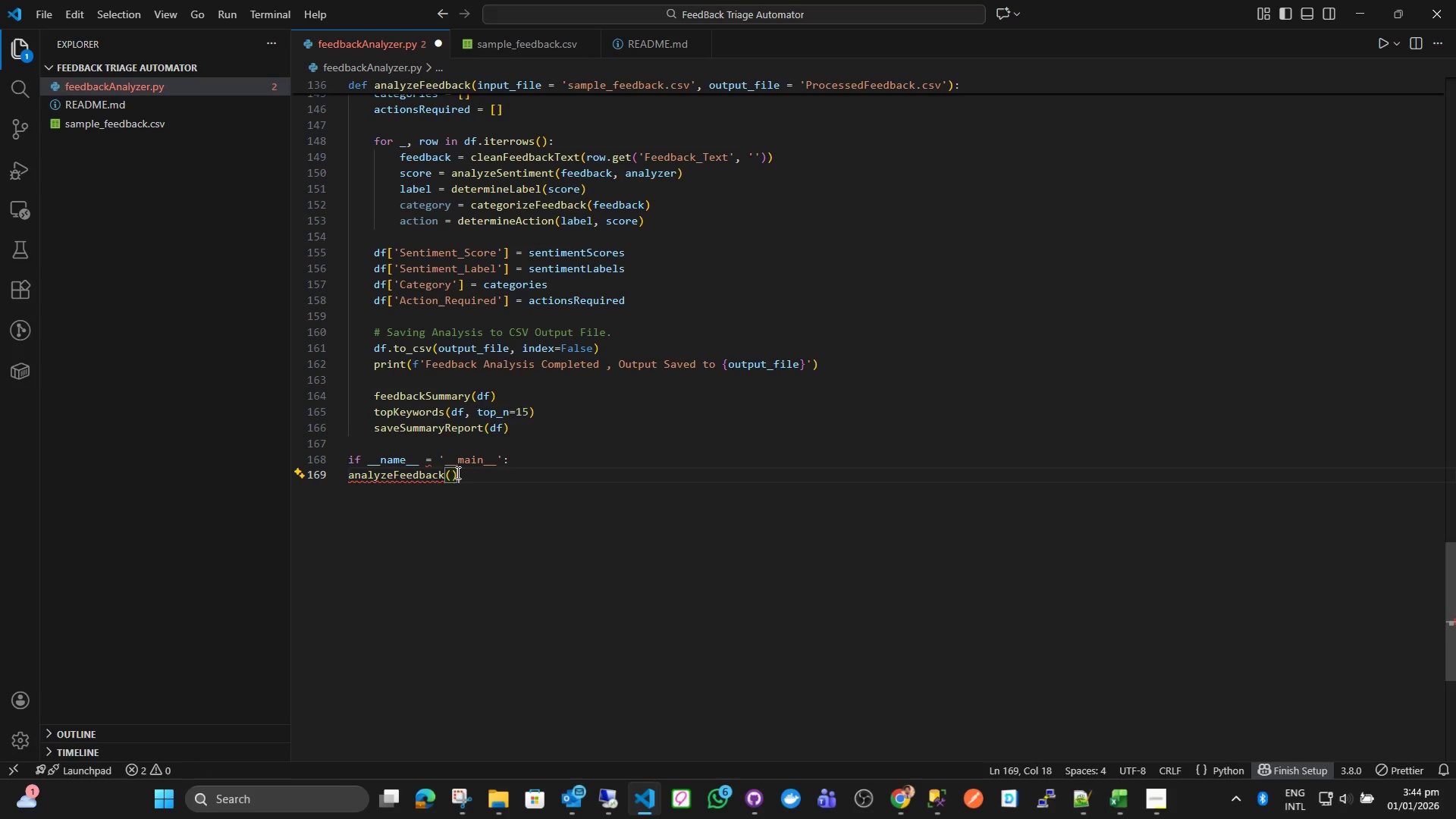 
left_click([435, 465])
 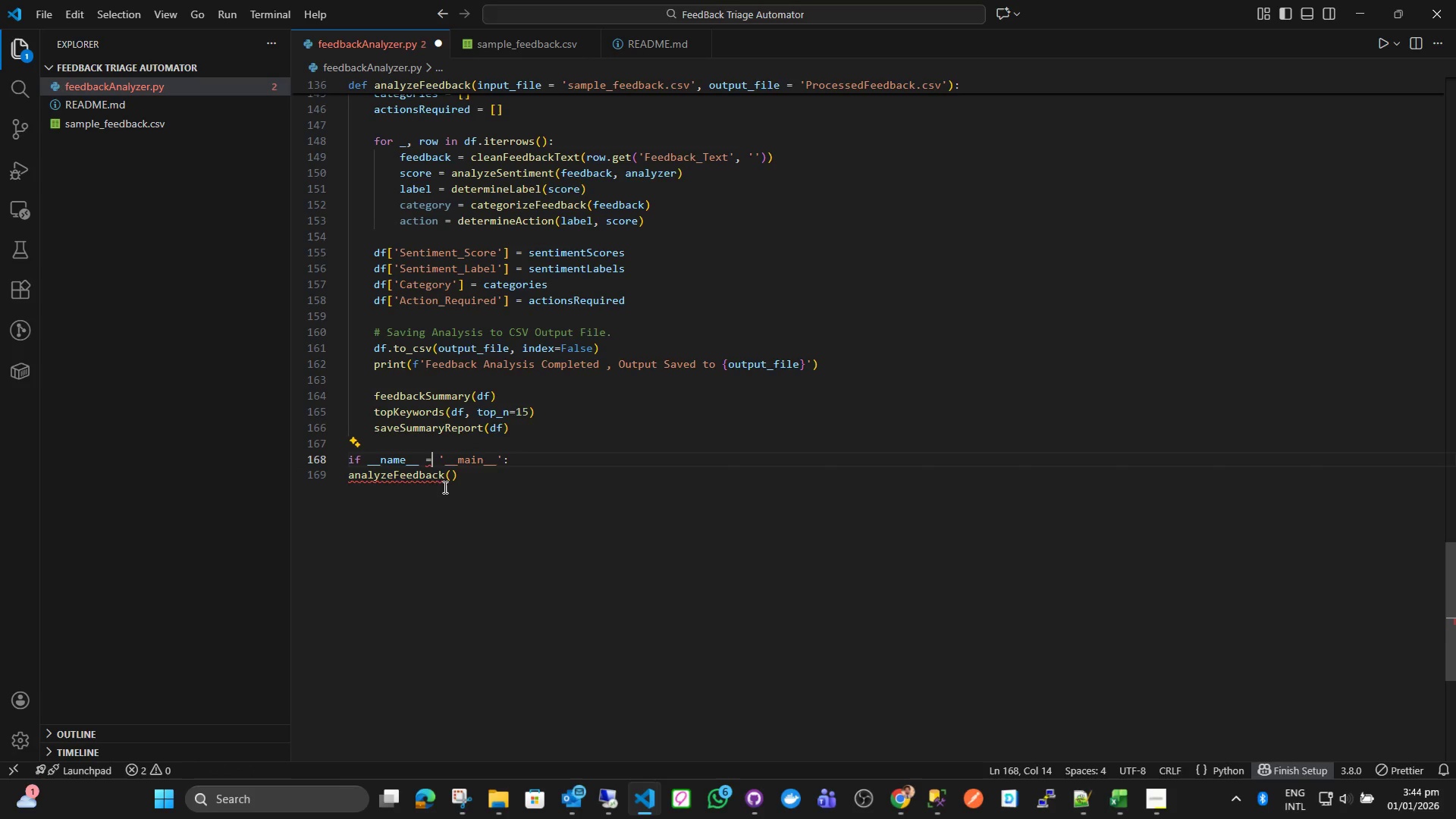 
key(Equal)
 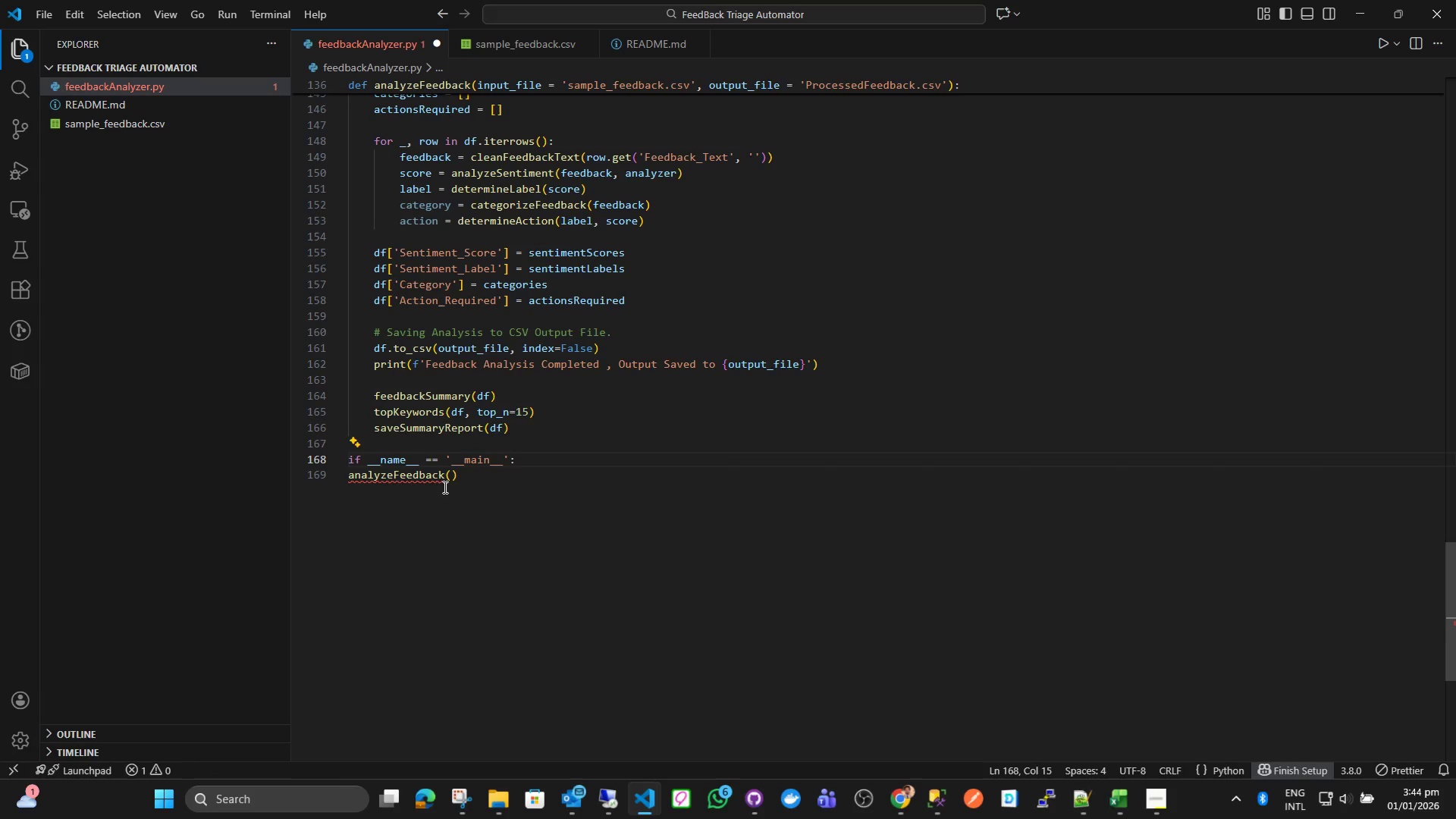 
key(ArrowDown)
 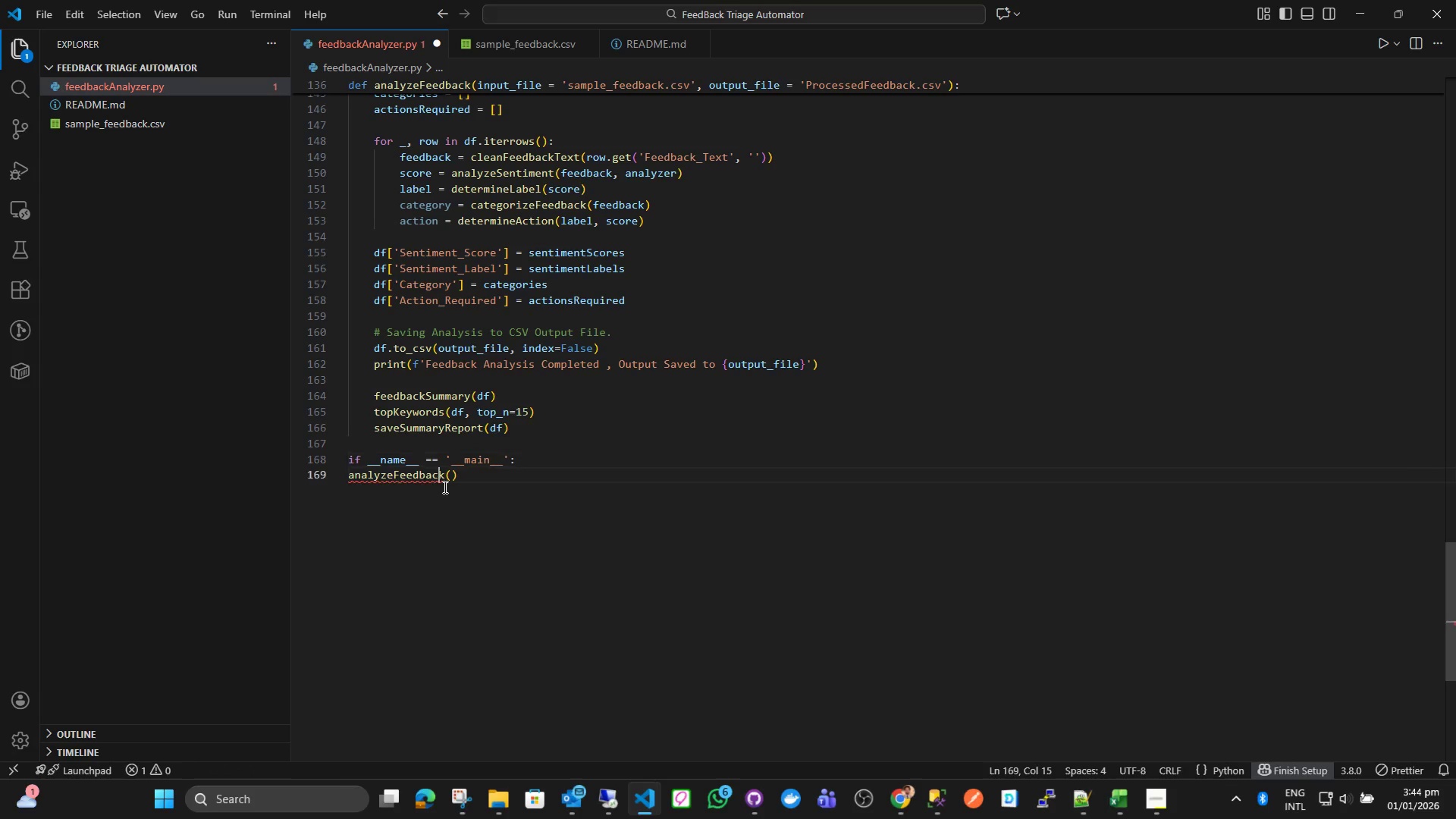 
key(ArrowLeft)
 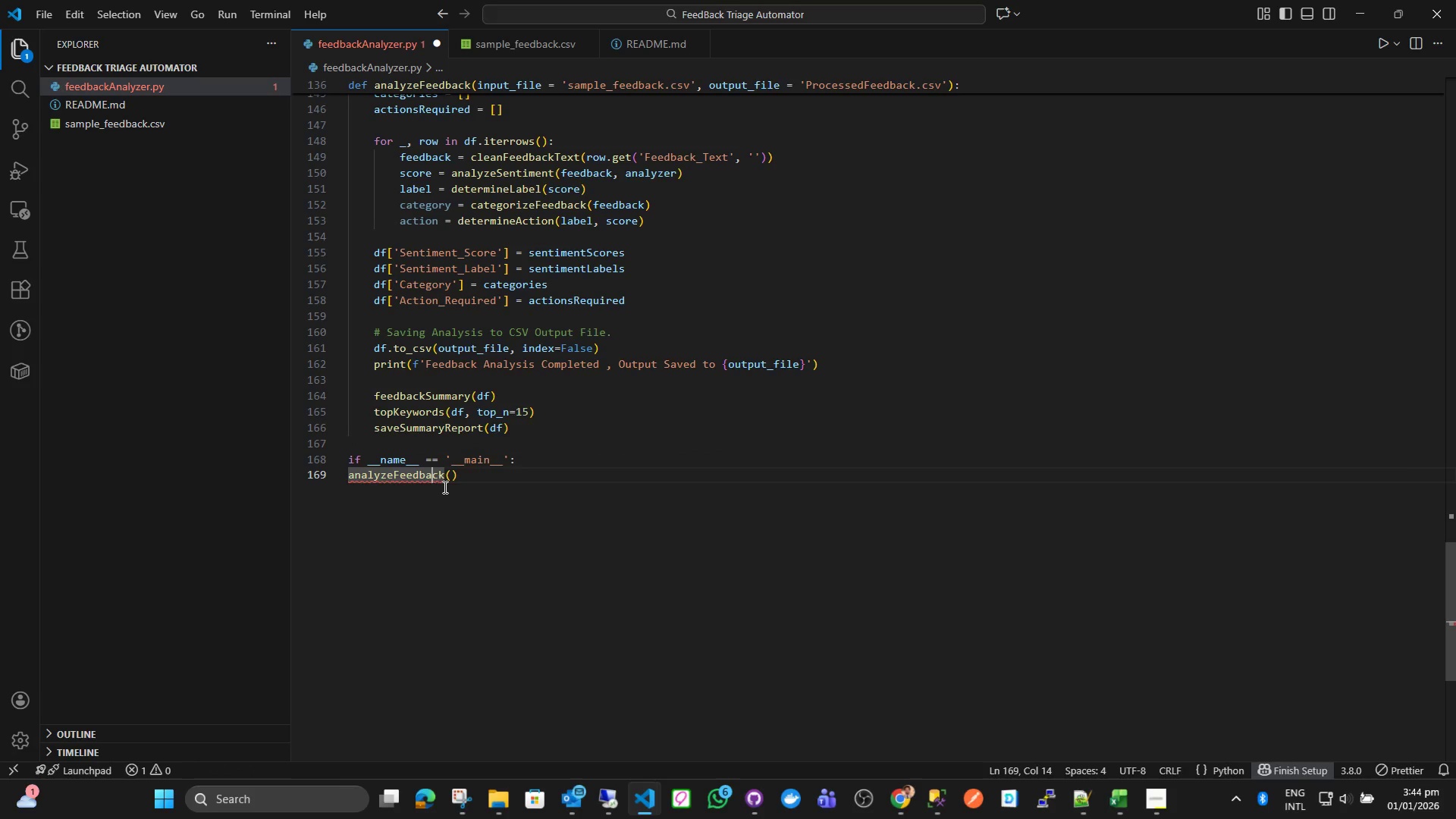 
key(ArrowLeft)
 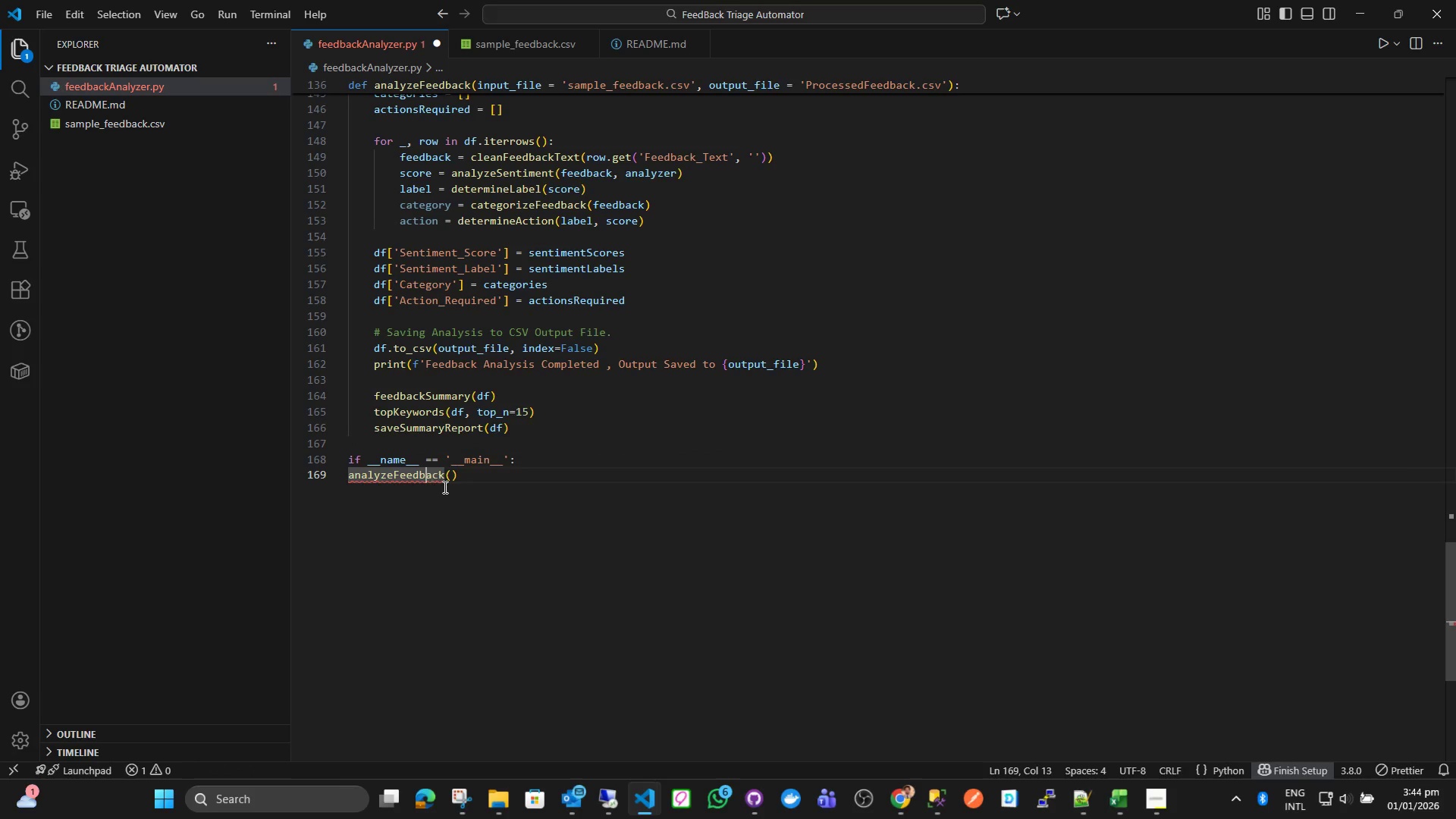 
key(ArrowLeft)
 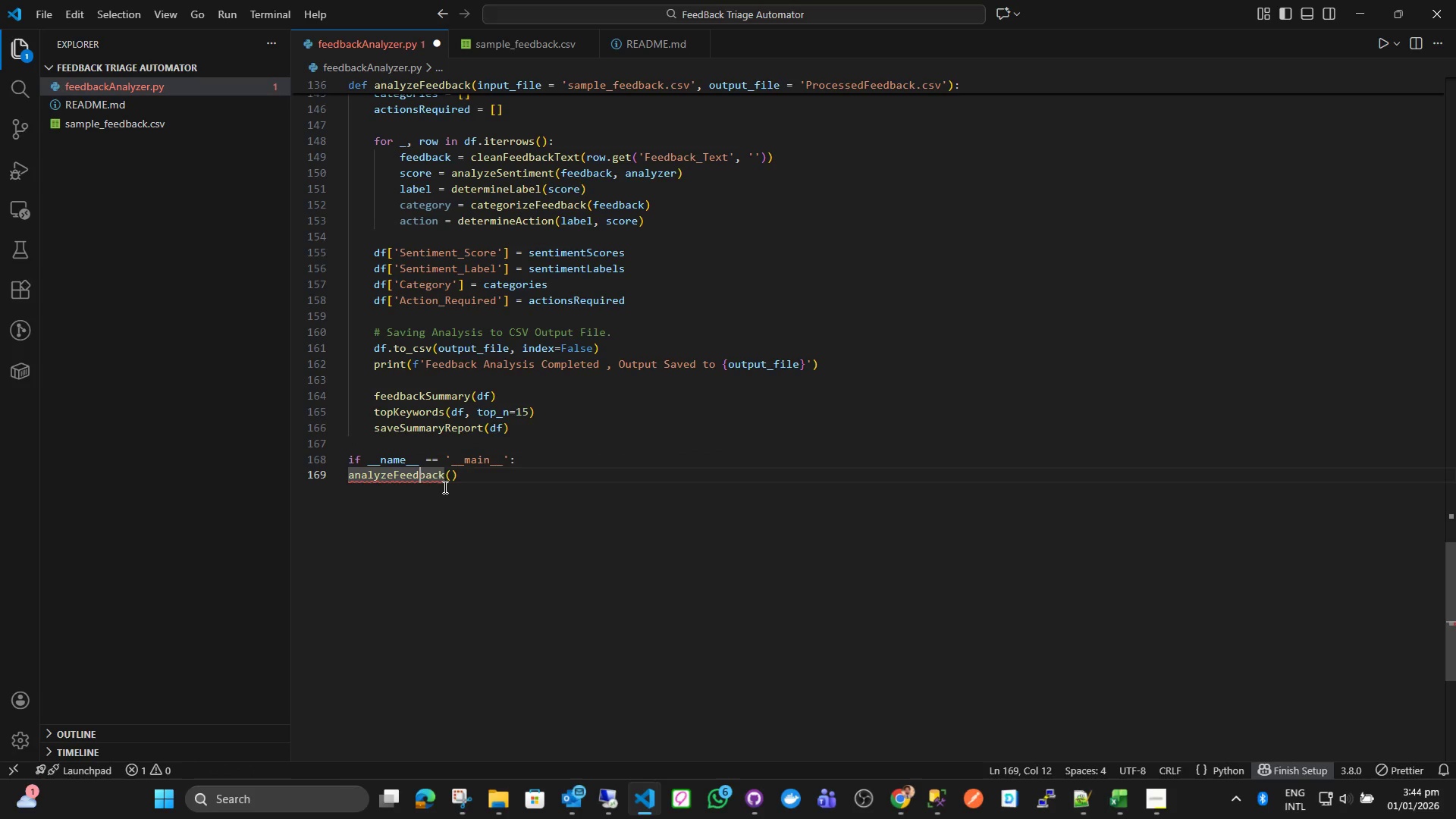 
key(ArrowLeft)
 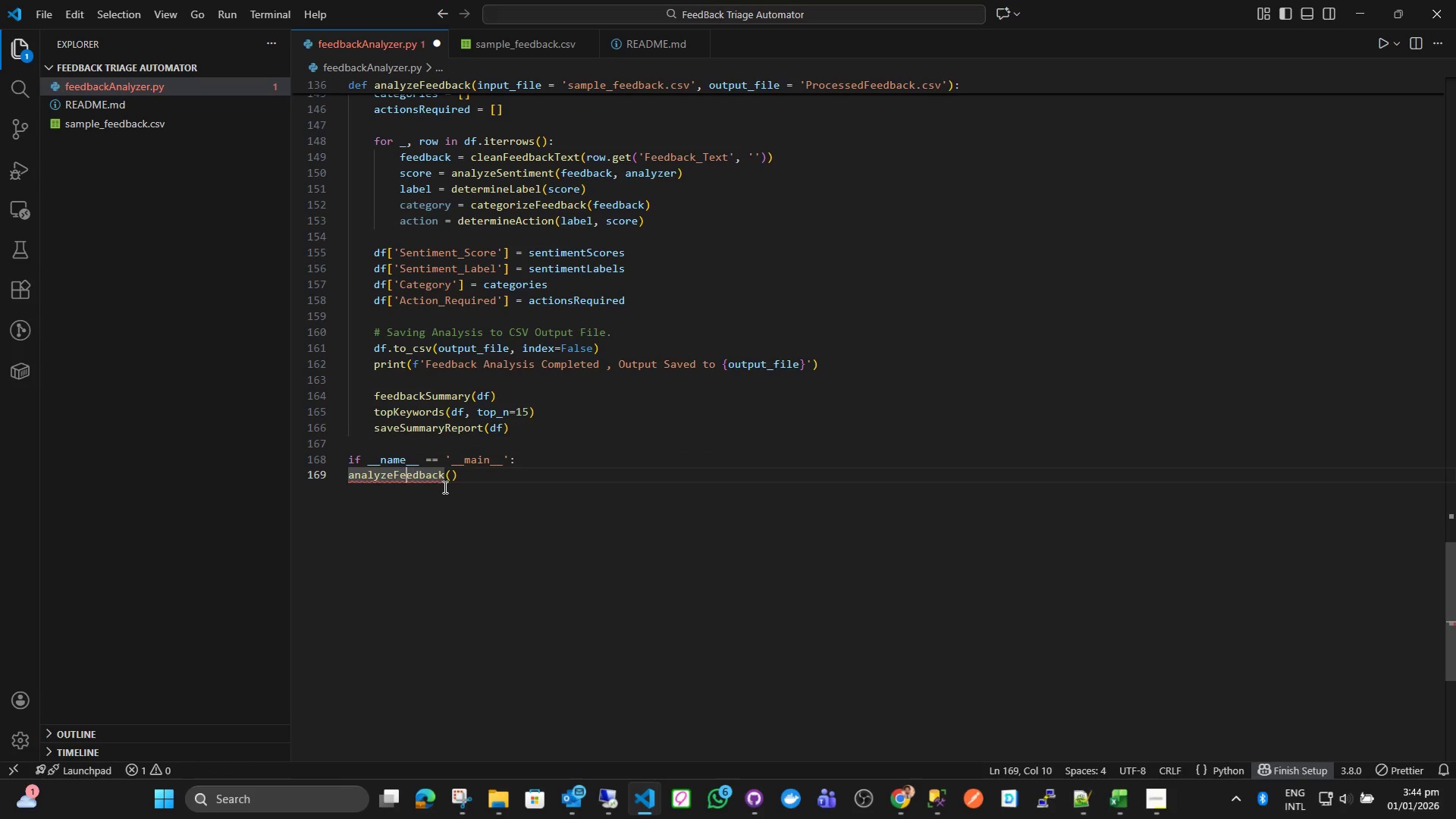 
key(ArrowLeft)
 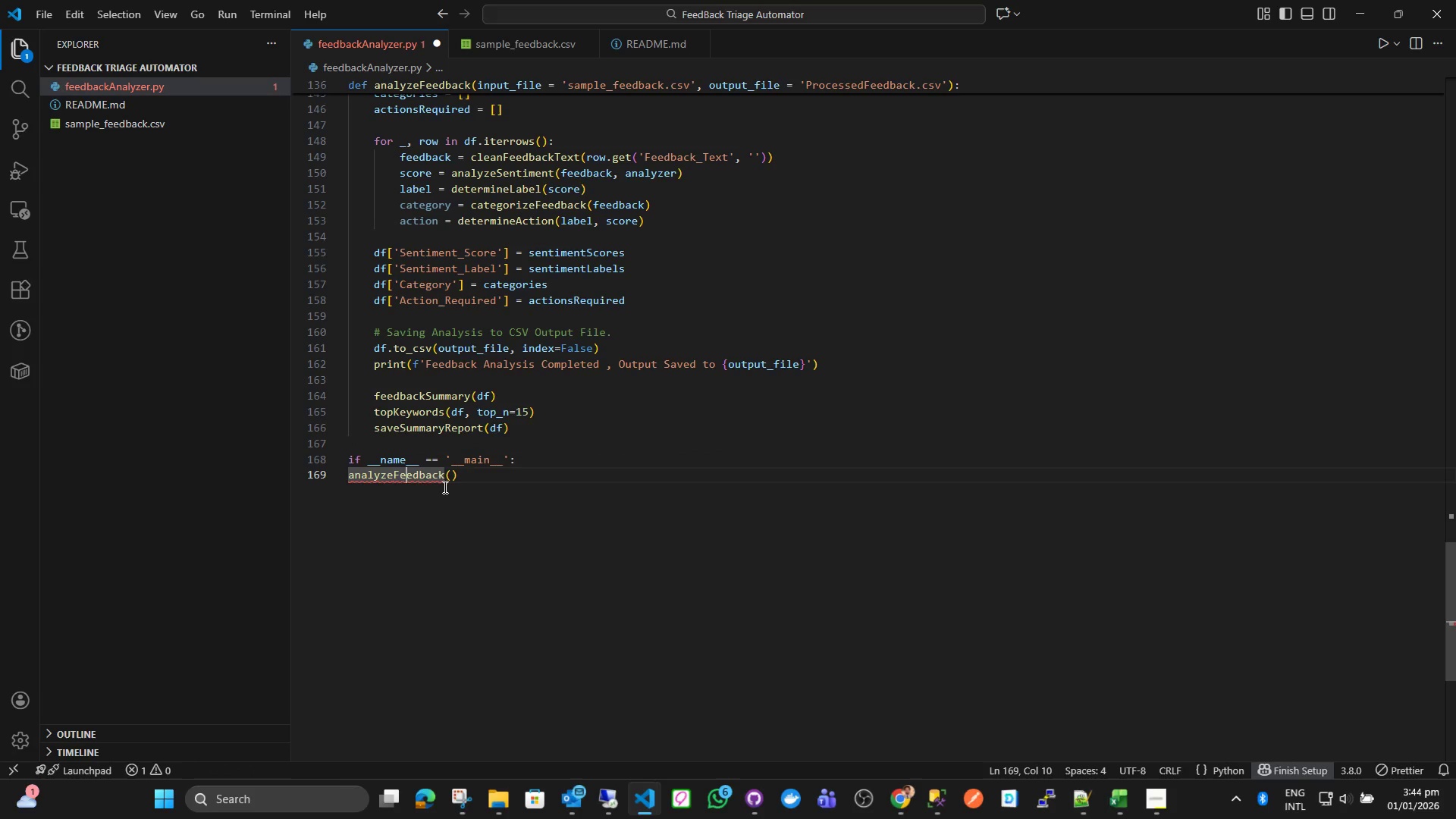 
key(ArrowLeft)
 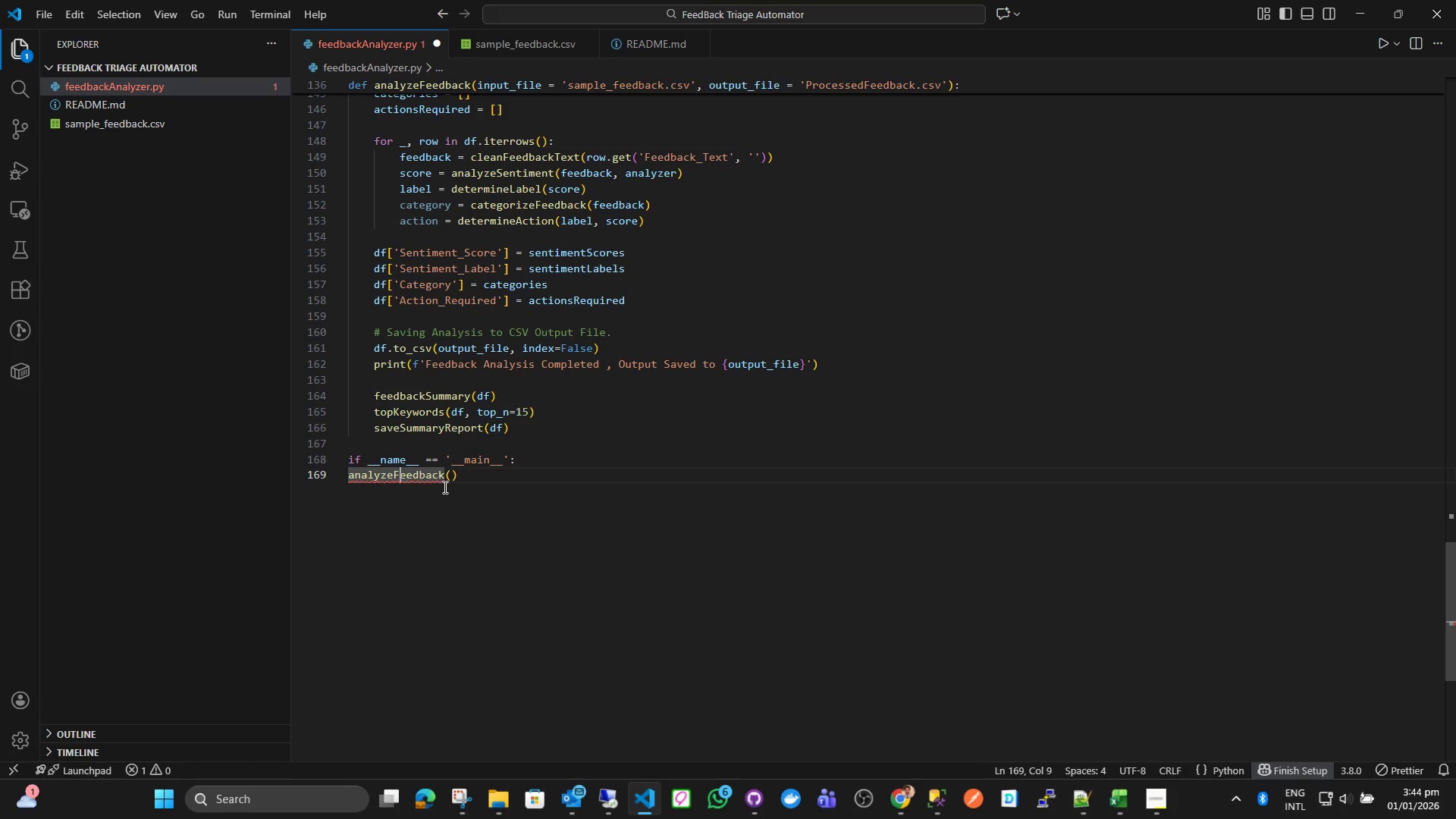 
key(ArrowLeft)
 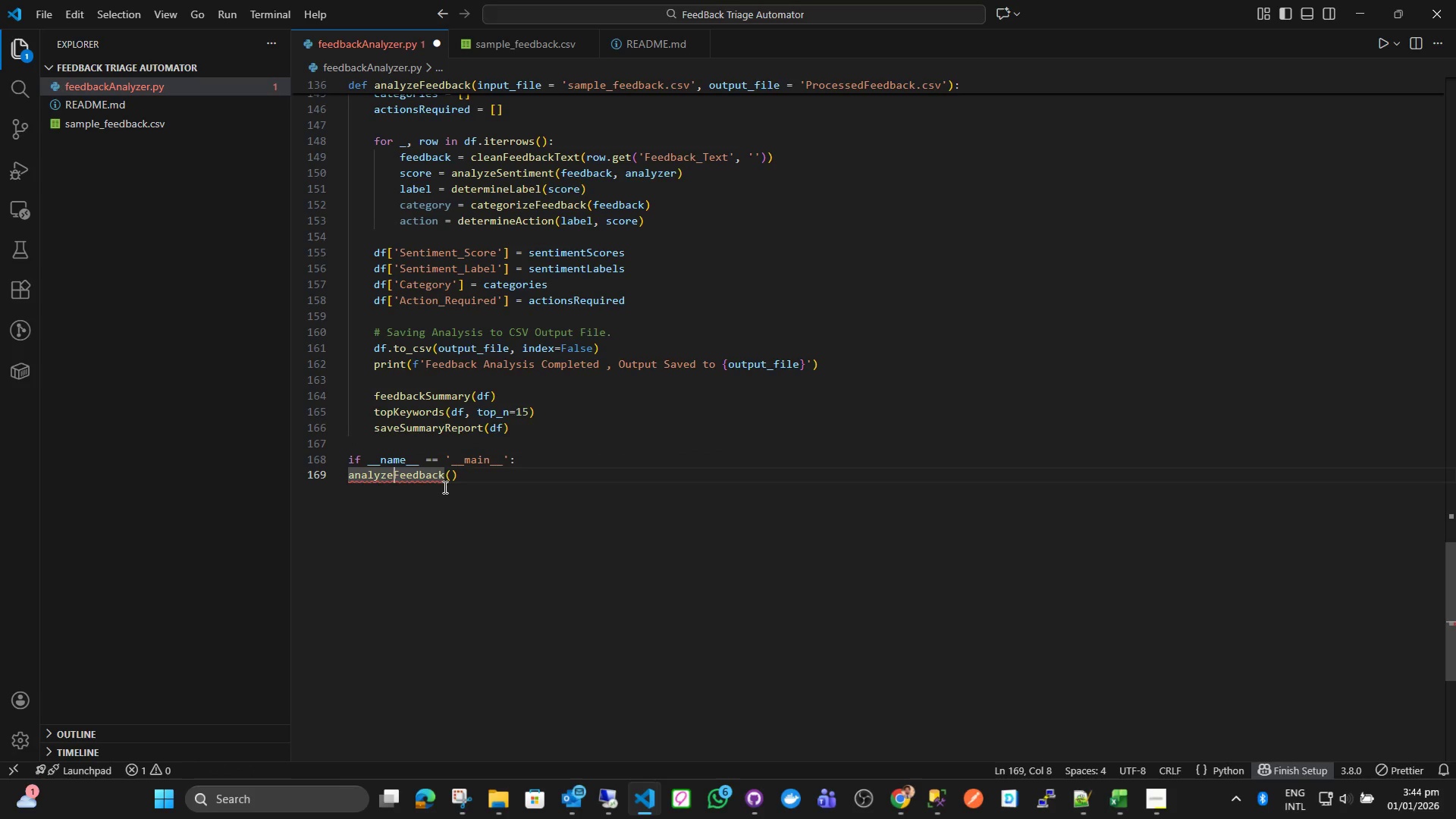 
key(ArrowLeft)
 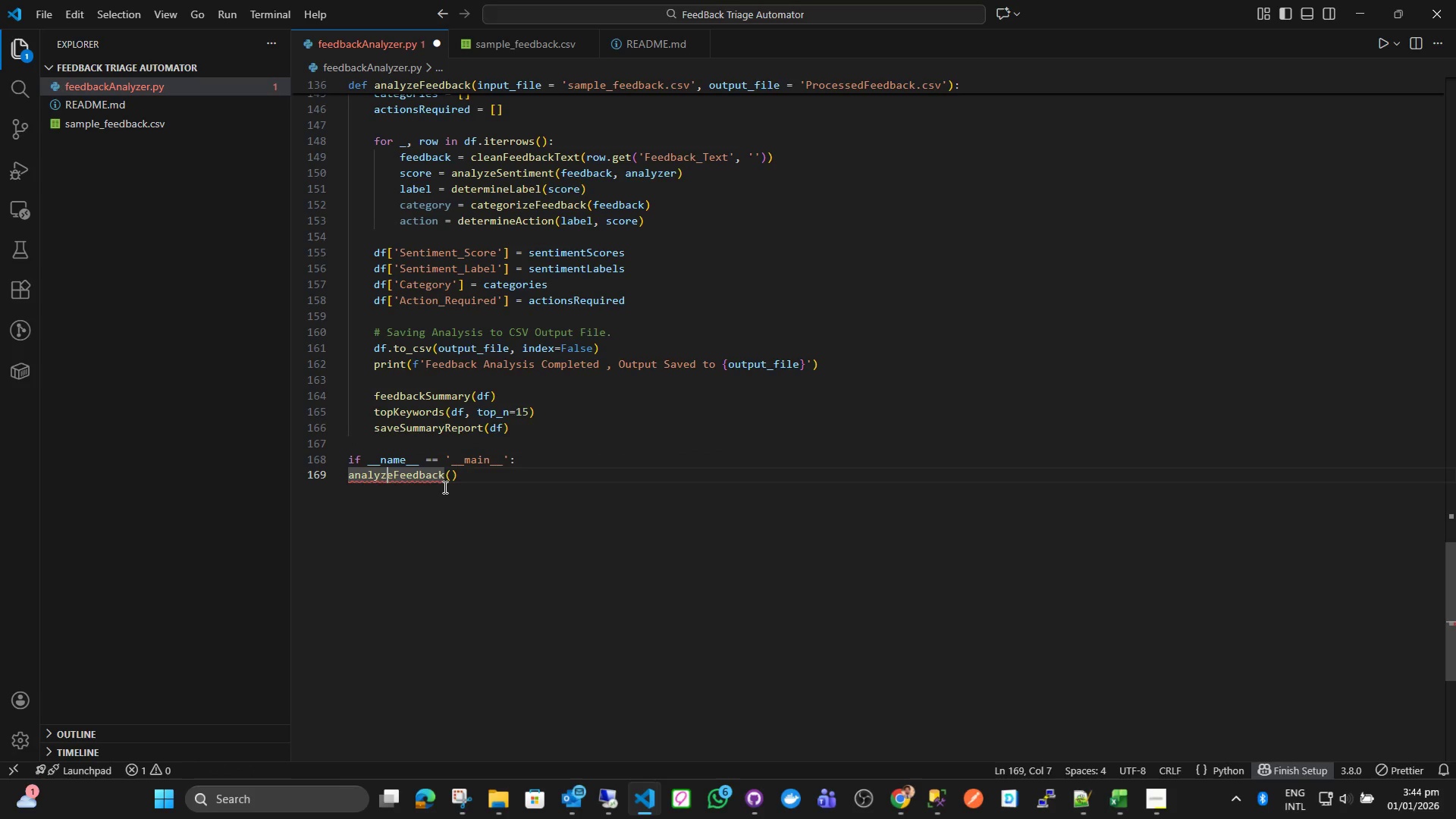 
key(ArrowLeft)
 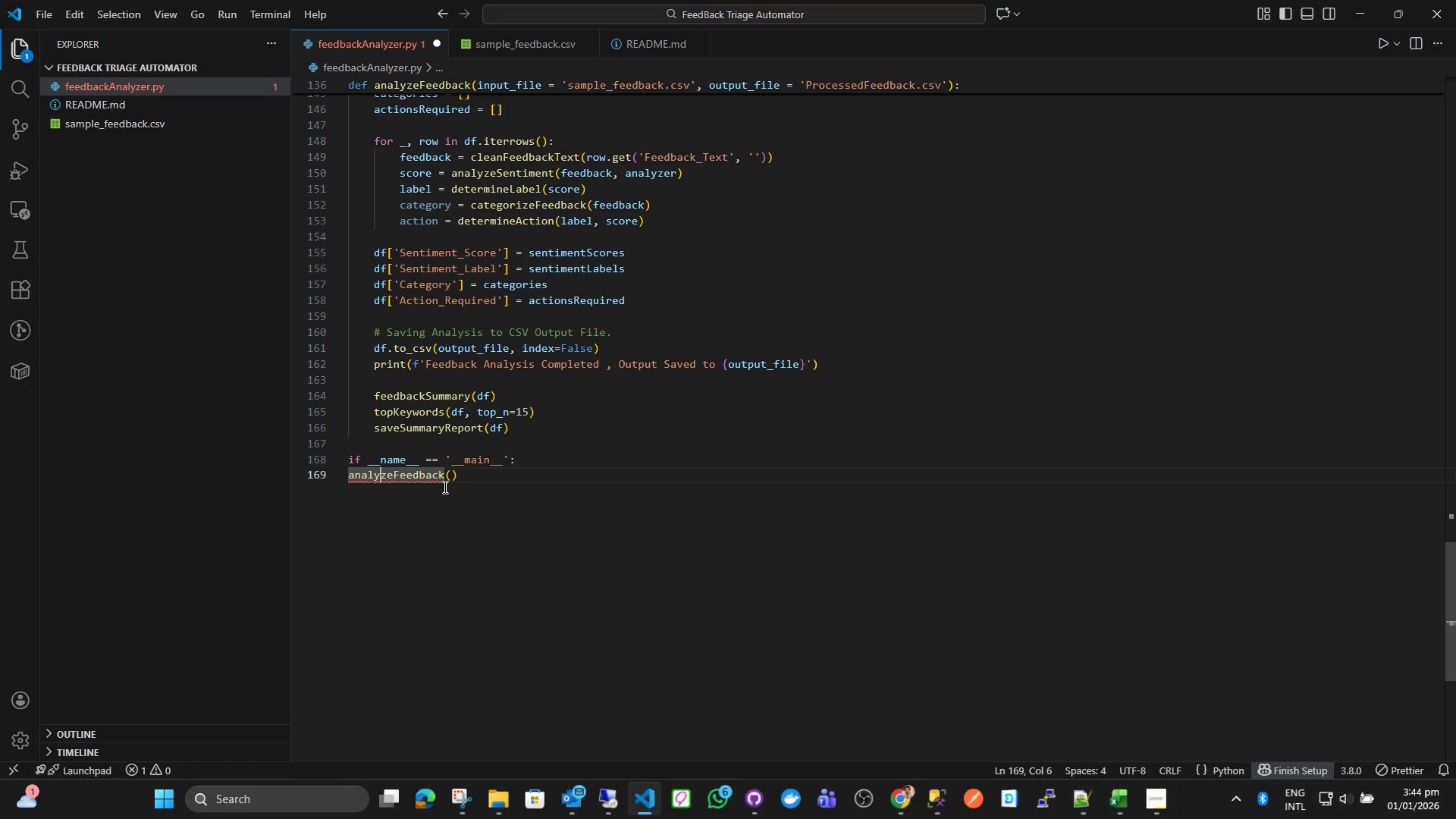 
key(ArrowLeft)
 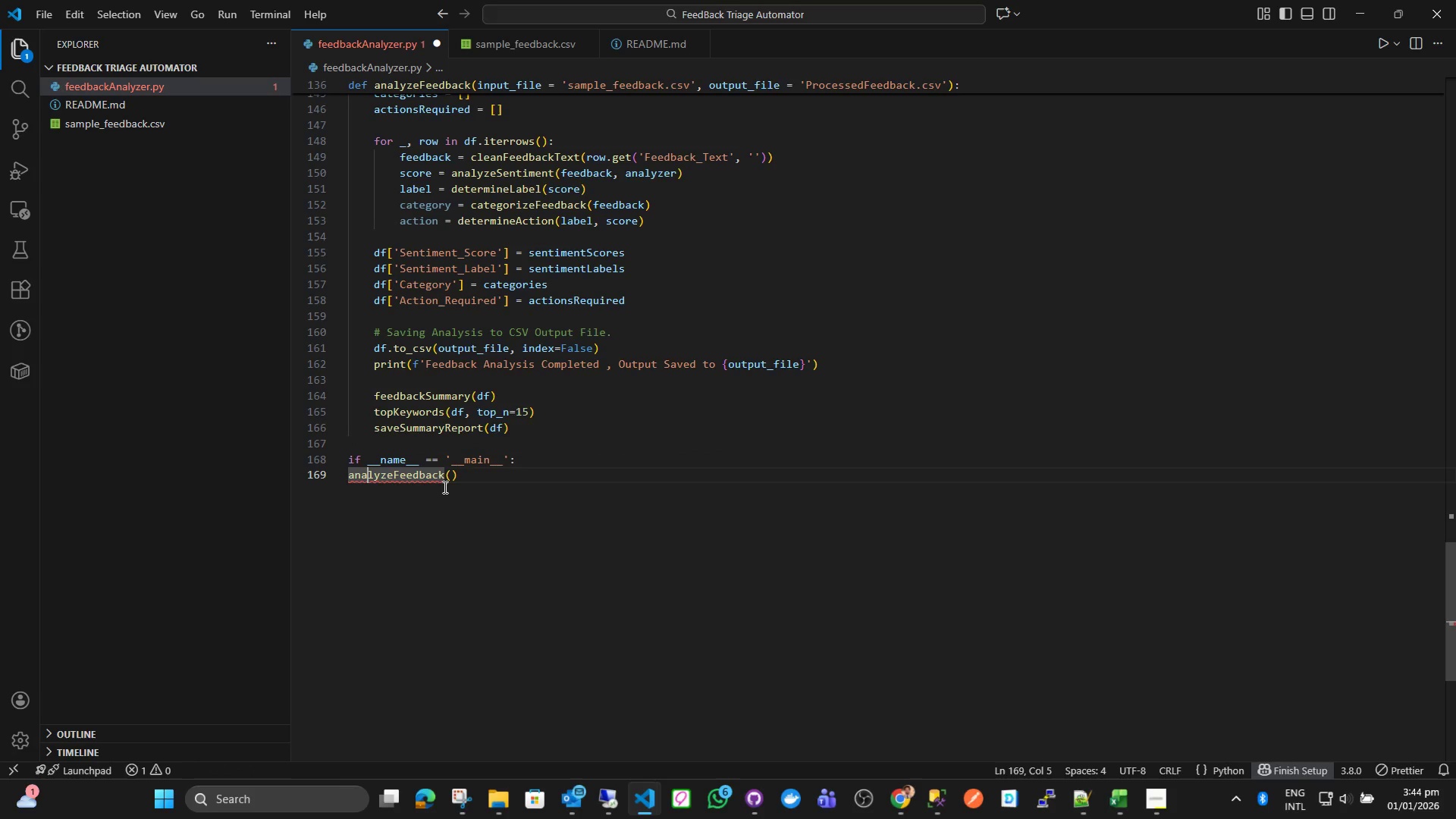 
key(ArrowLeft)
 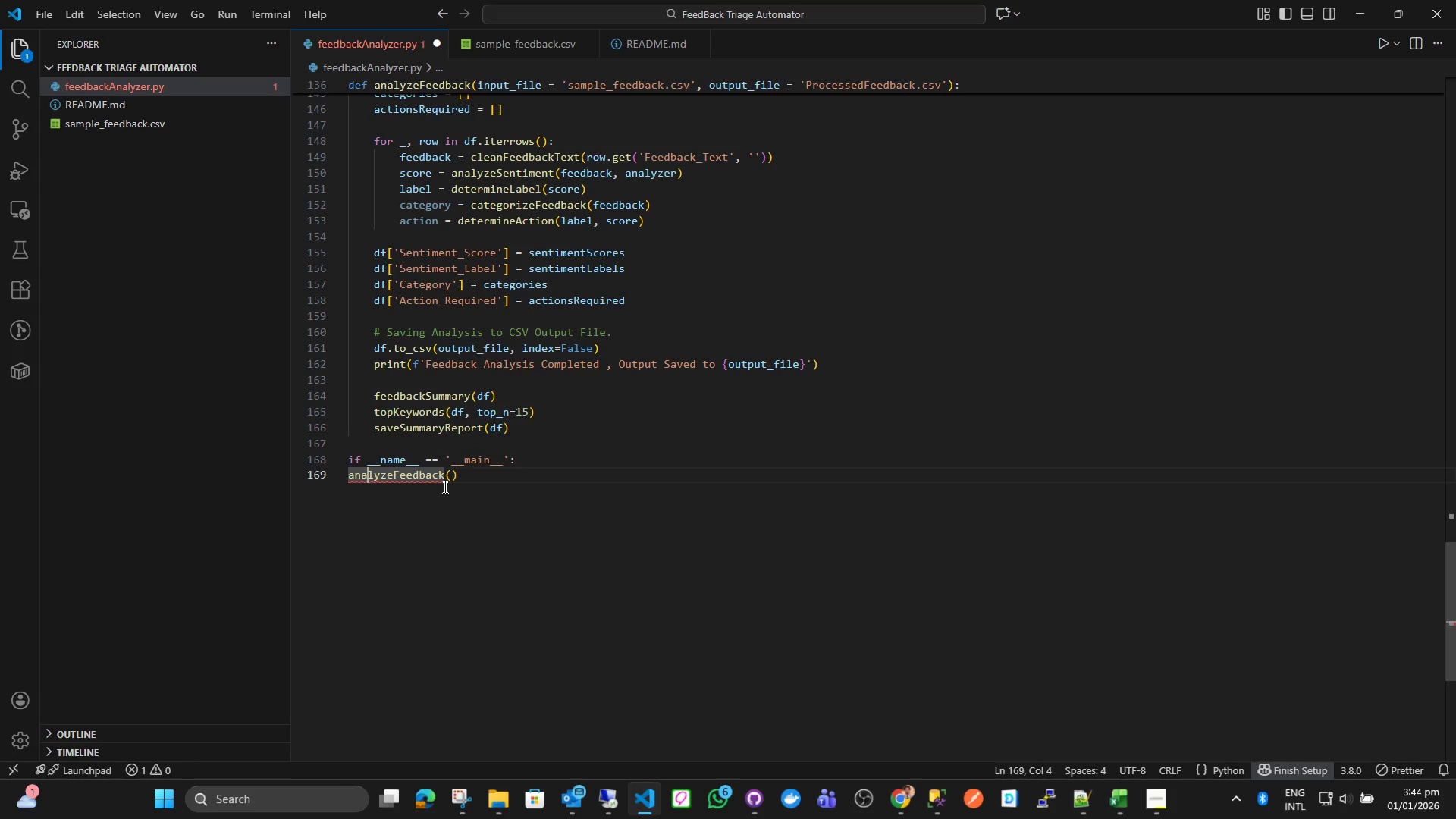 
key(ArrowLeft)
 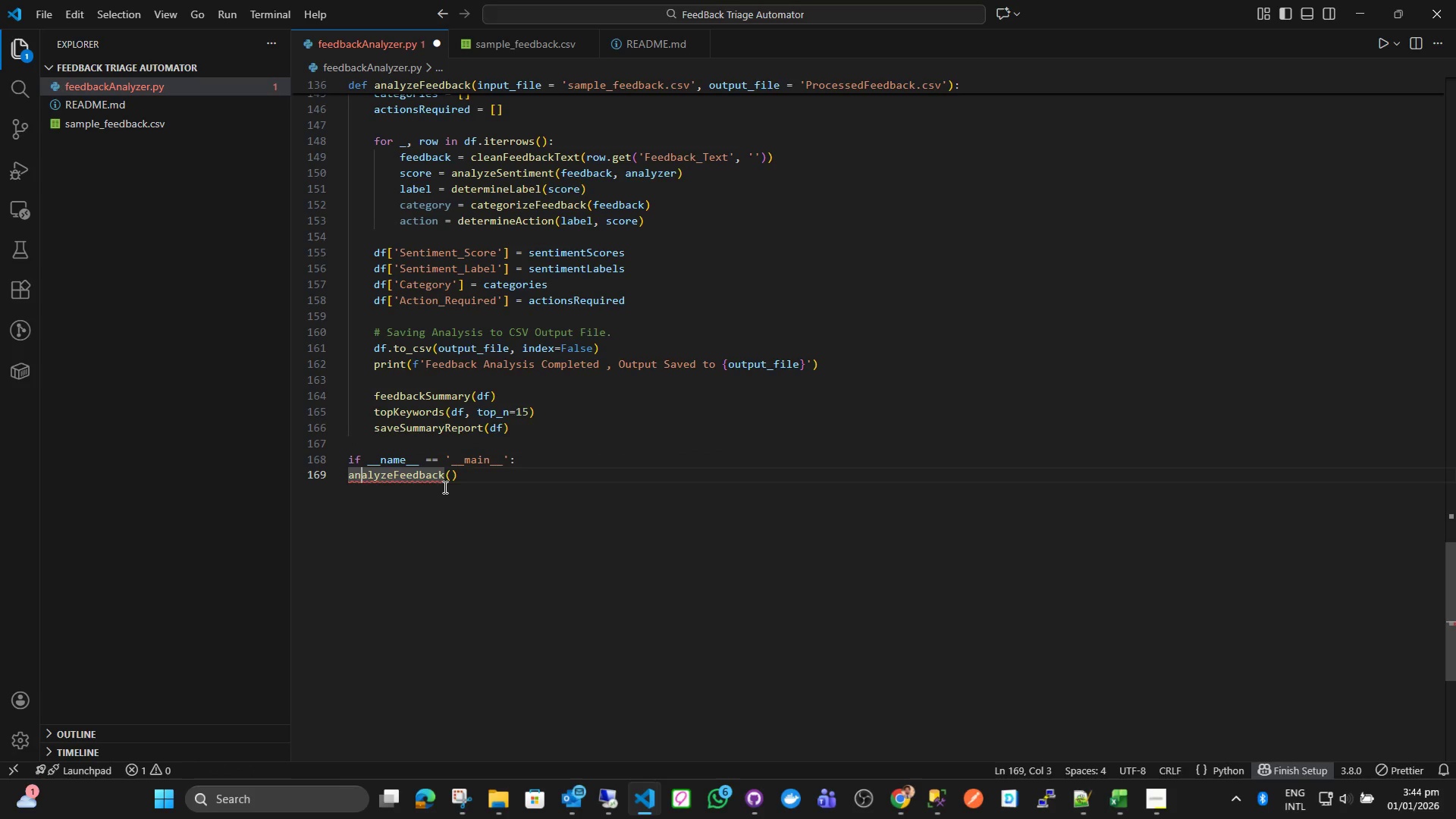 
key(ArrowLeft)
 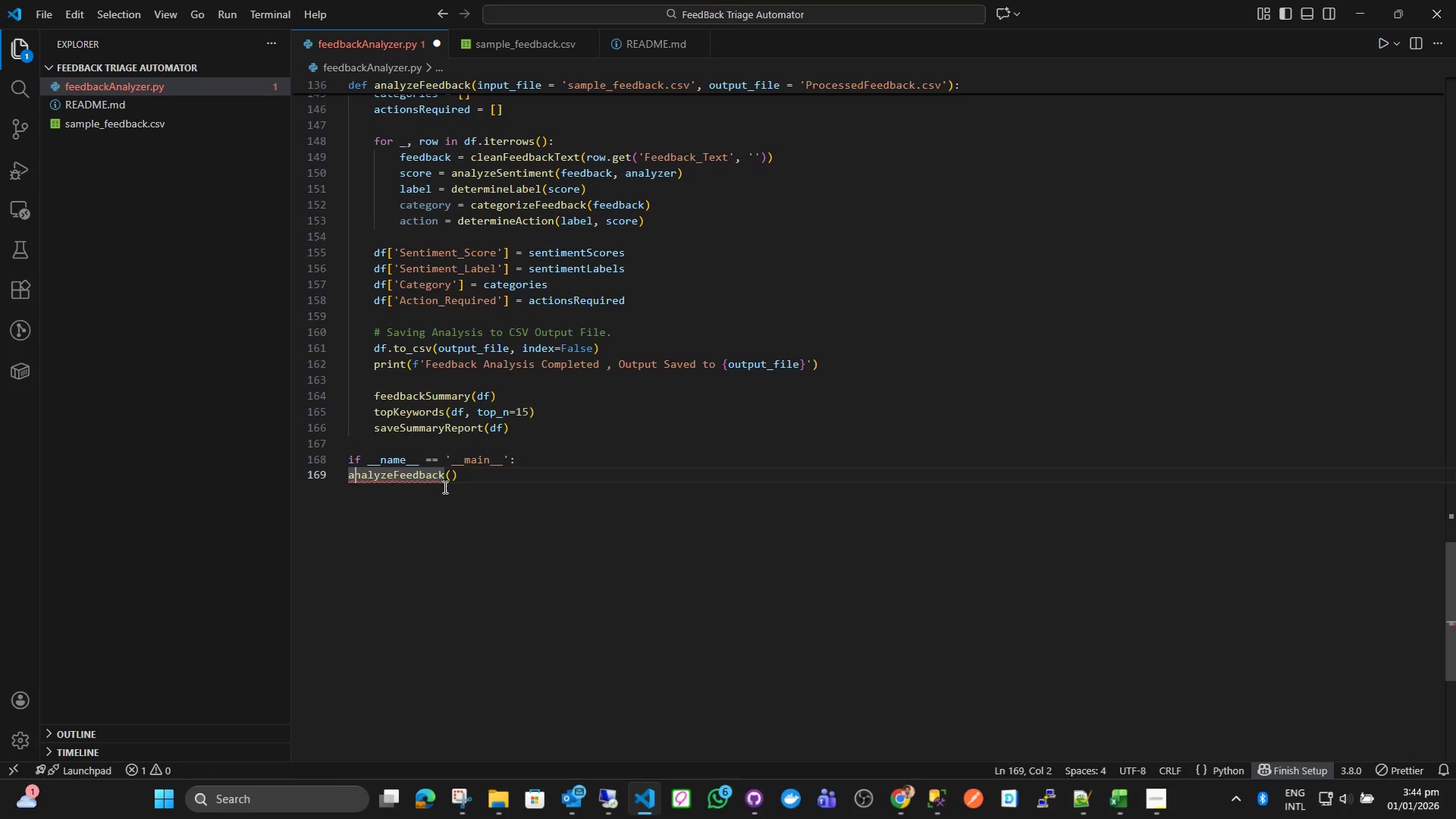 
key(ArrowLeft)
 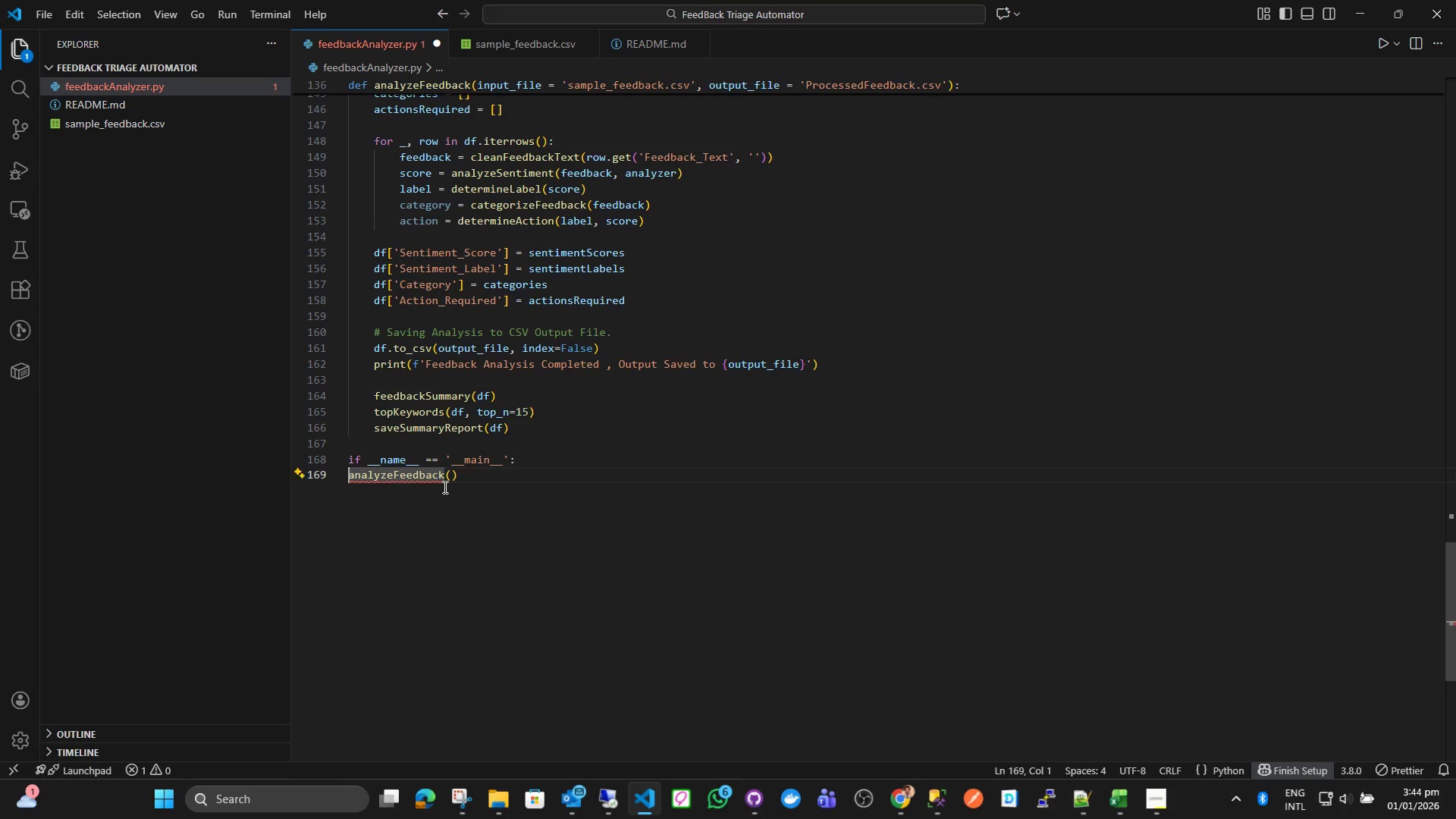 
key(Tab)
 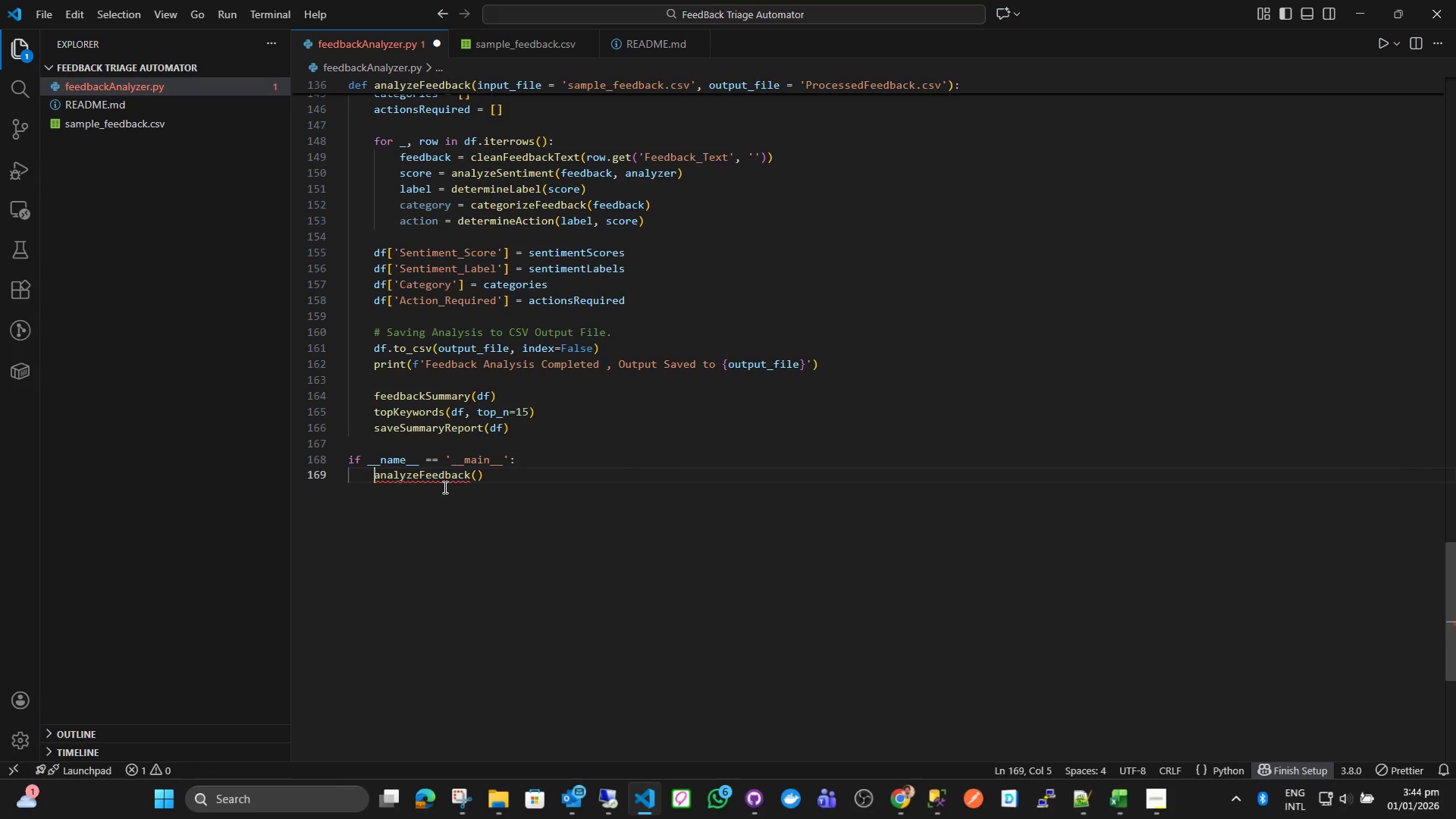 
key(ArrowRight)
 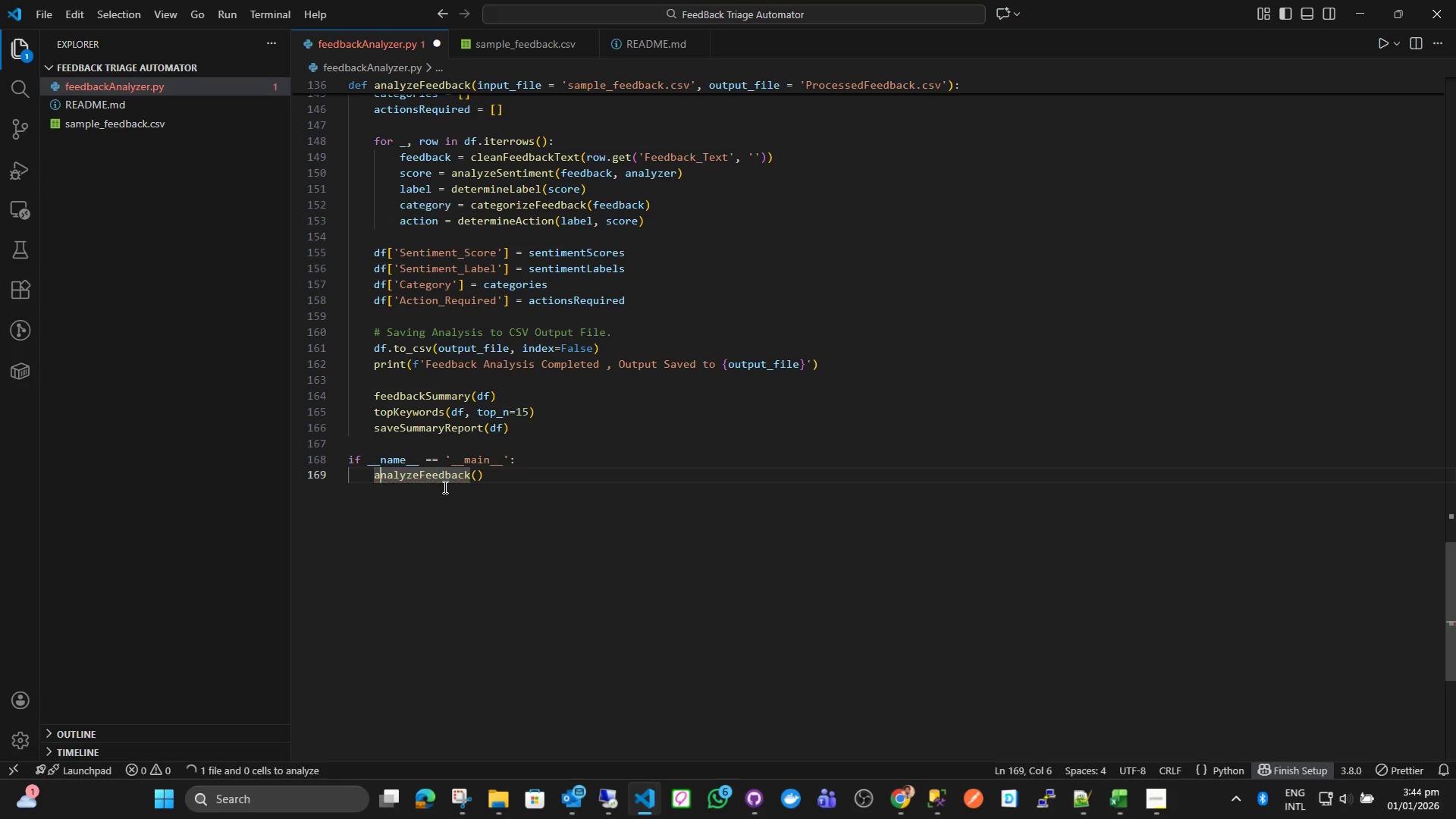 
key(ArrowRight)
 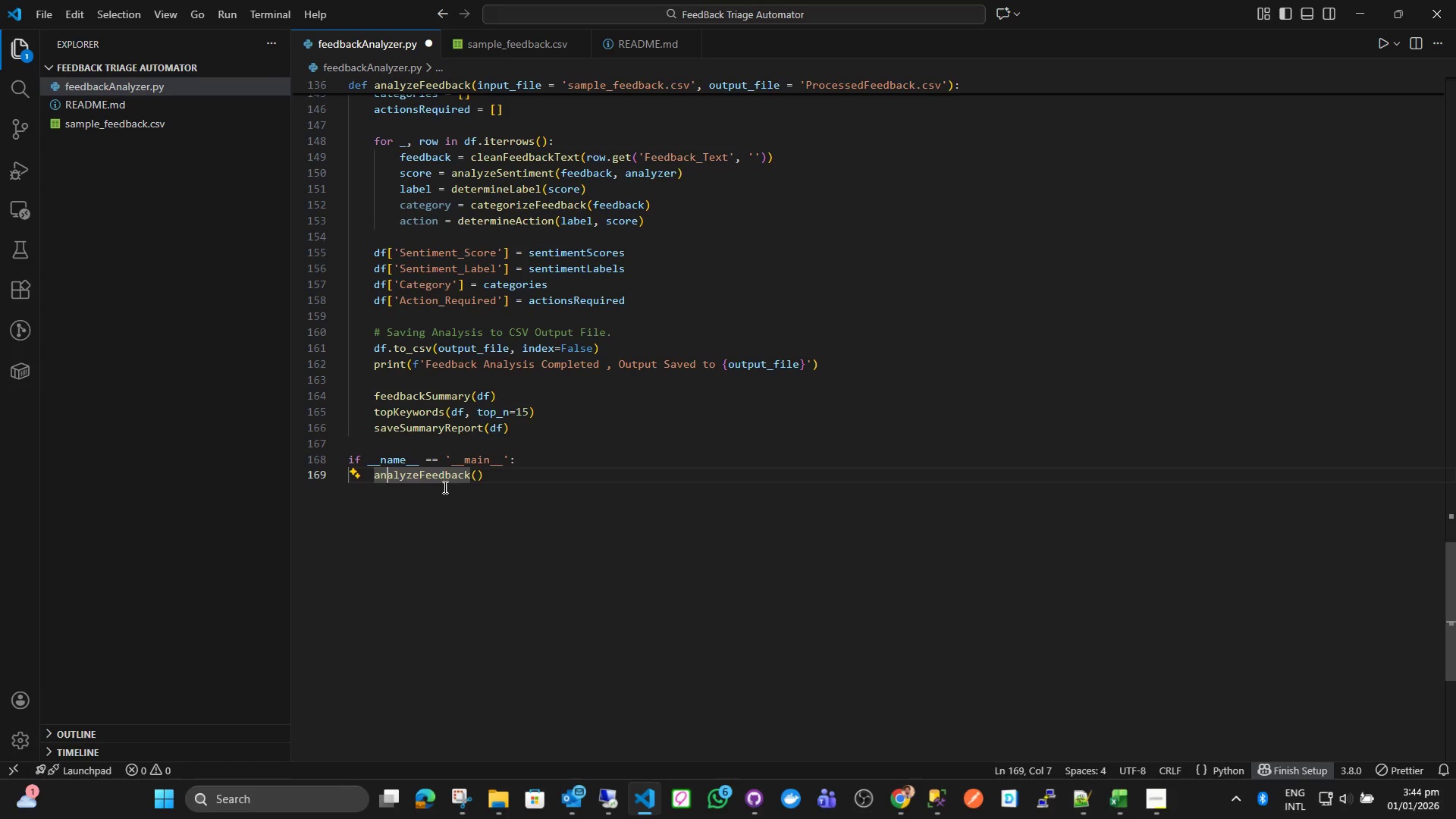 
key(ArrowDown)
 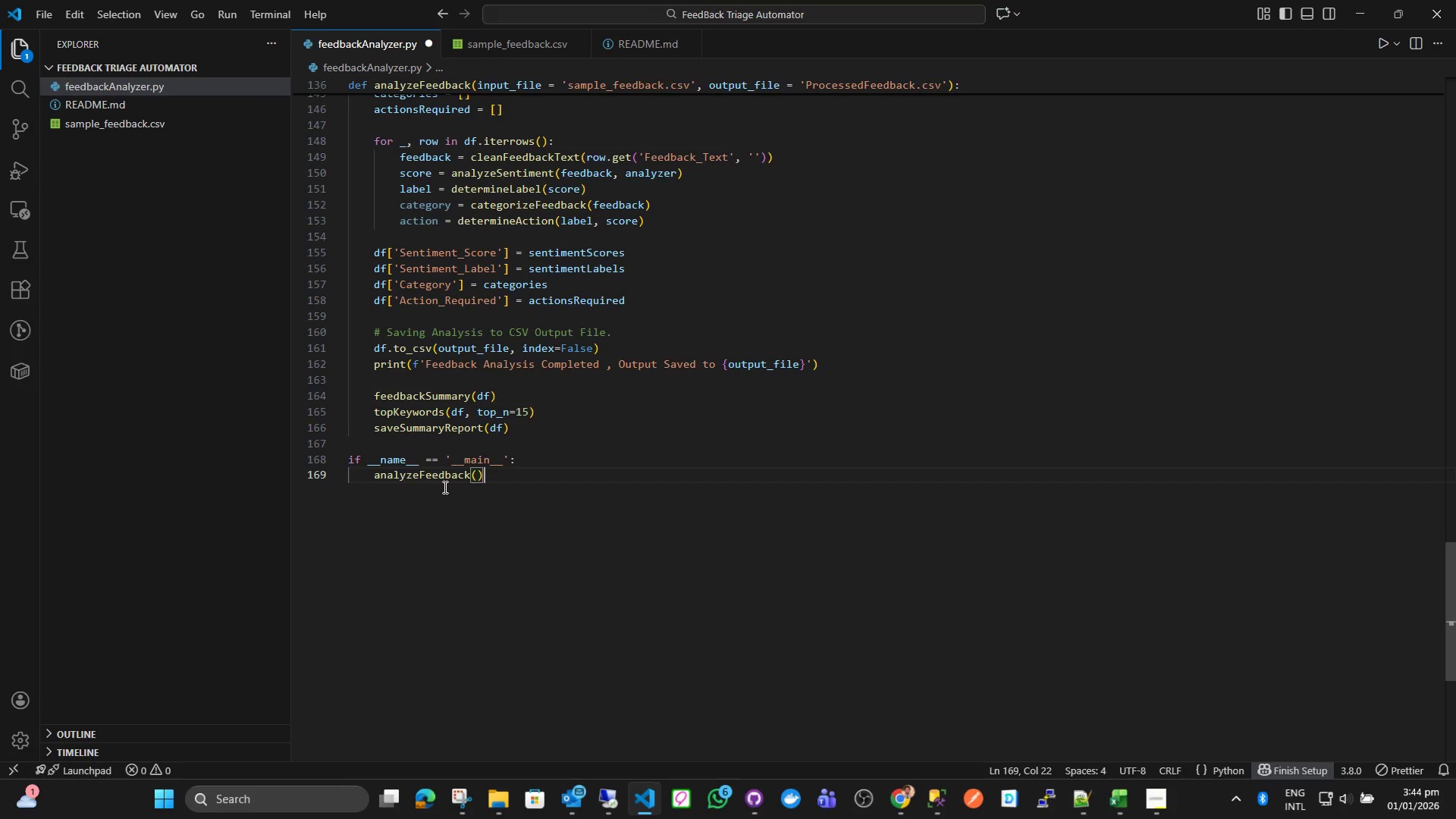 
key(Control+ControlLeft)
 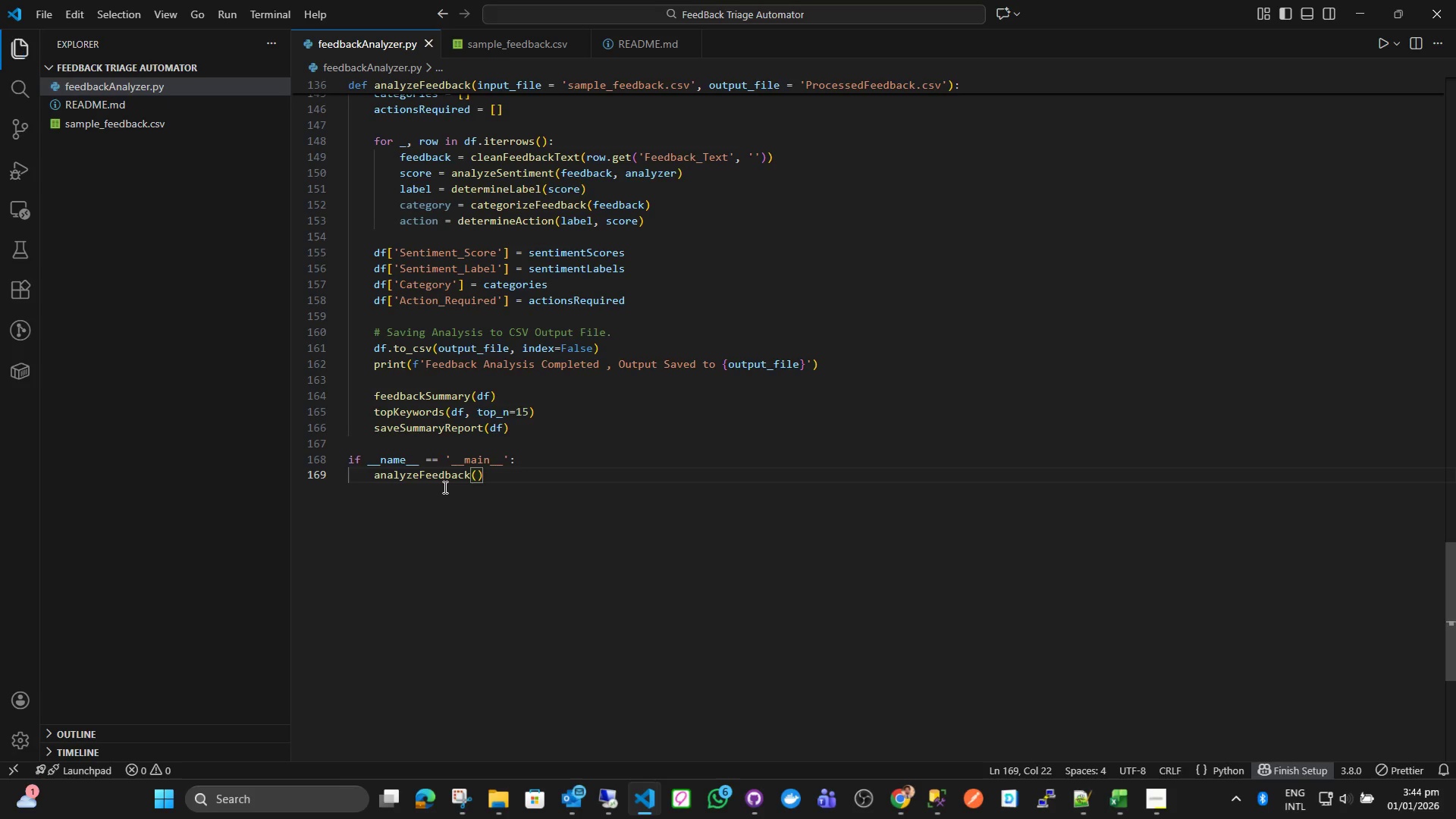 
key(Control+S)
 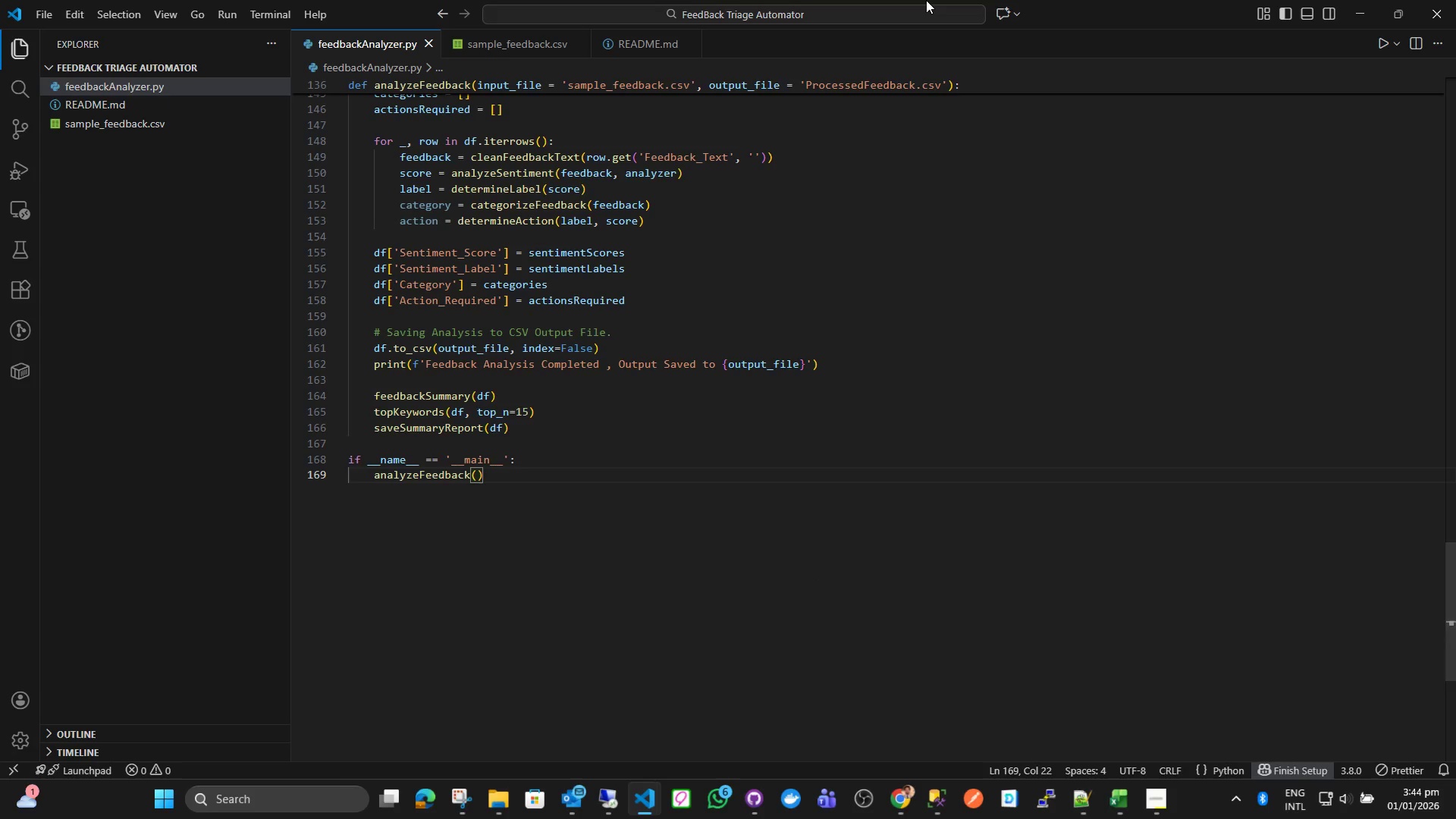 
wait(23.22)
 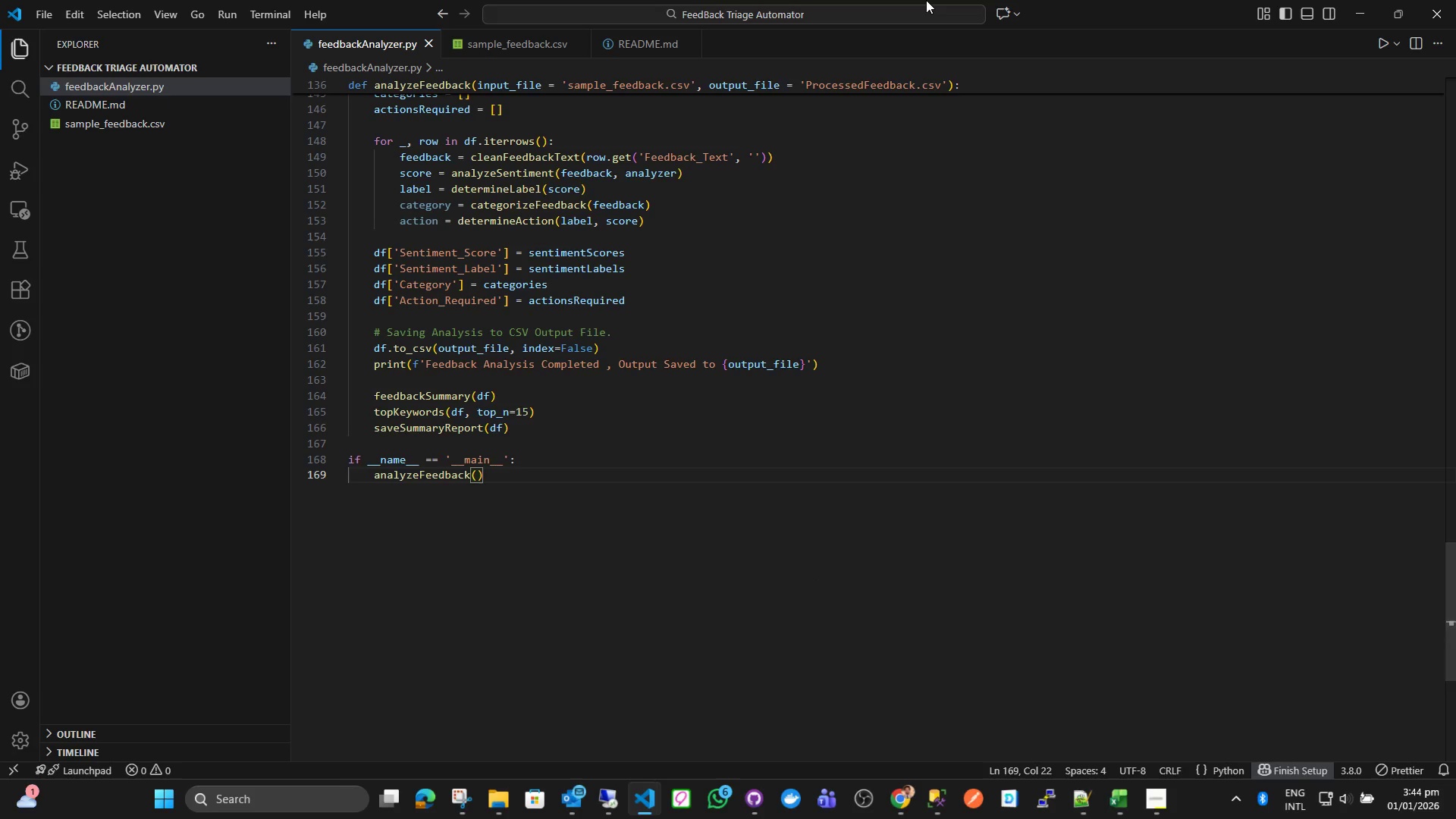 
left_click([212, 127])
 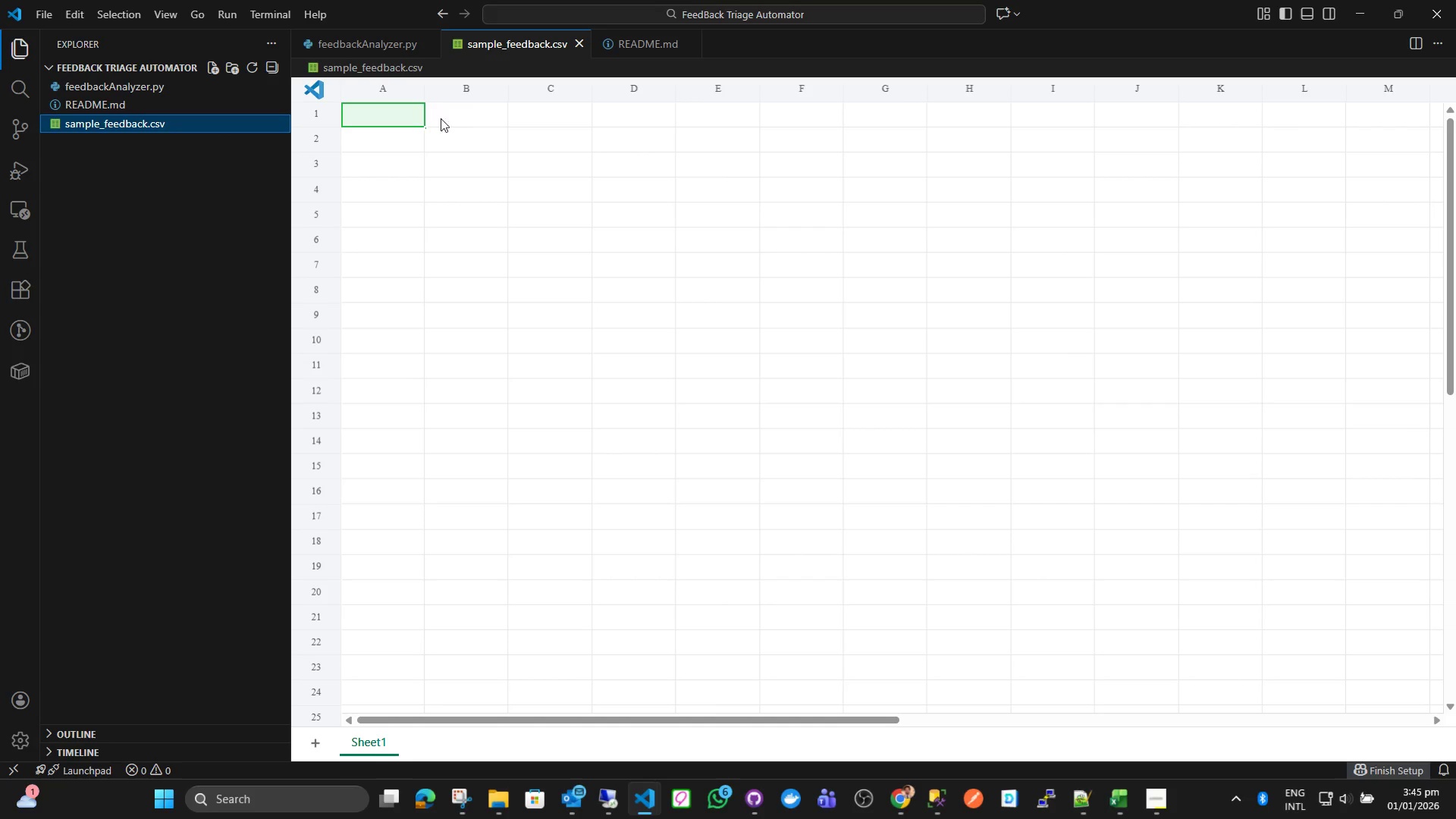 
left_click([399, 119])
 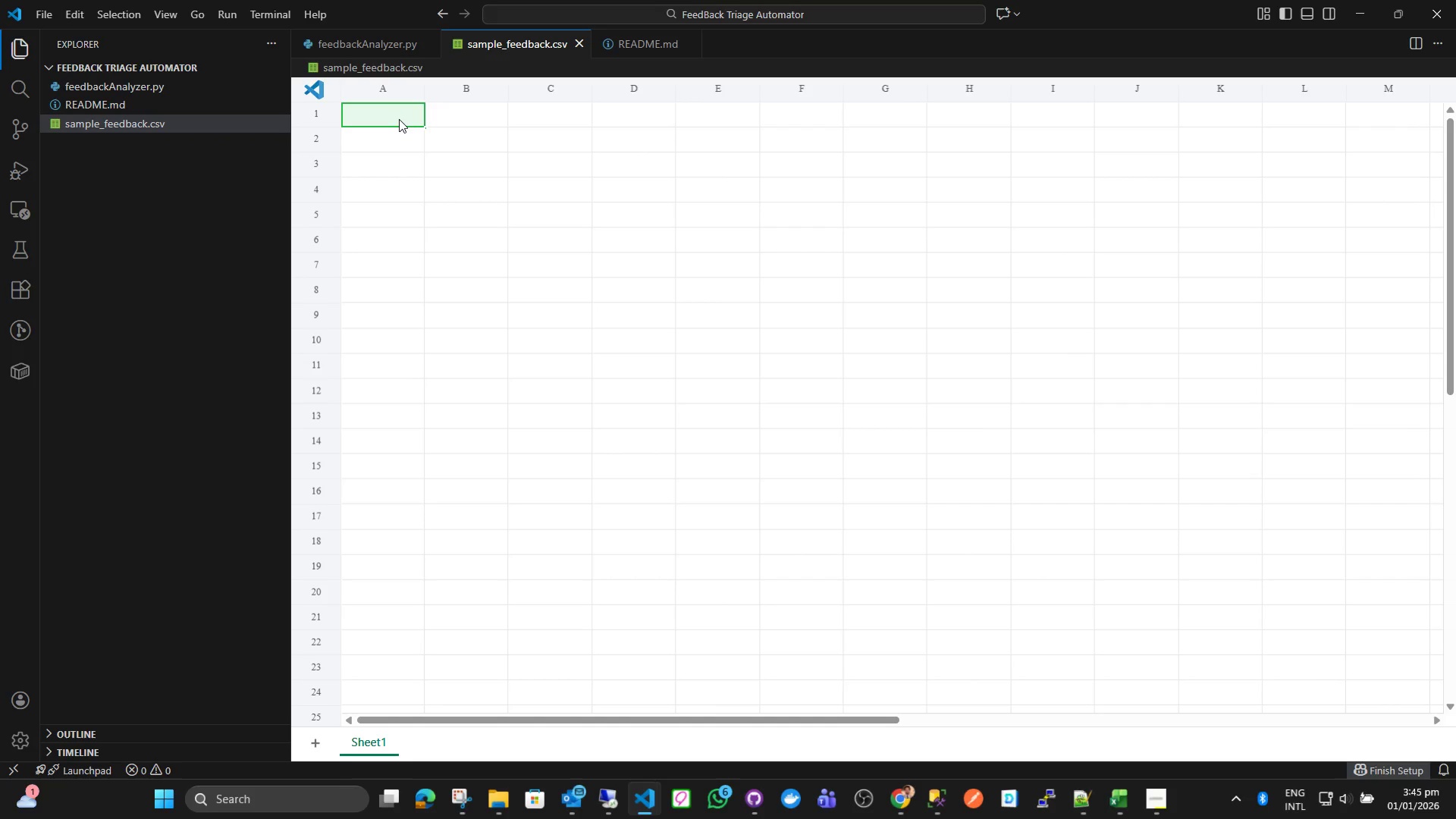 
key(Control+Shift+C)
 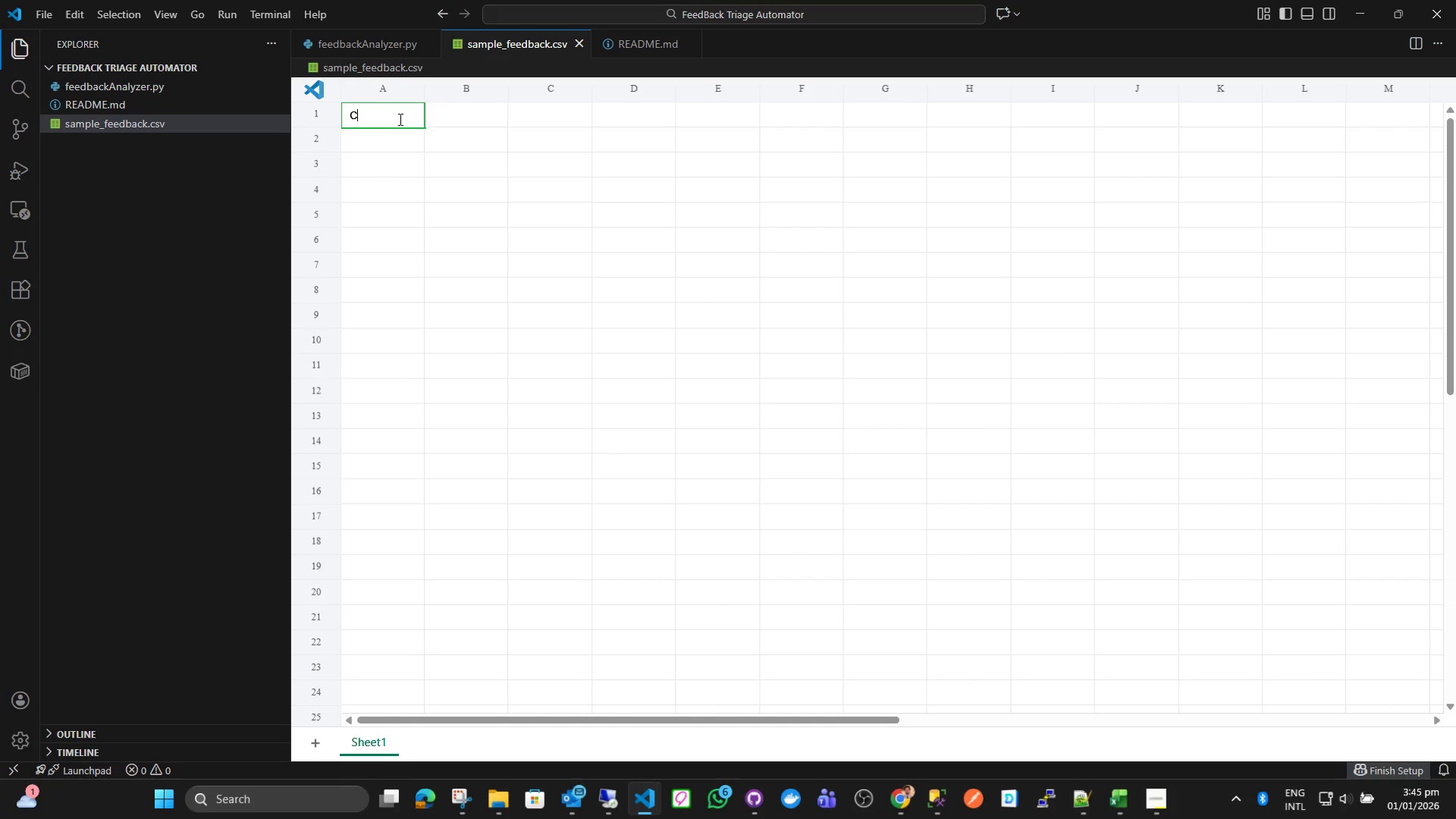 
key(Control+U)
 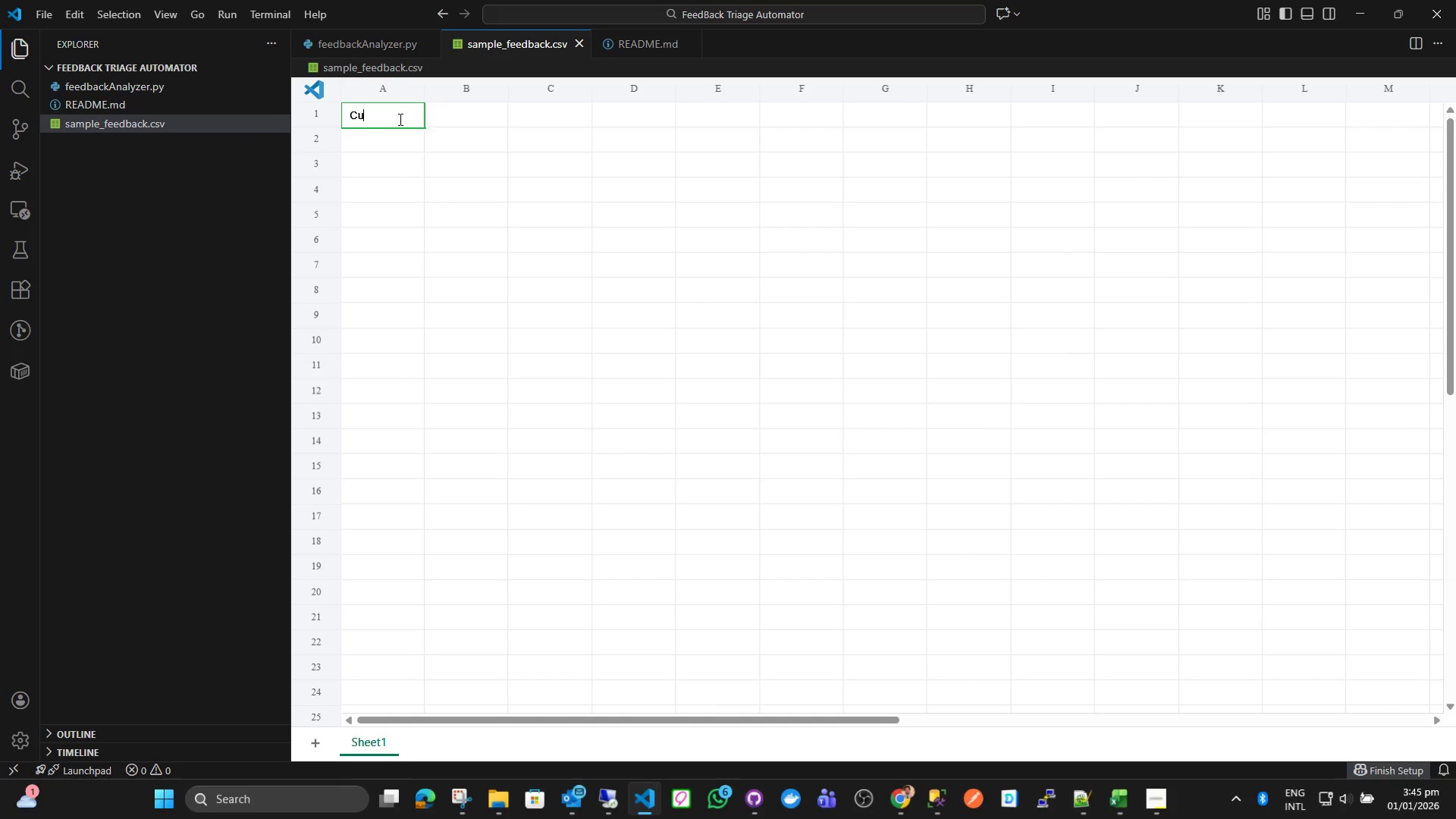 
key(Control+S)
 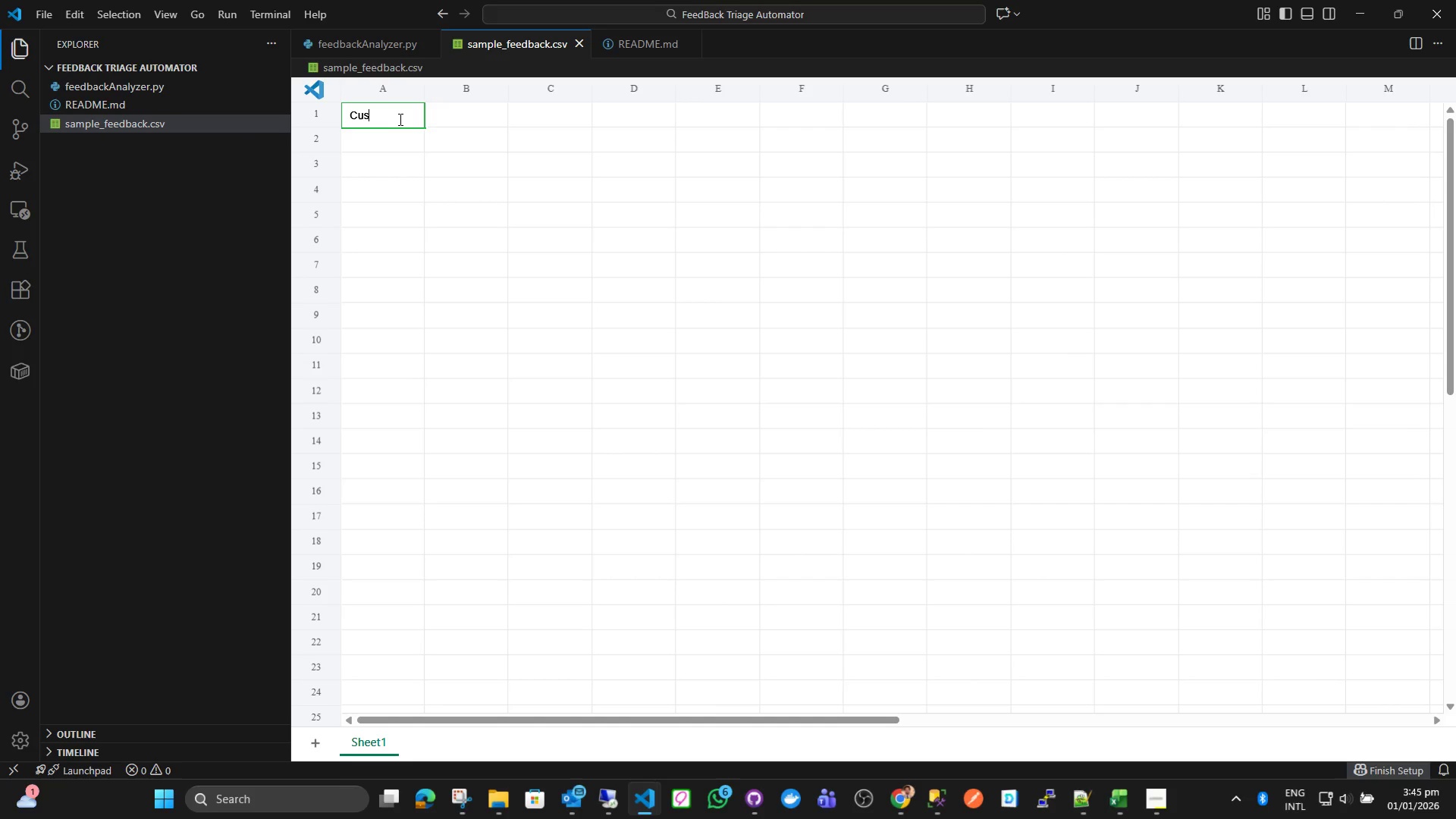 
key(Control+T)
 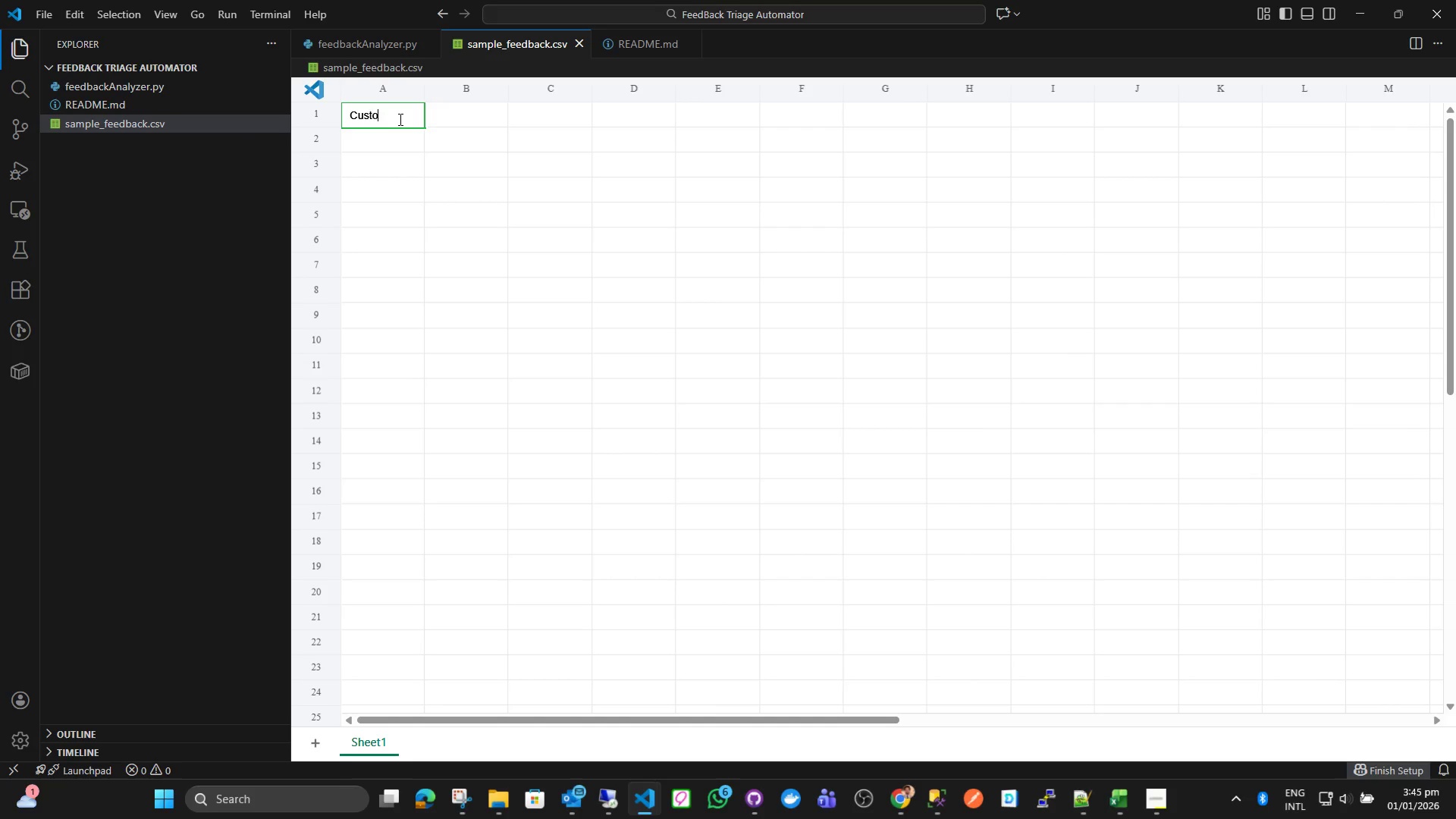 
key(Control+O)
 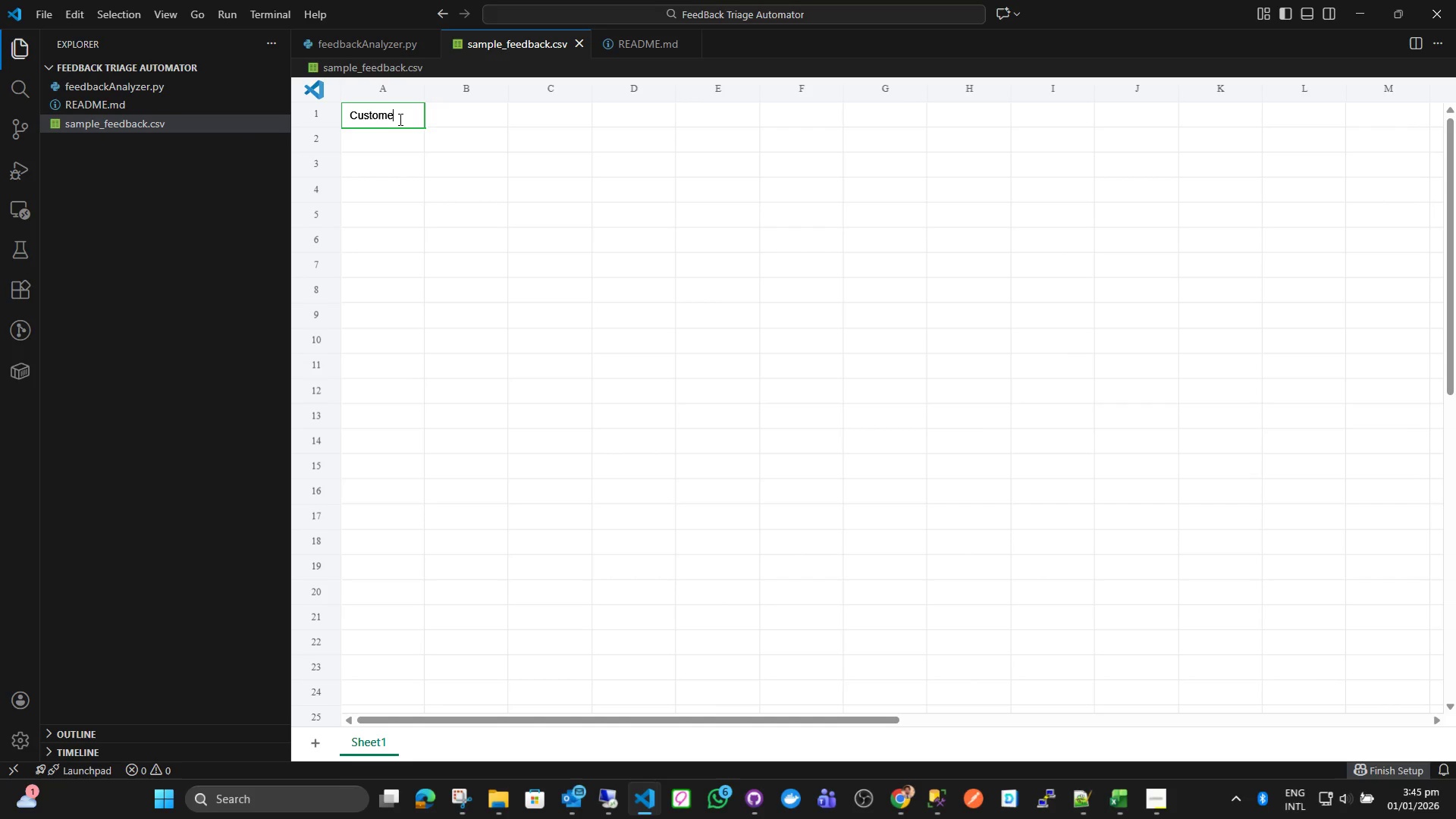 
key(Control+M)
 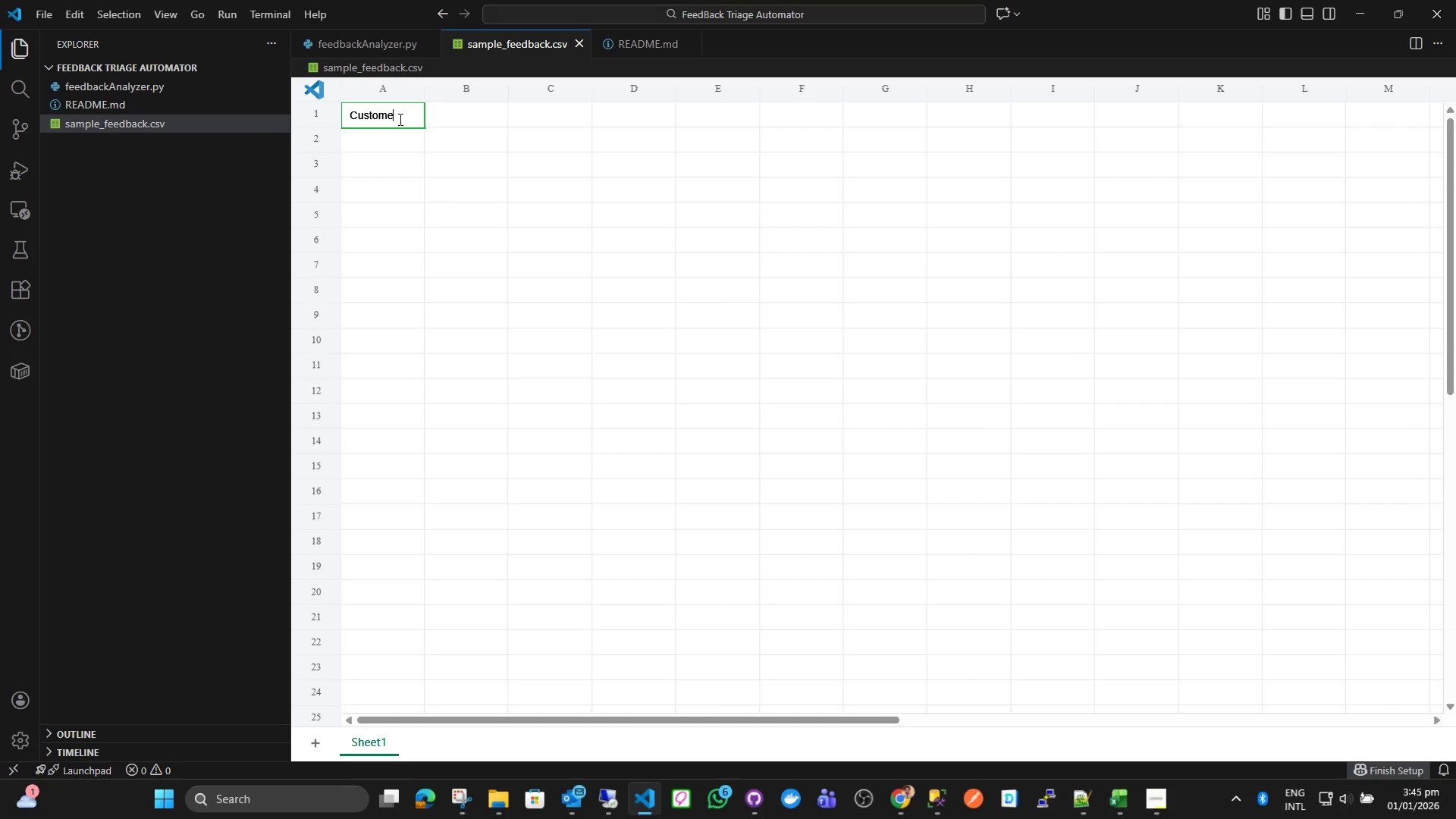 
key(Control+E)
 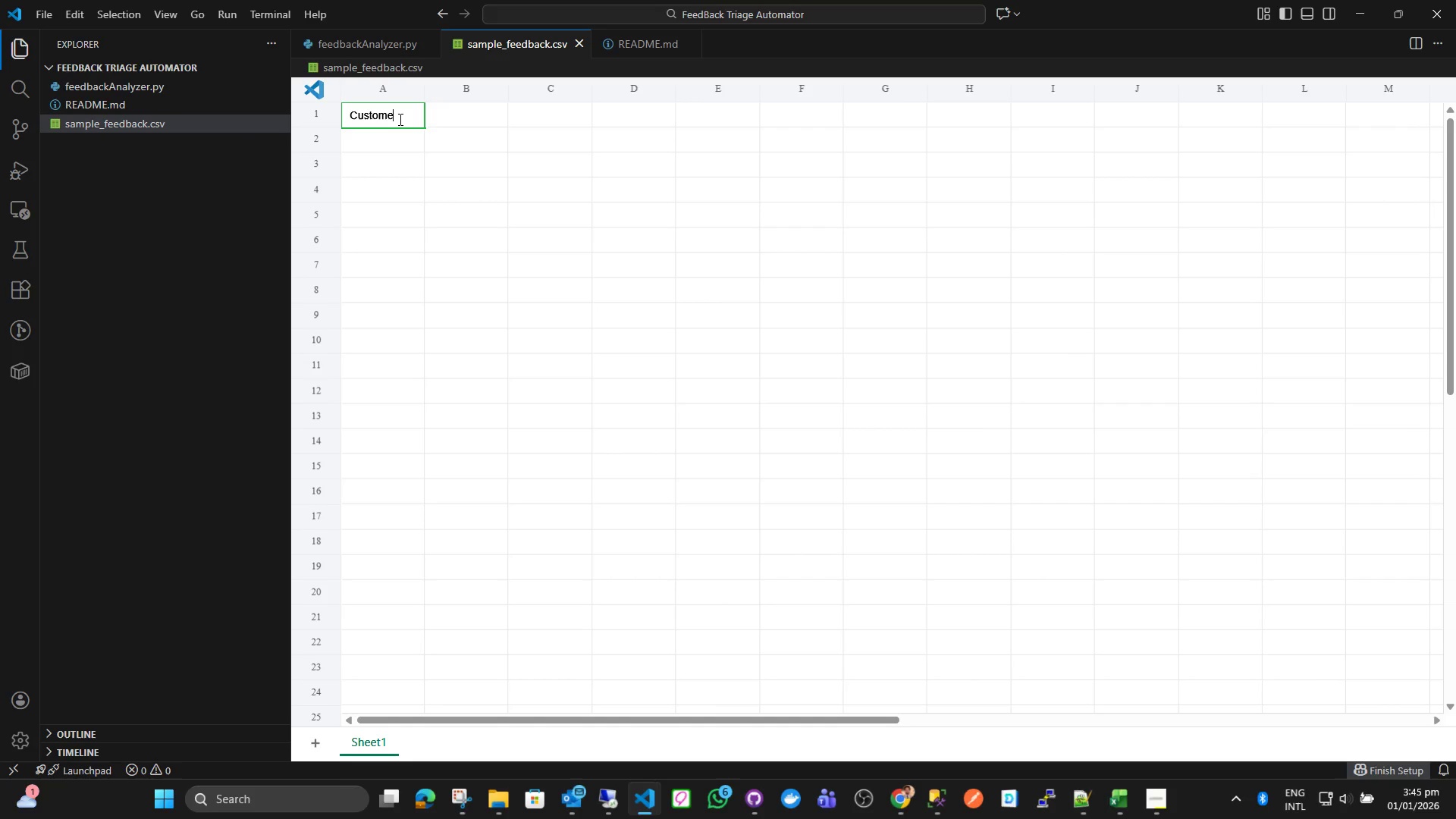 
key(Control+R)
 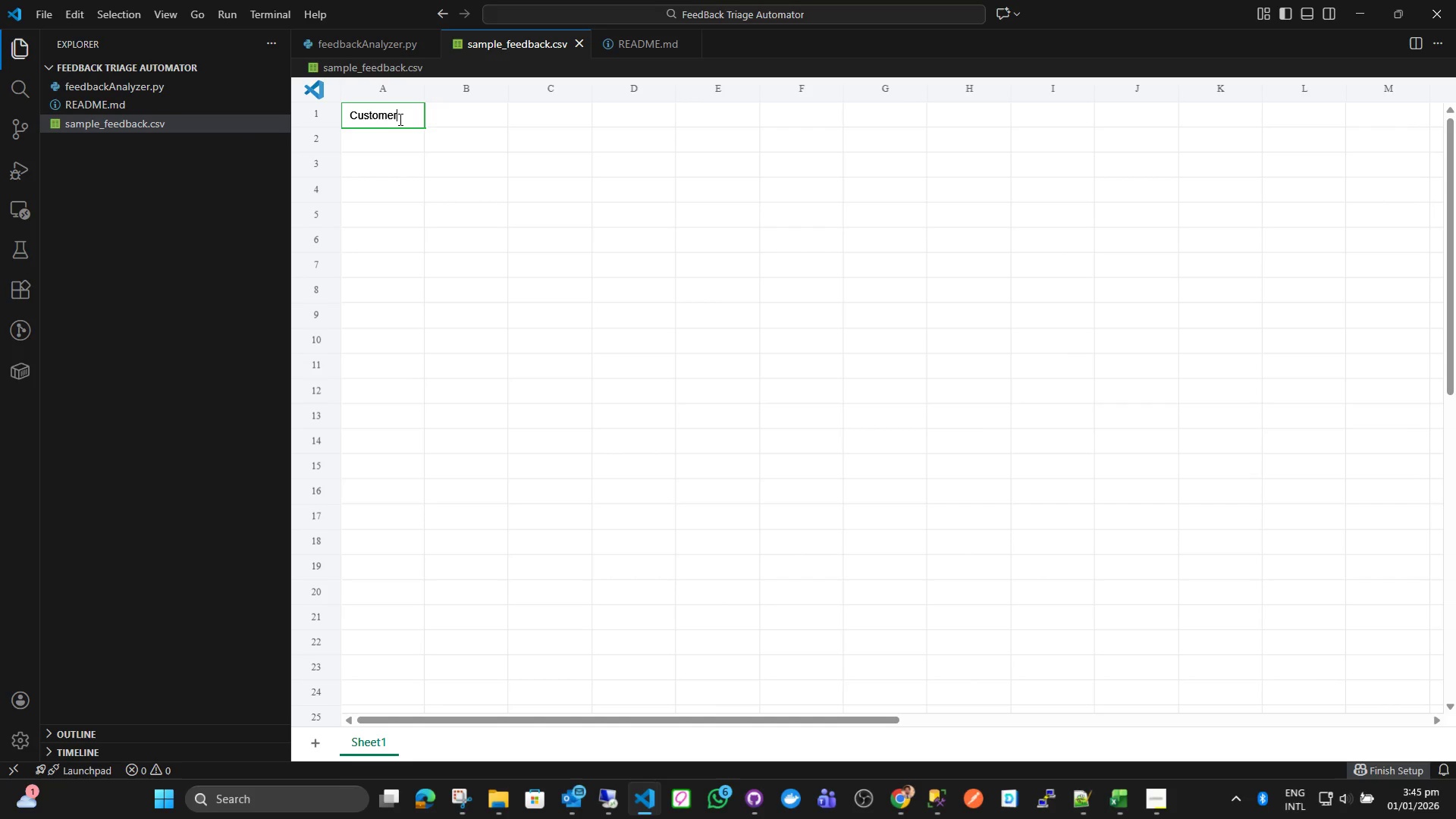 
key(Control+Shift+Minus)
 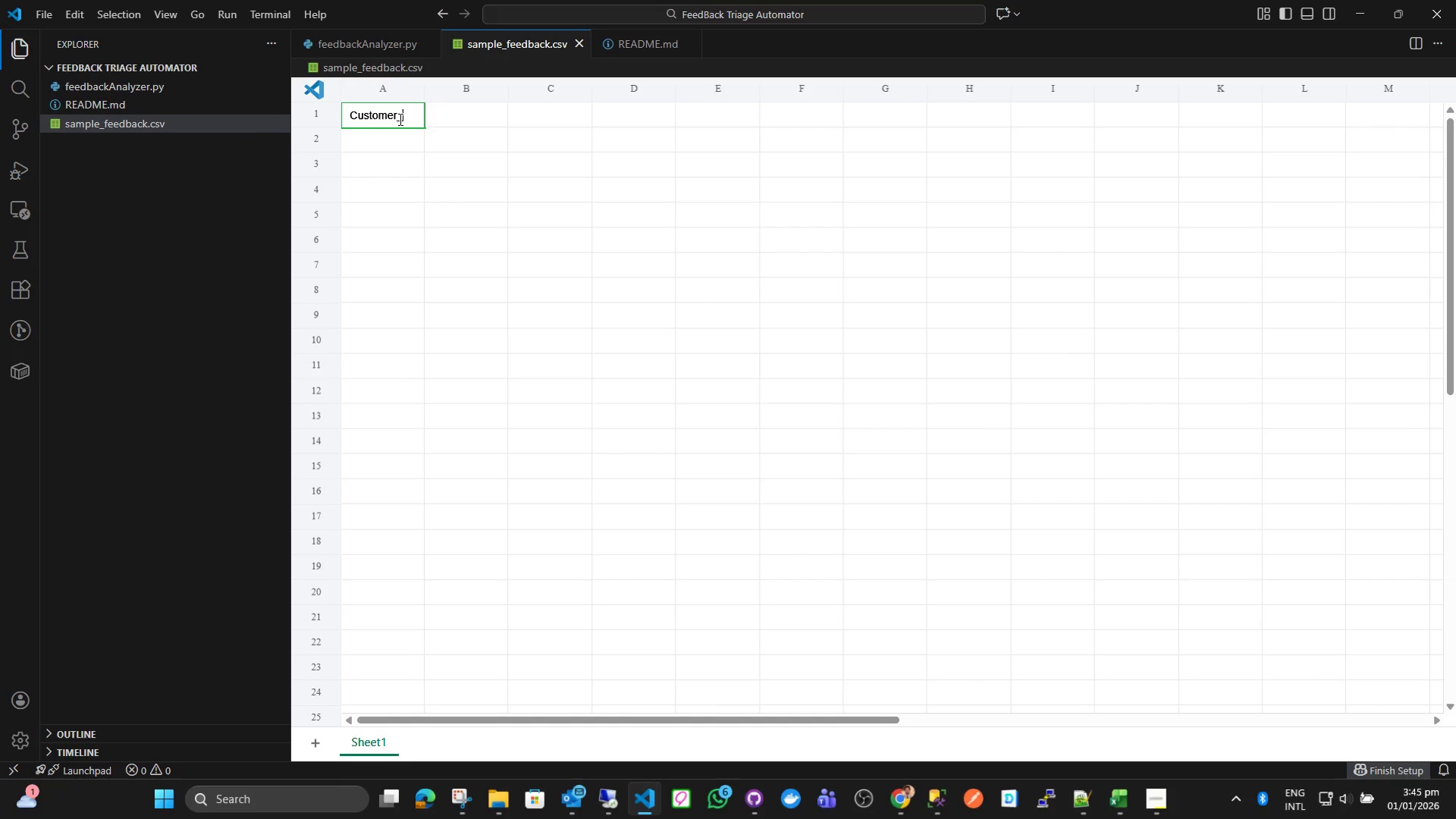 
key(Control+Shift+ShiftLeft)
 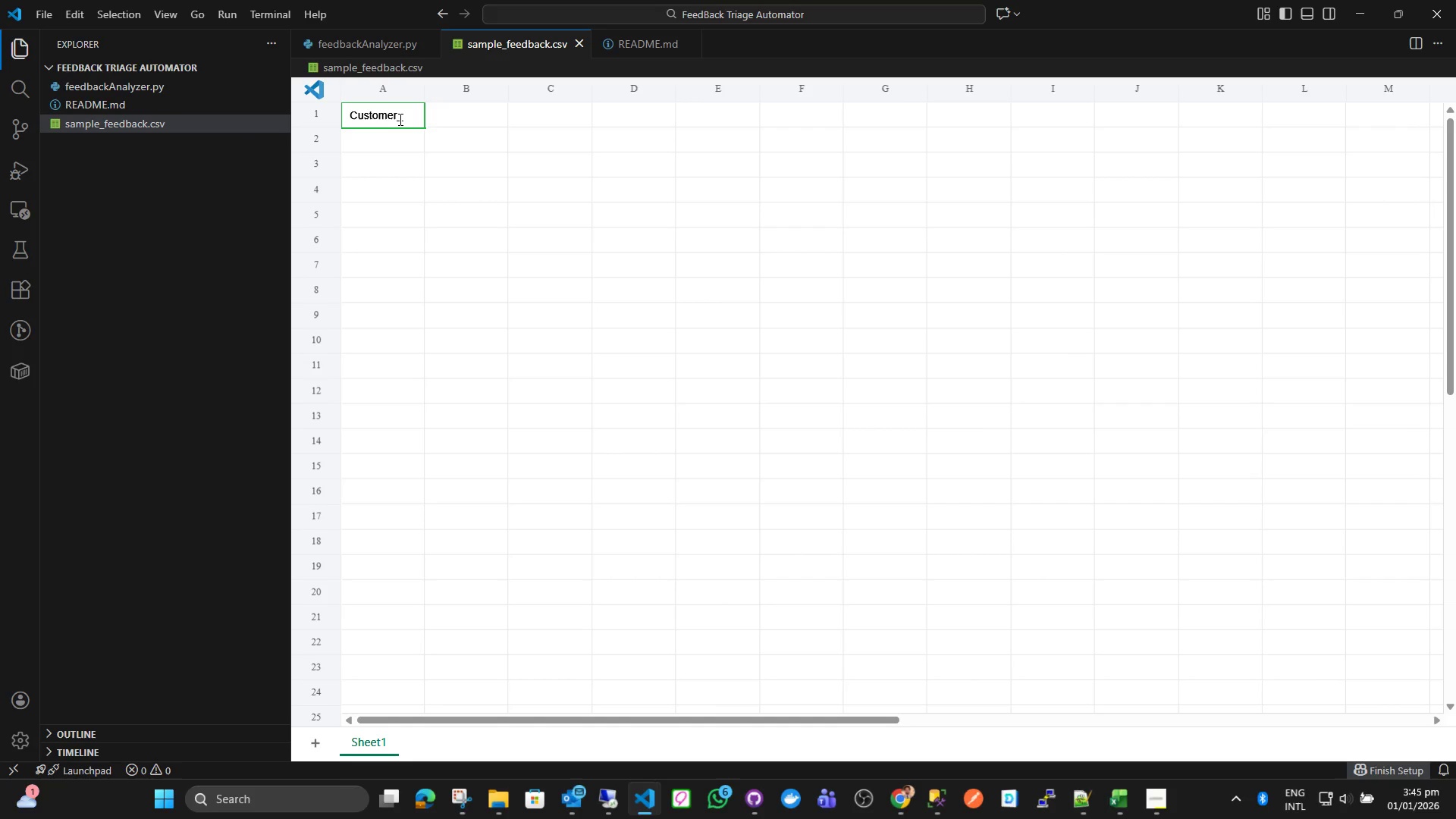 
key(Control+Shift+N)
 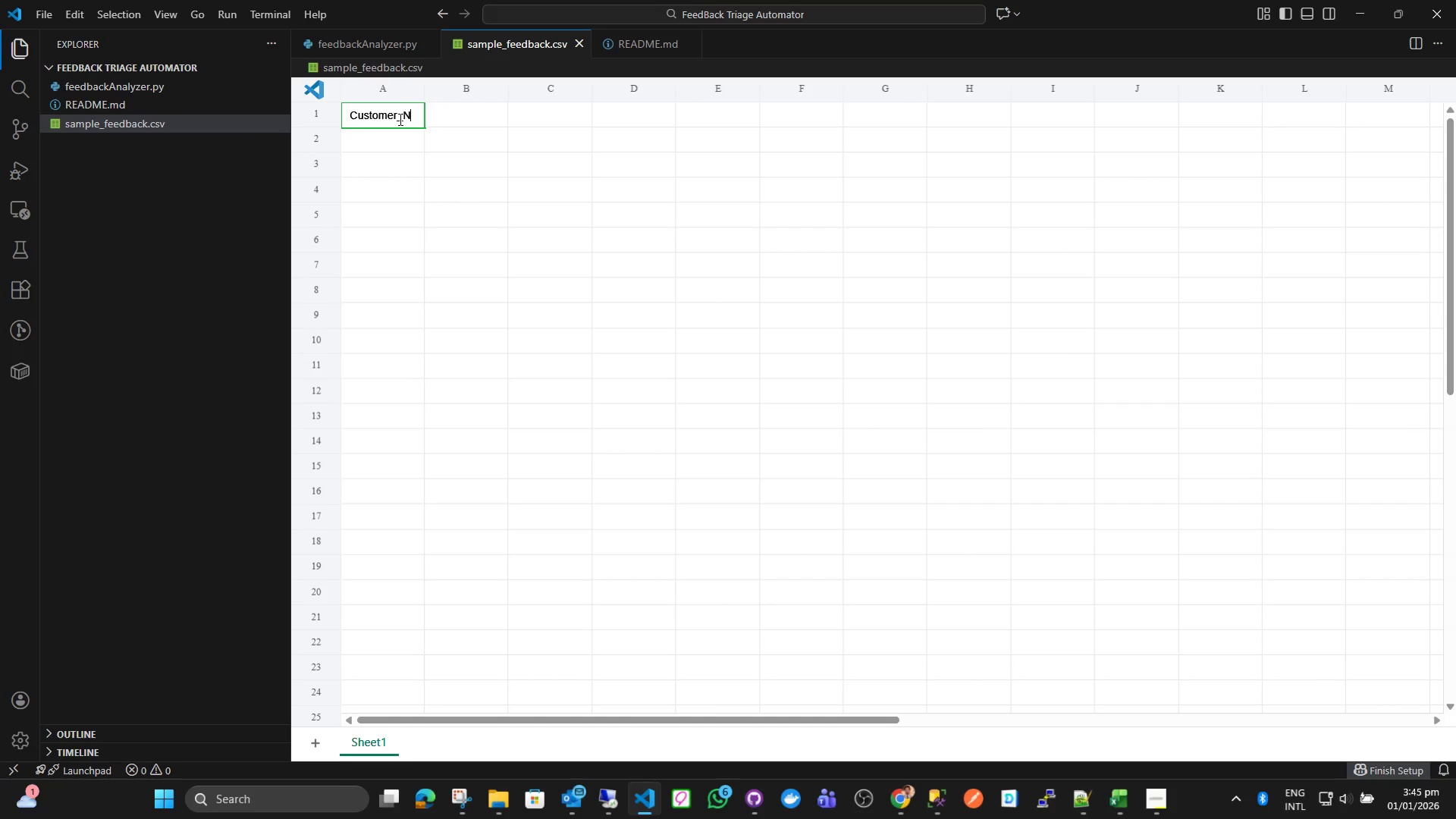 
key(Control+A)
 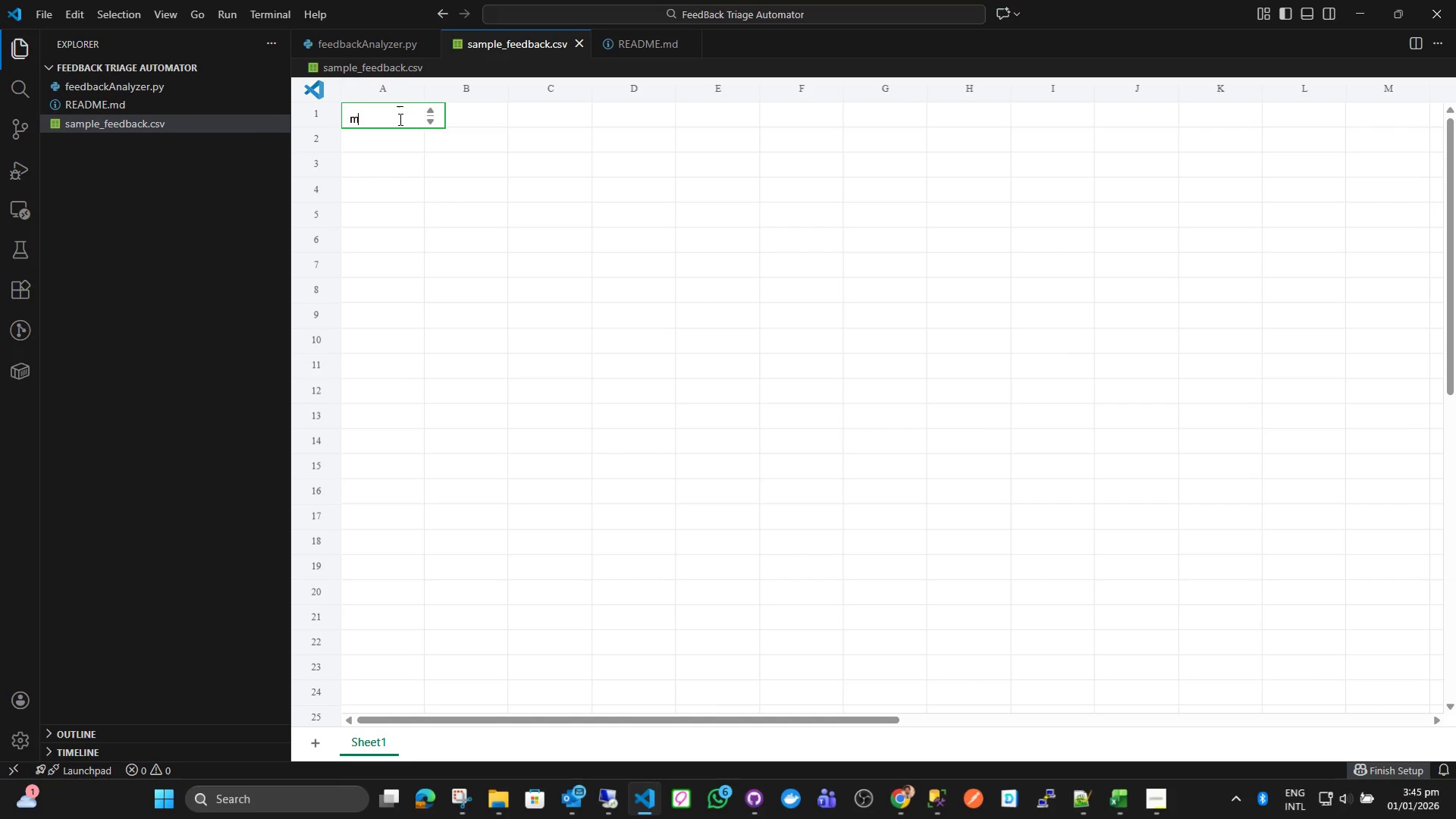 
key(Control+M)
 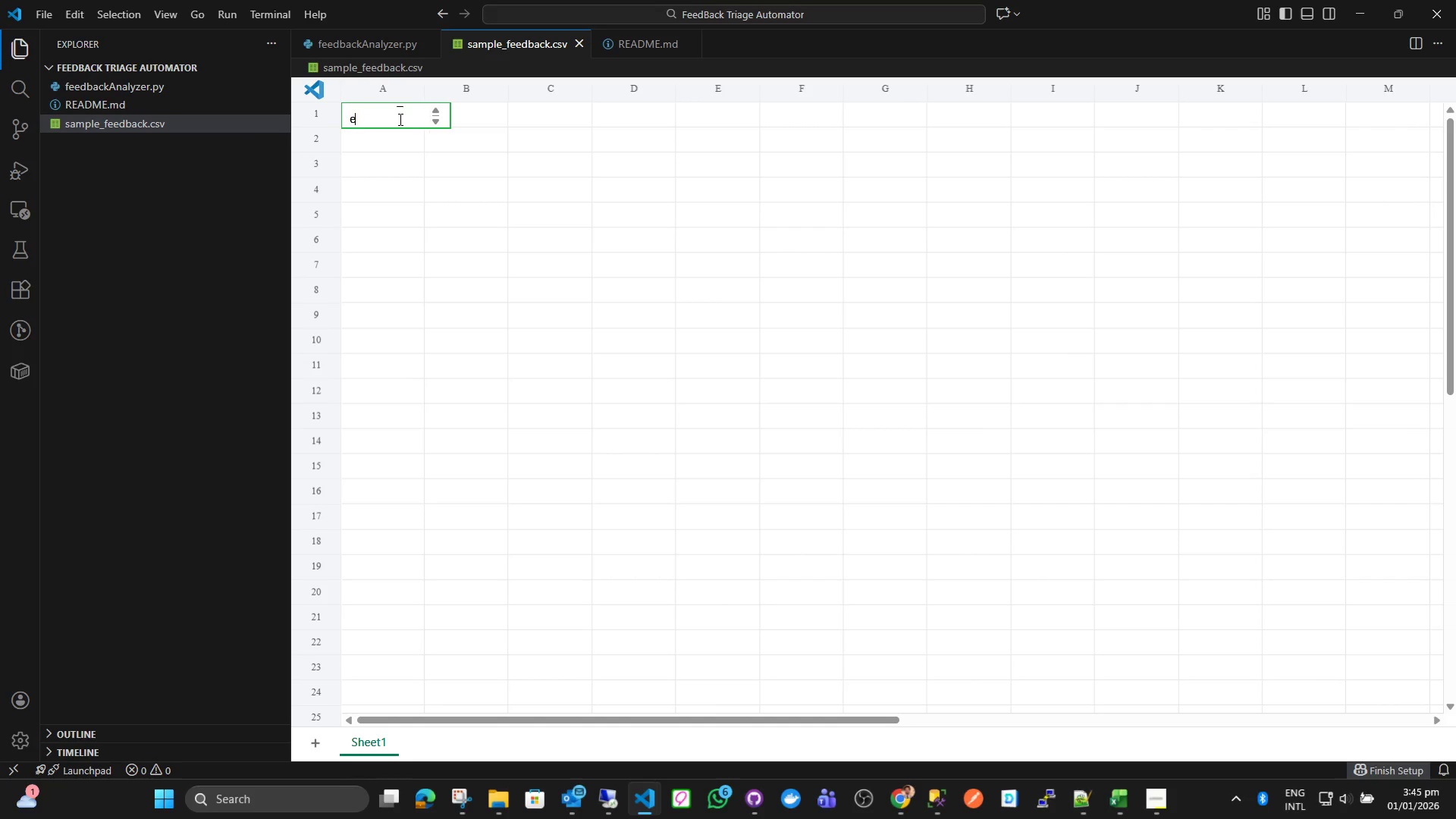 
key(Control+E)
 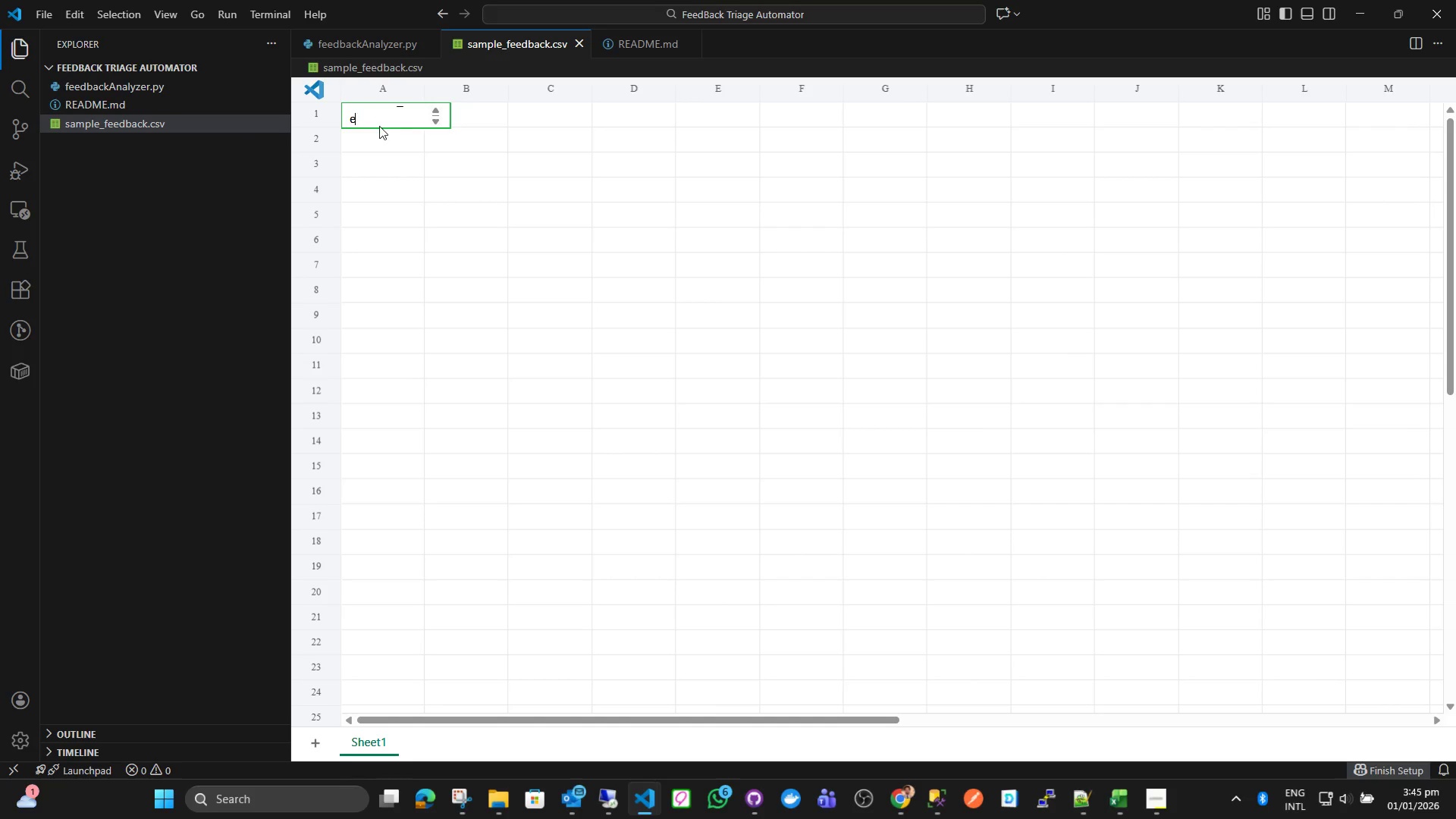 
left_click([379, 130])
 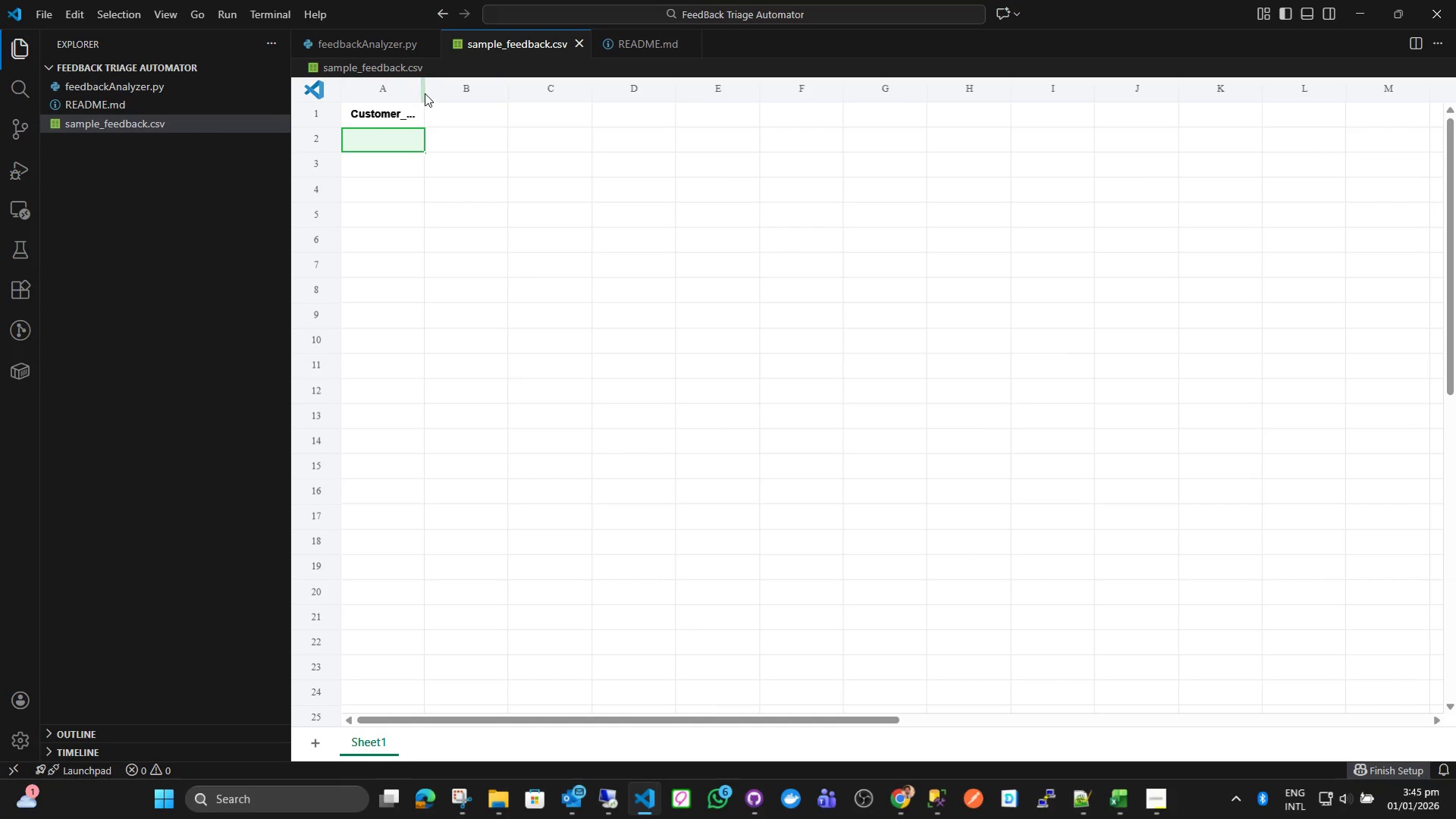 
left_click_drag(start_coordinate=[421, 91], to_coordinate=[487, 93])
 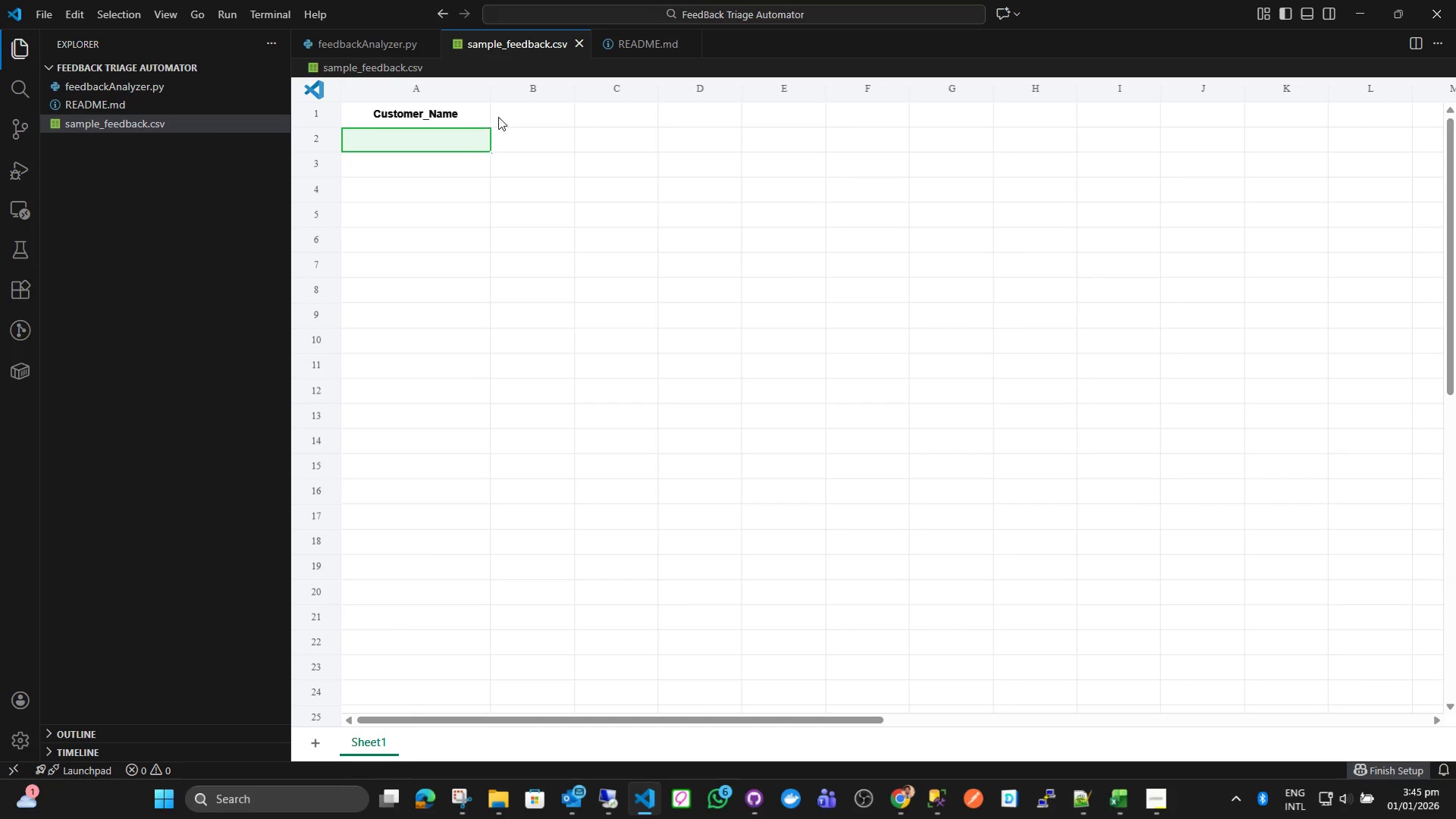 
left_click([502, 118])
 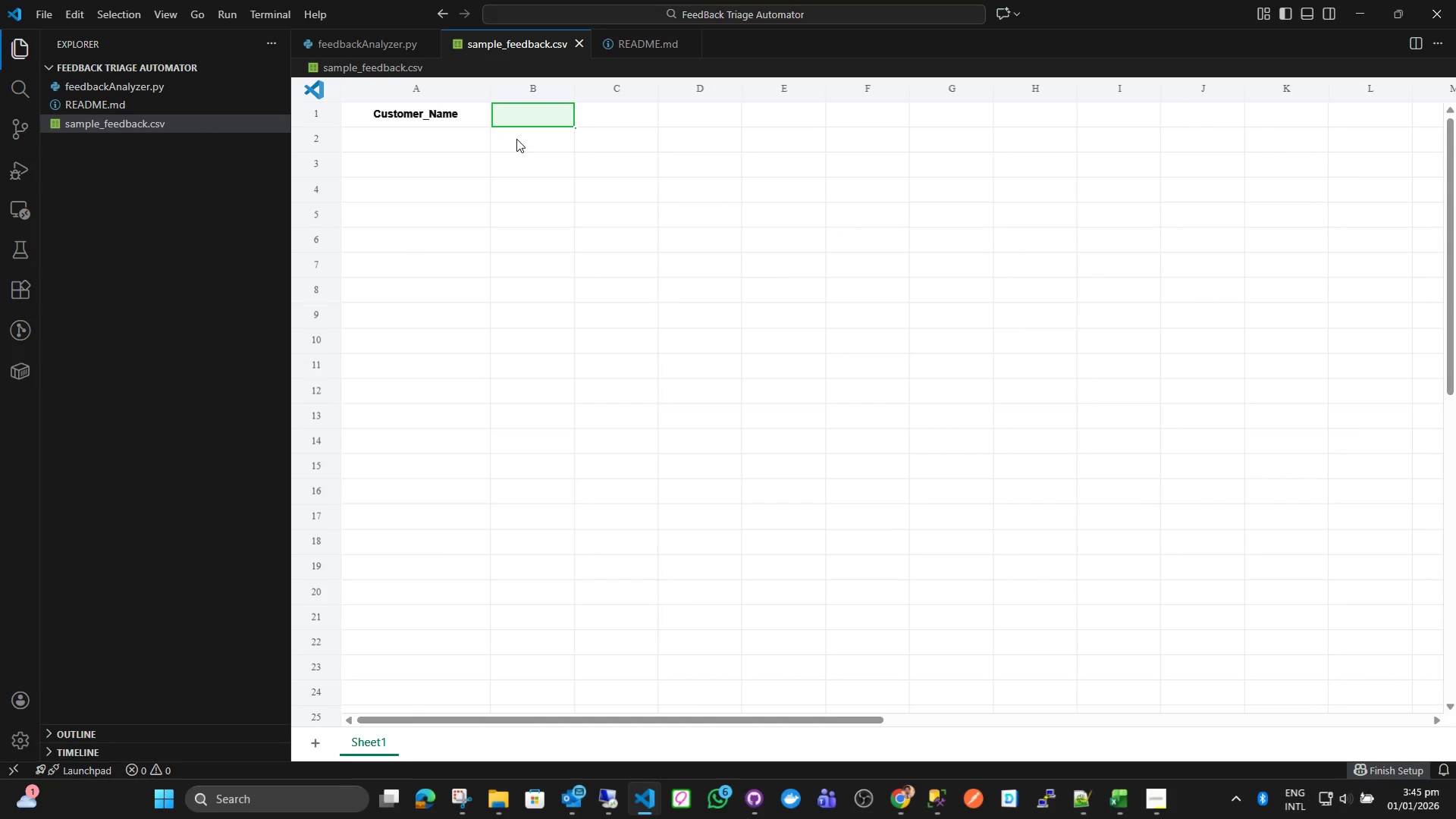 
key(Control+Shift+F)
 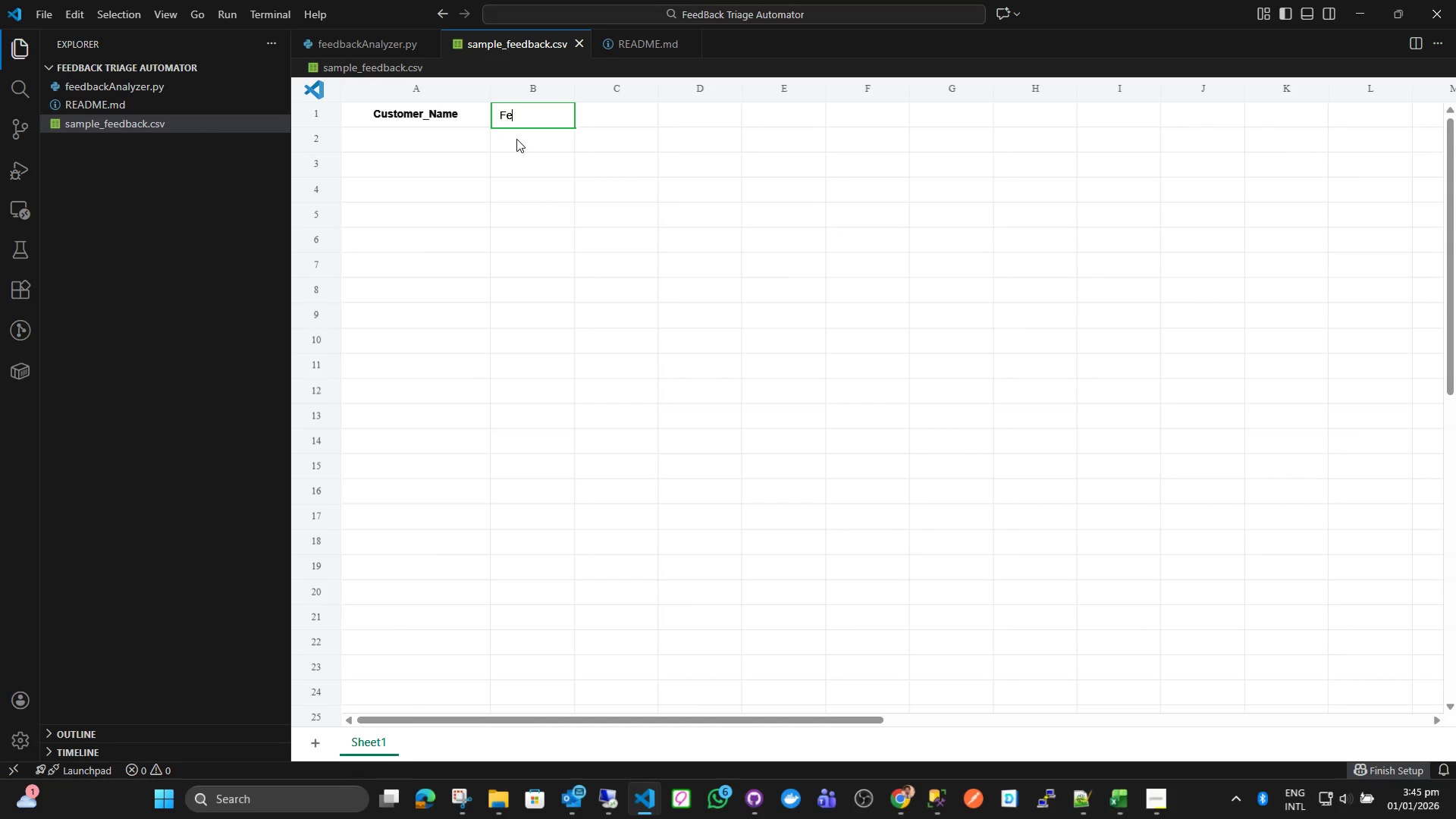 
key(Control+E)
 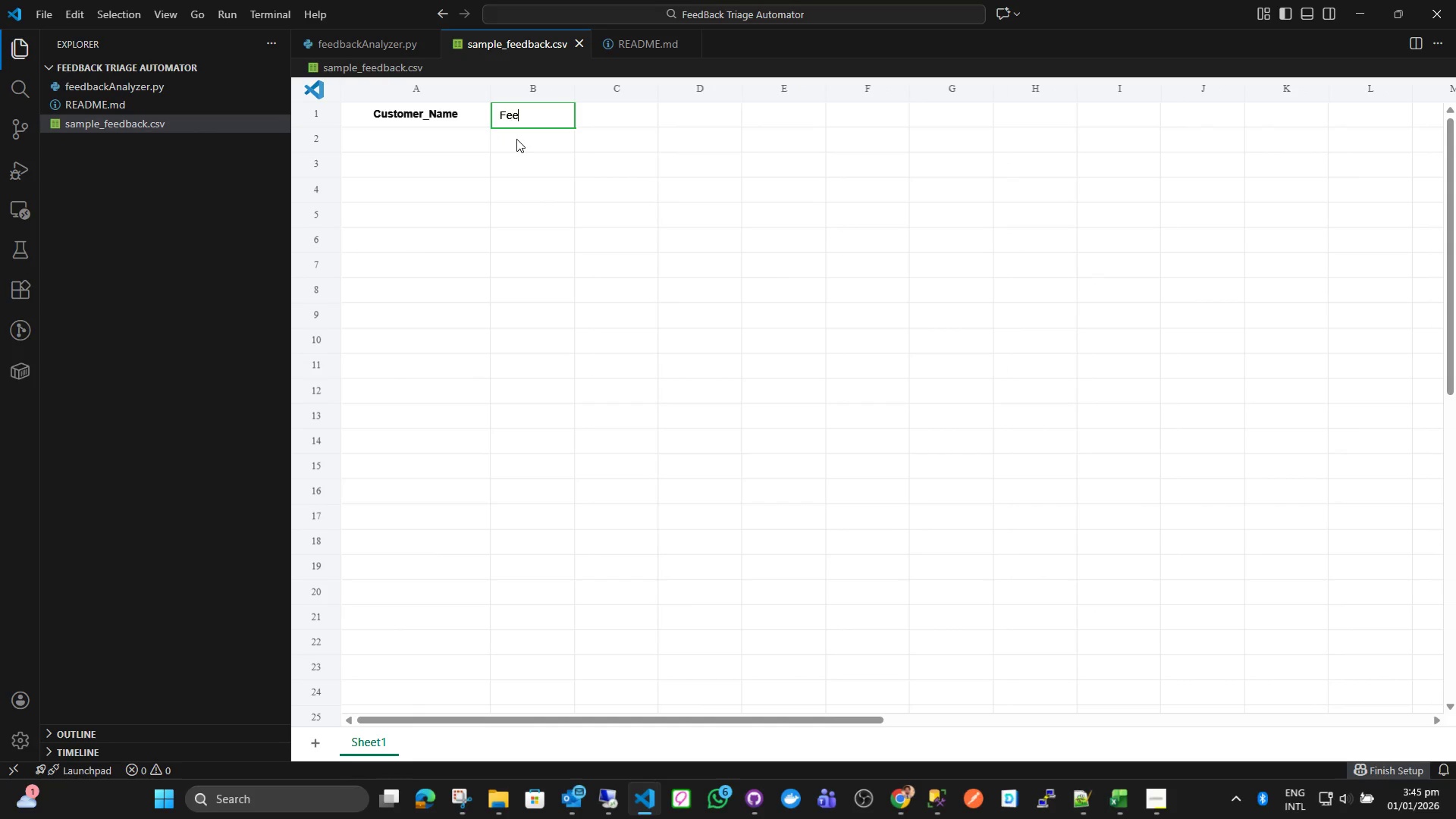 
key(Control+E)
 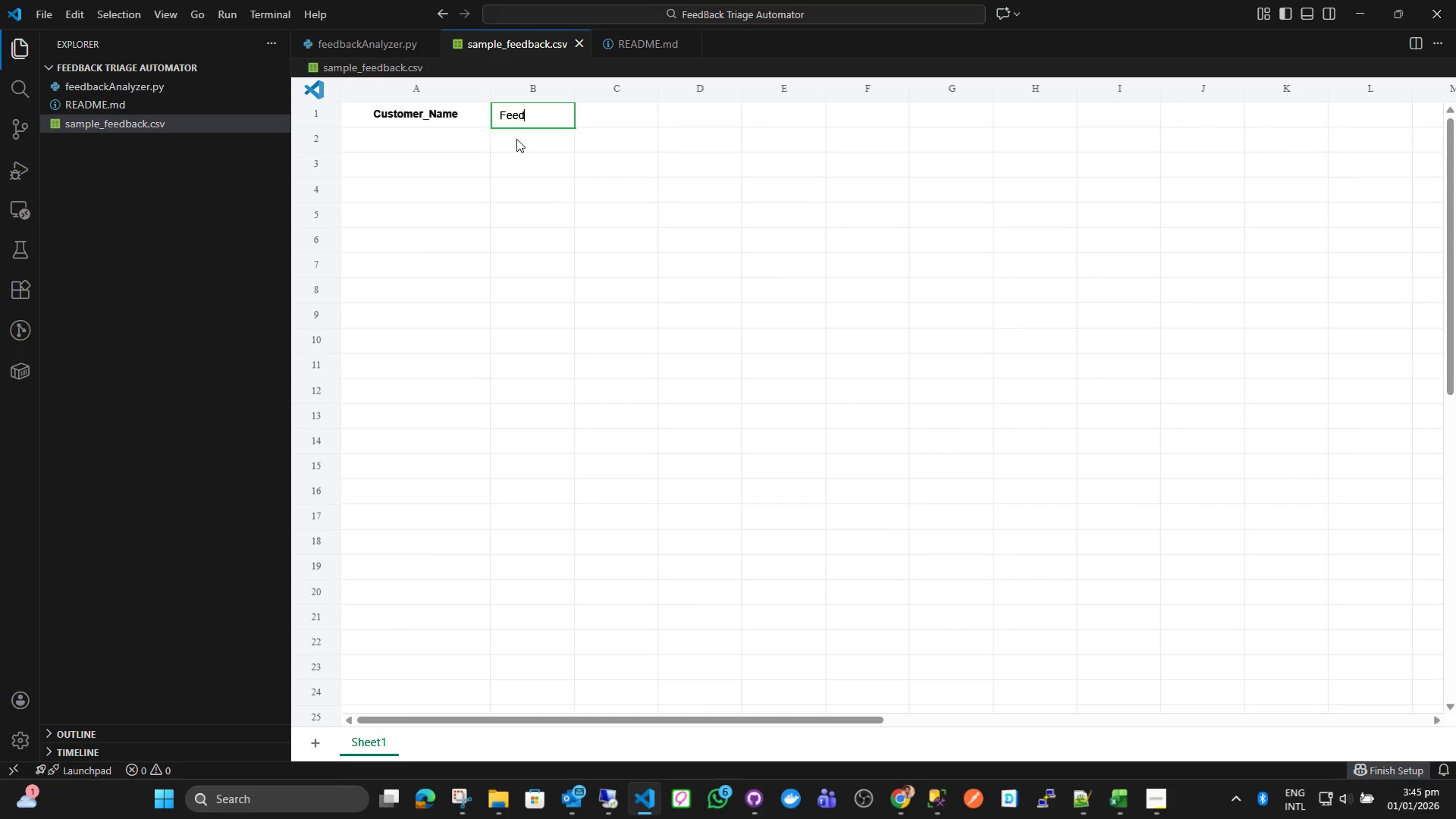 
key(Control+D)
 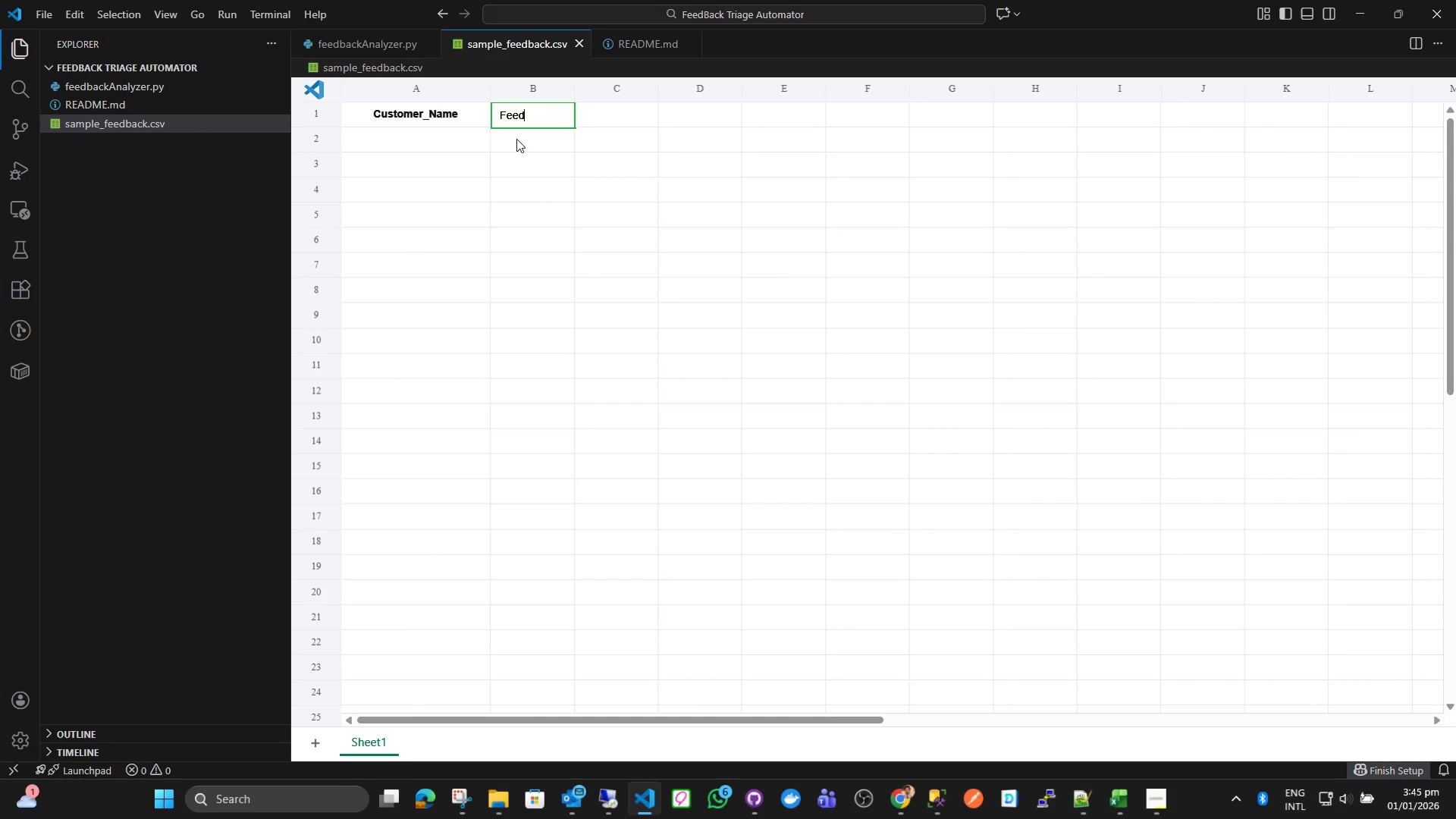 
hold_key(key=ShiftLeft, duration=0.92)
 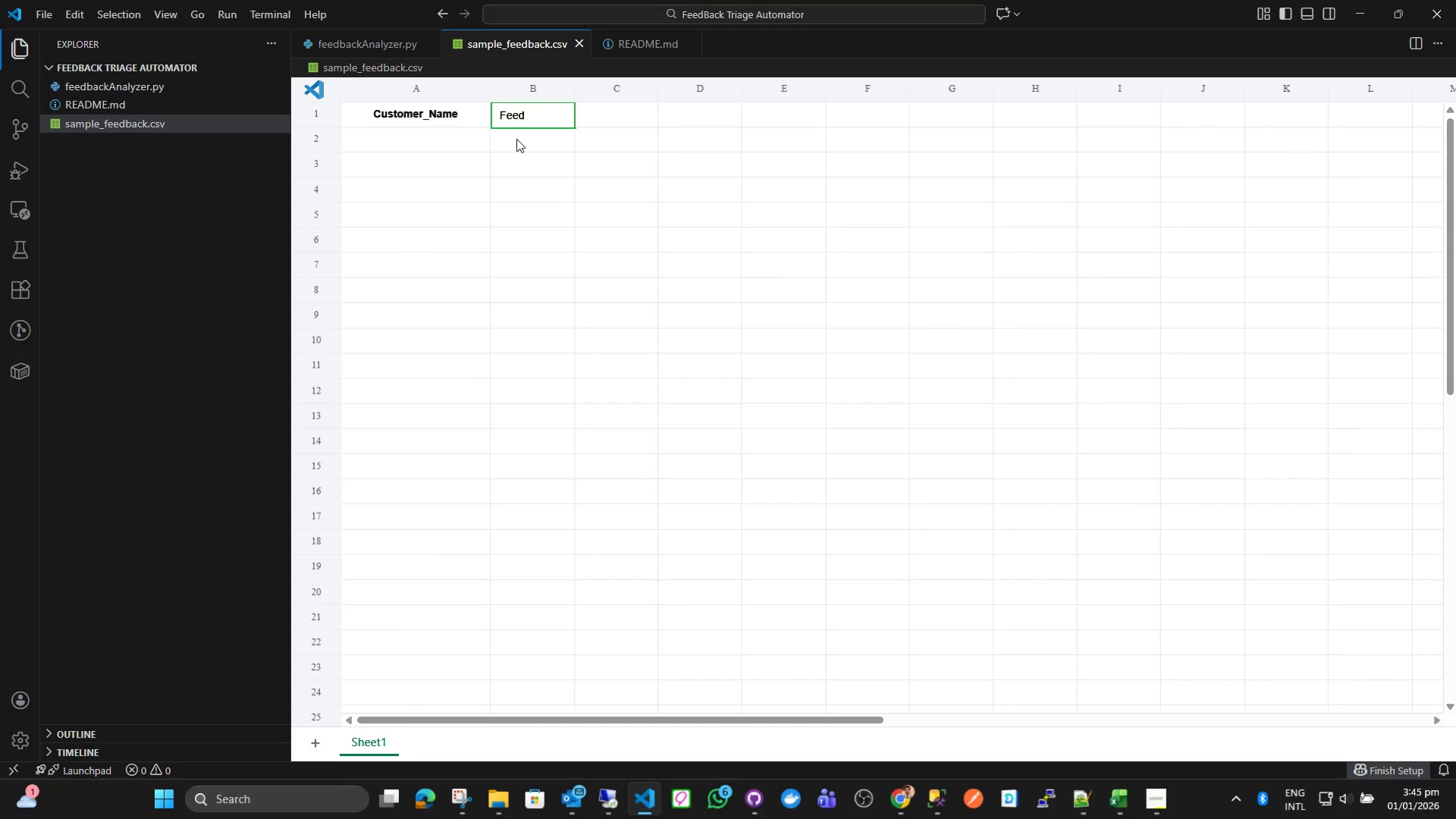 
key(Control+B)
 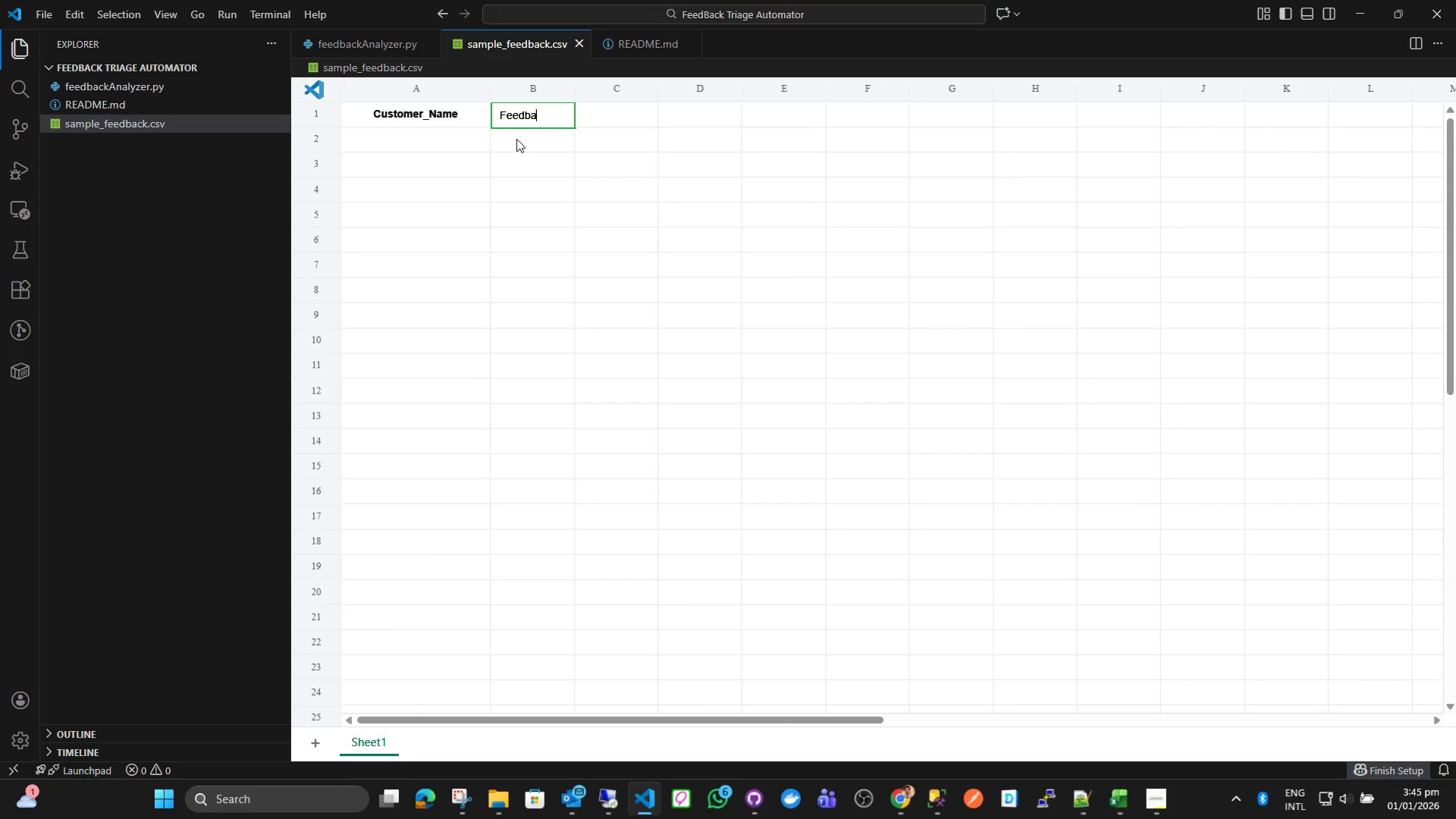 
key(Control+A)
 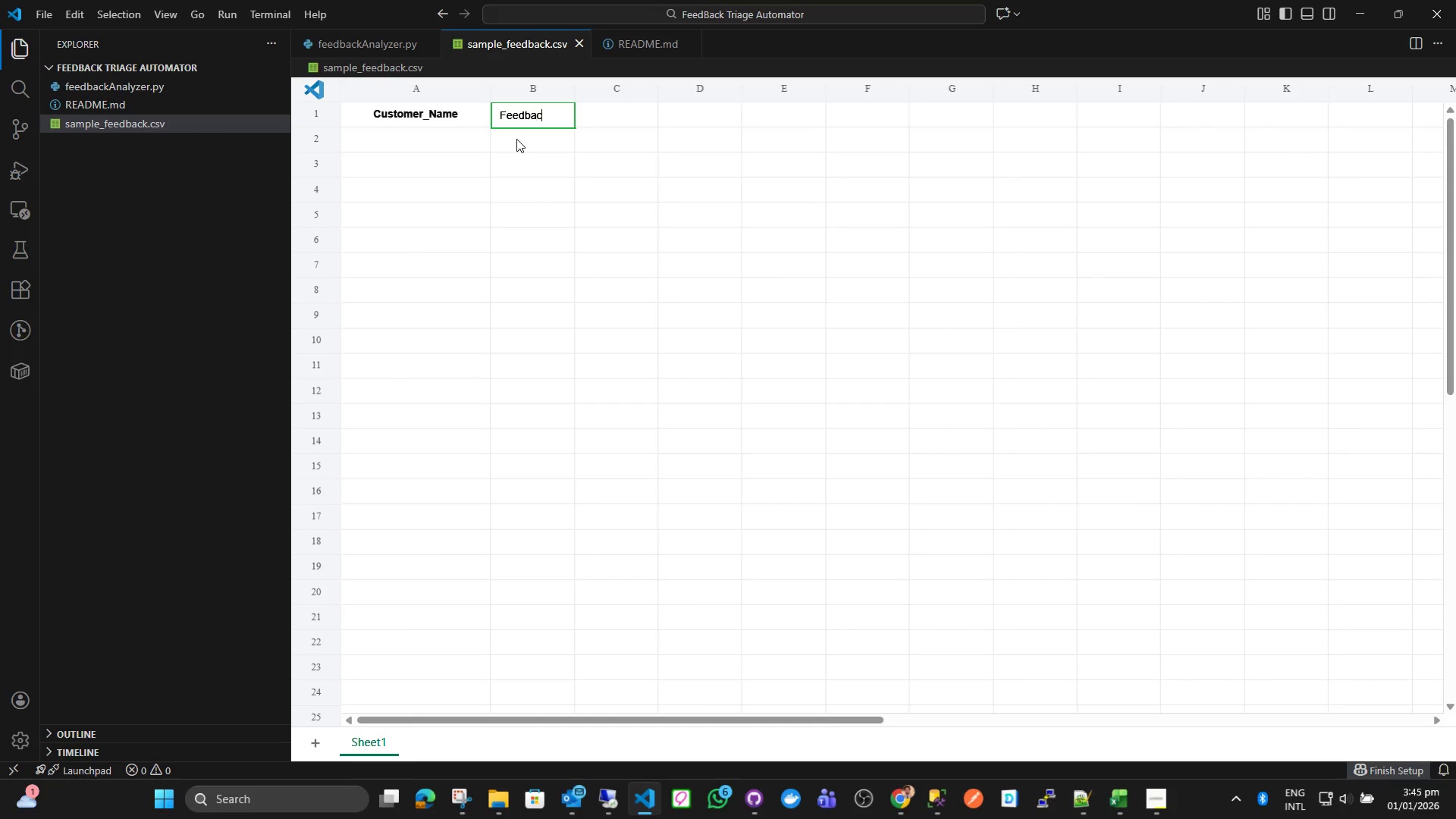 
key(Control+C)
 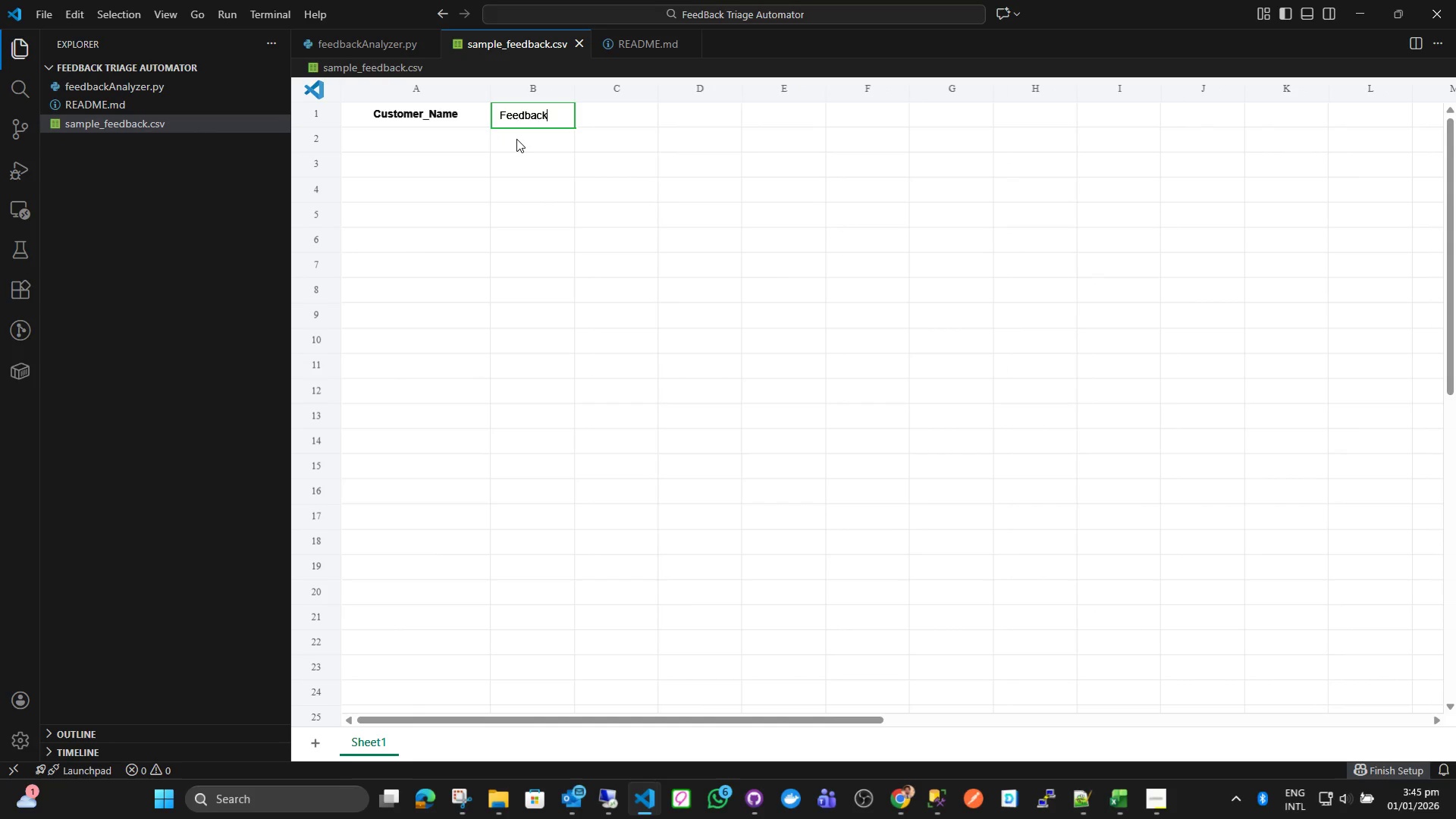 
key(Control+K)
 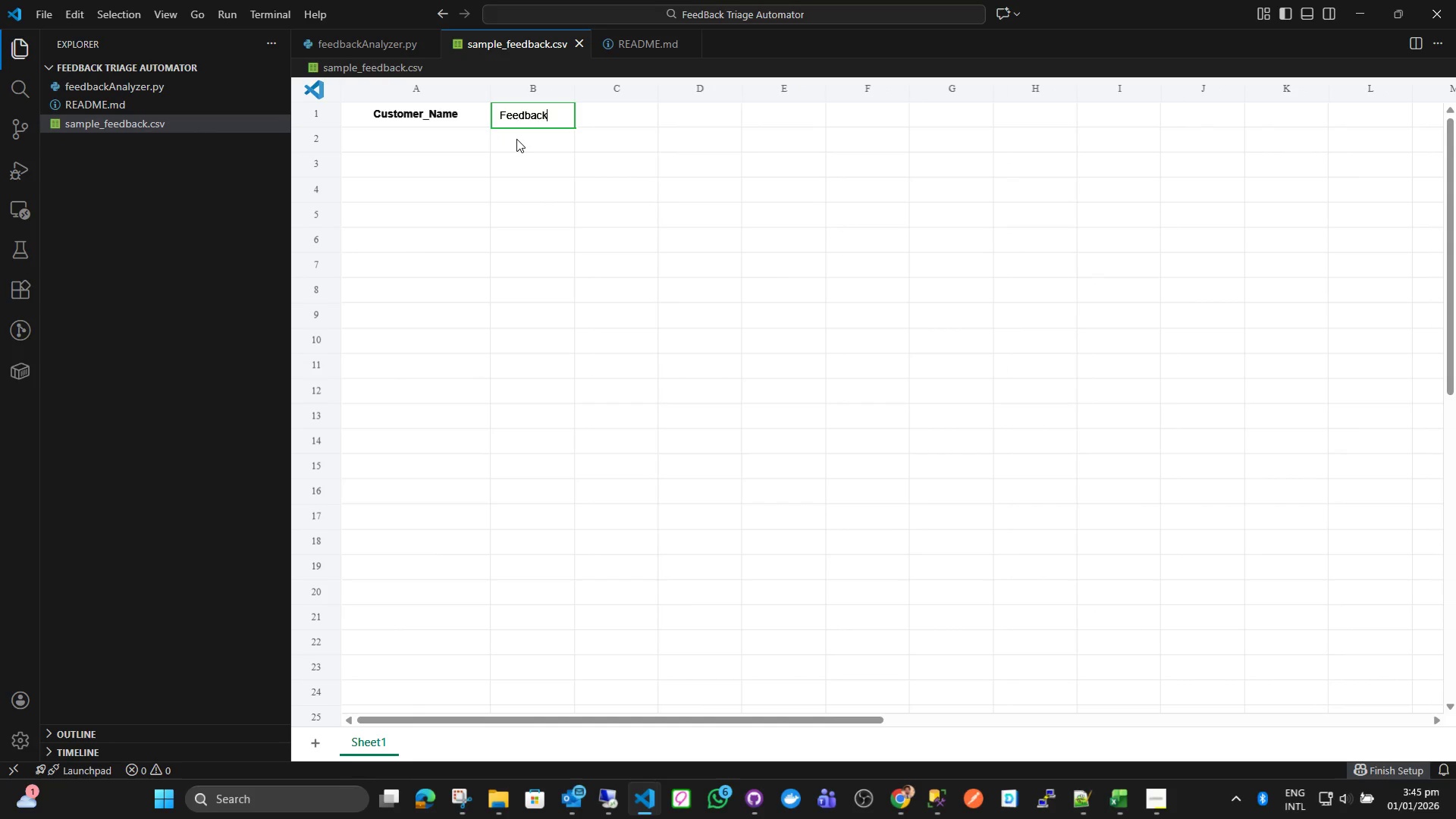 
key(Control+Shift+Minus)
 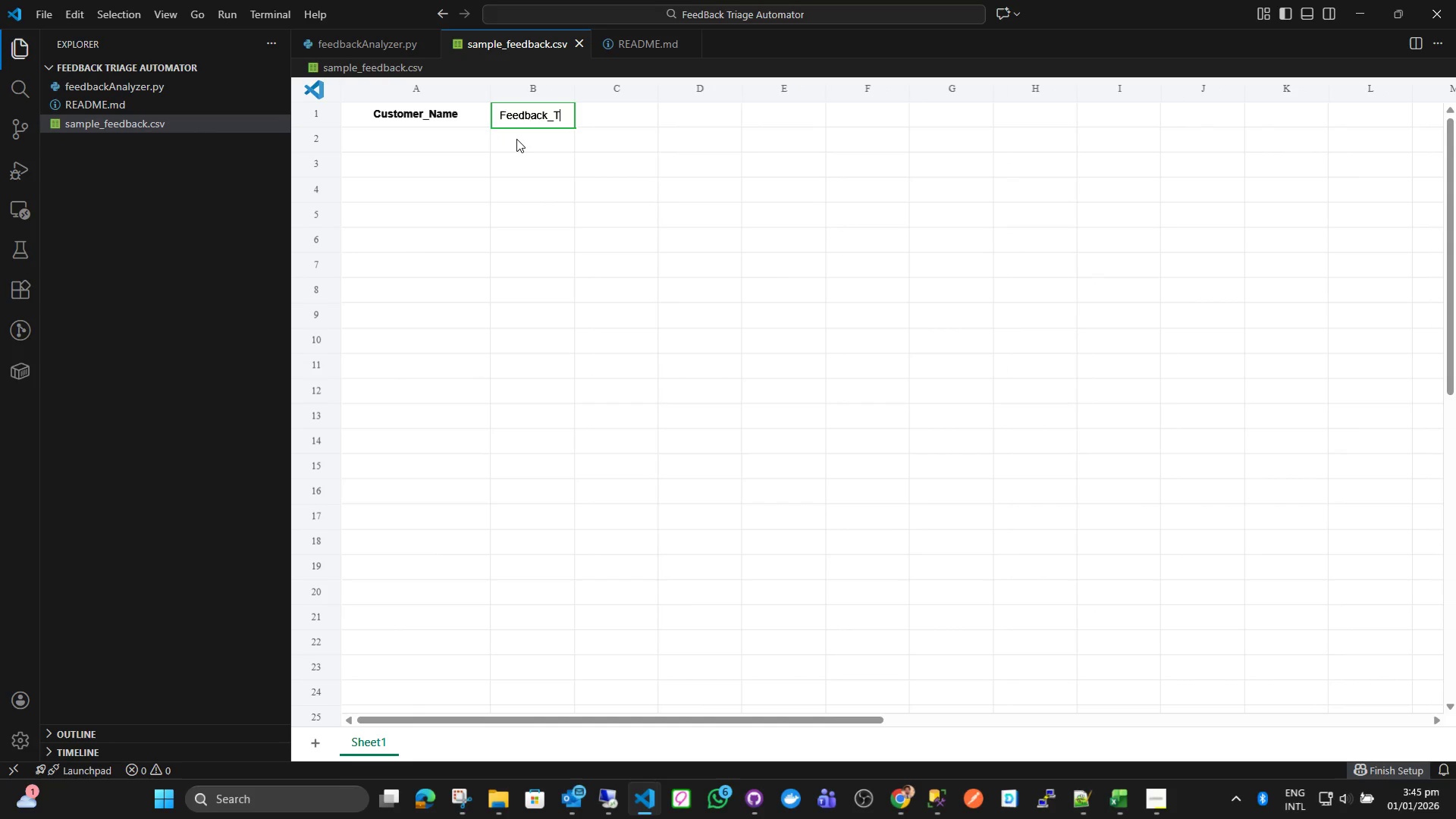 
key(Control+Shift+T)
 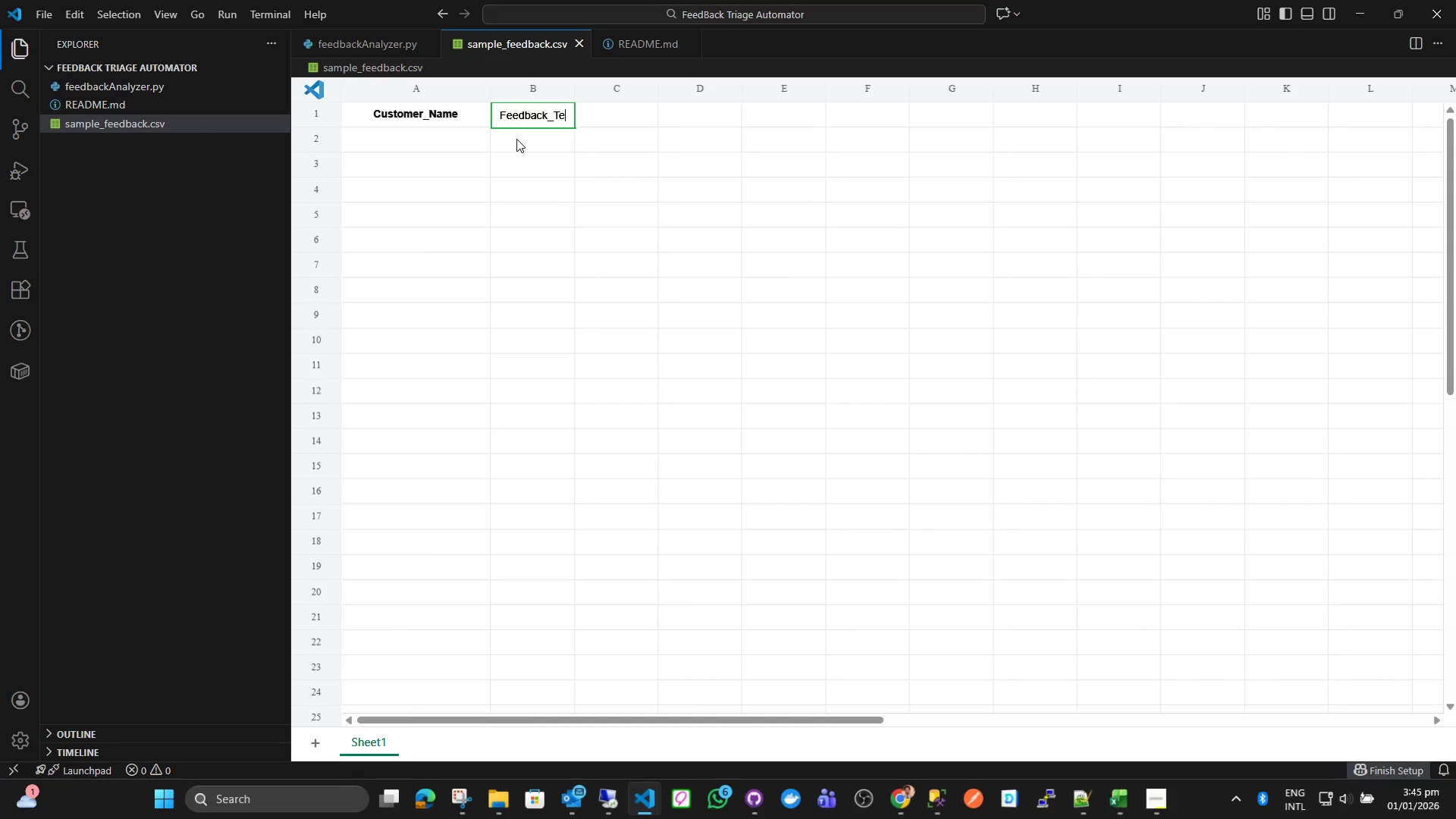 
key(Control+E)
 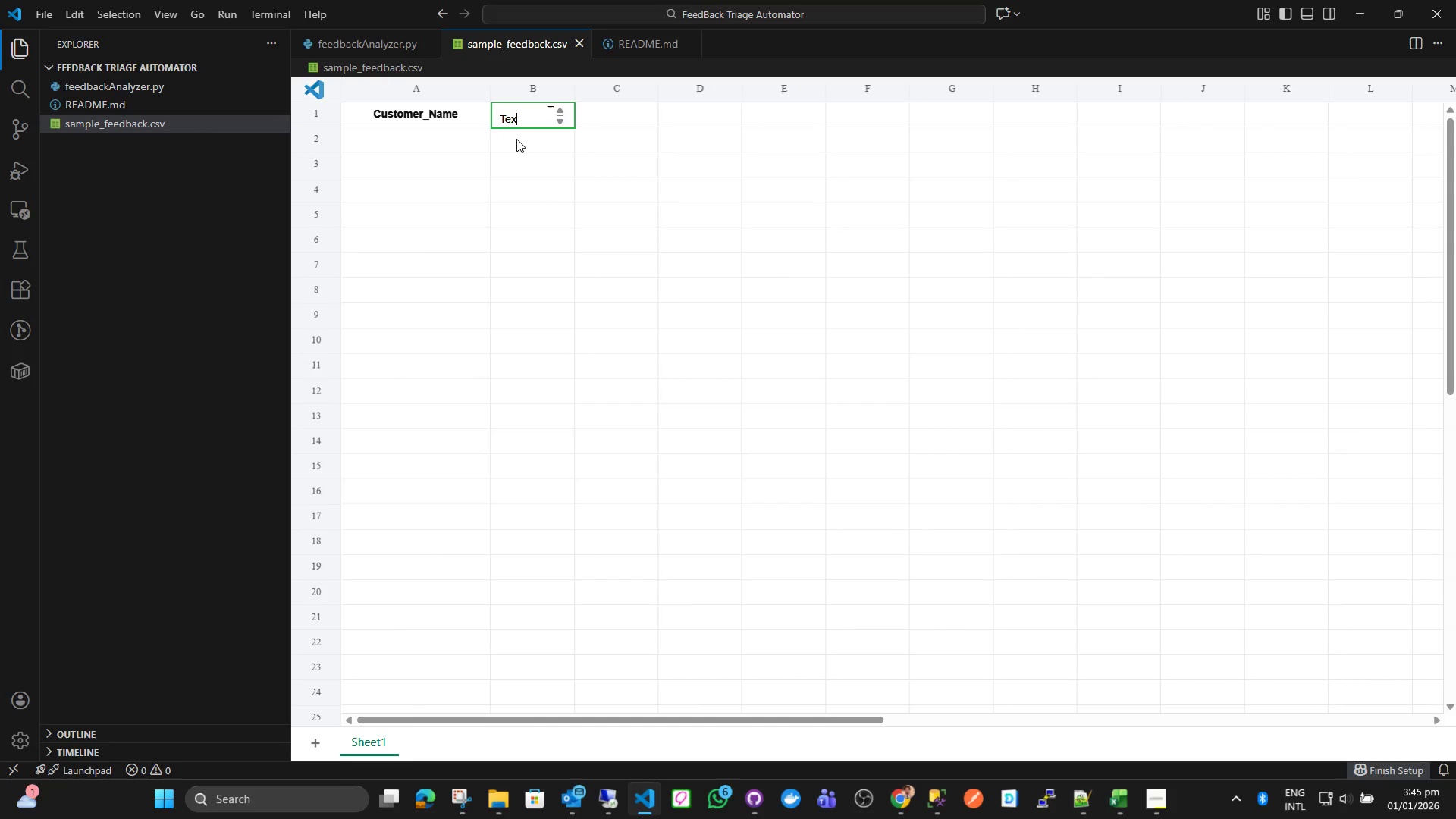 
key(Control+X)
 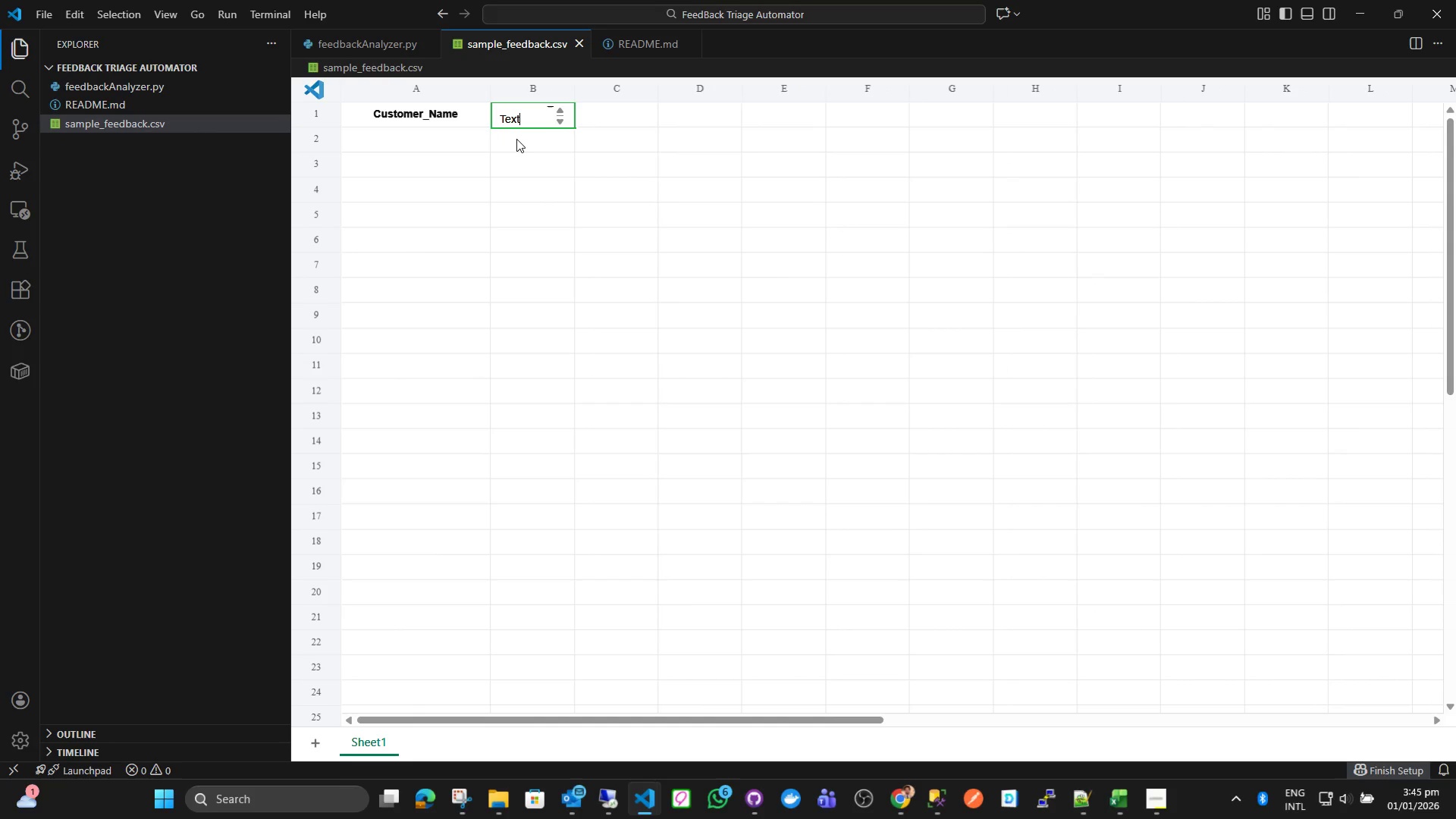 
key(Control+T)
 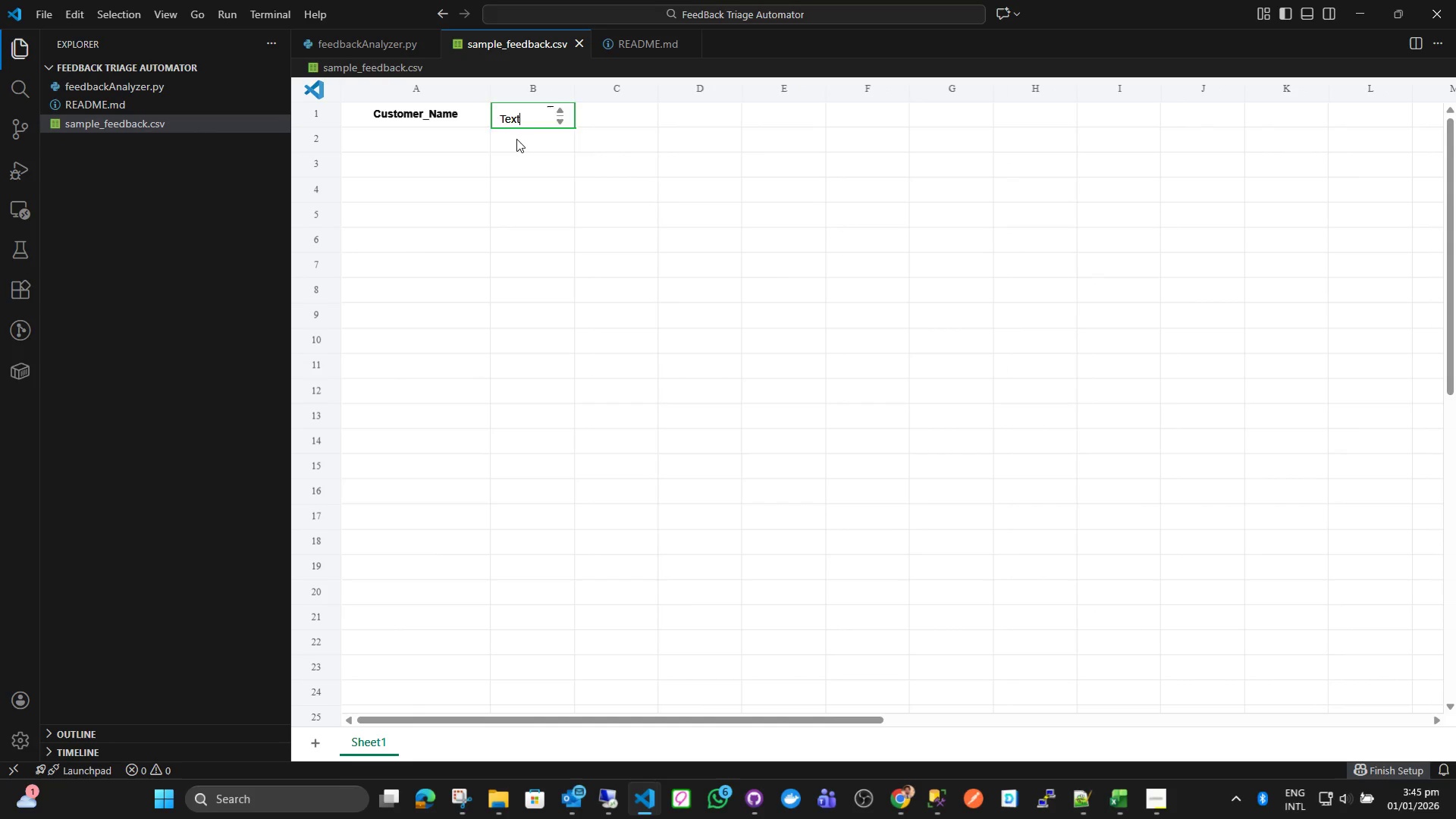 
key(Control+Enter)
 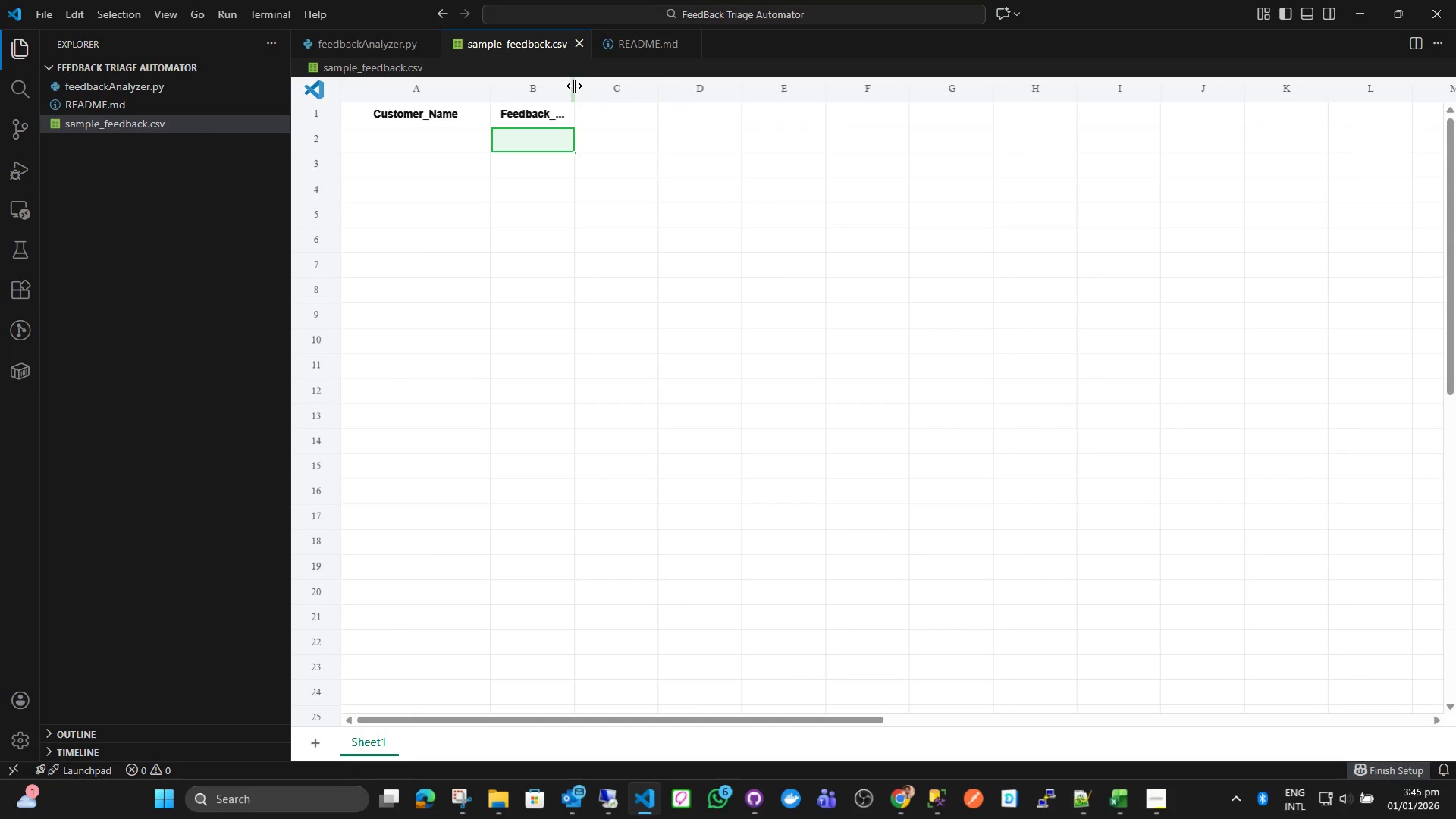 
left_click_drag(start_coordinate=[574, 86], to_coordinate=[680, 93])
 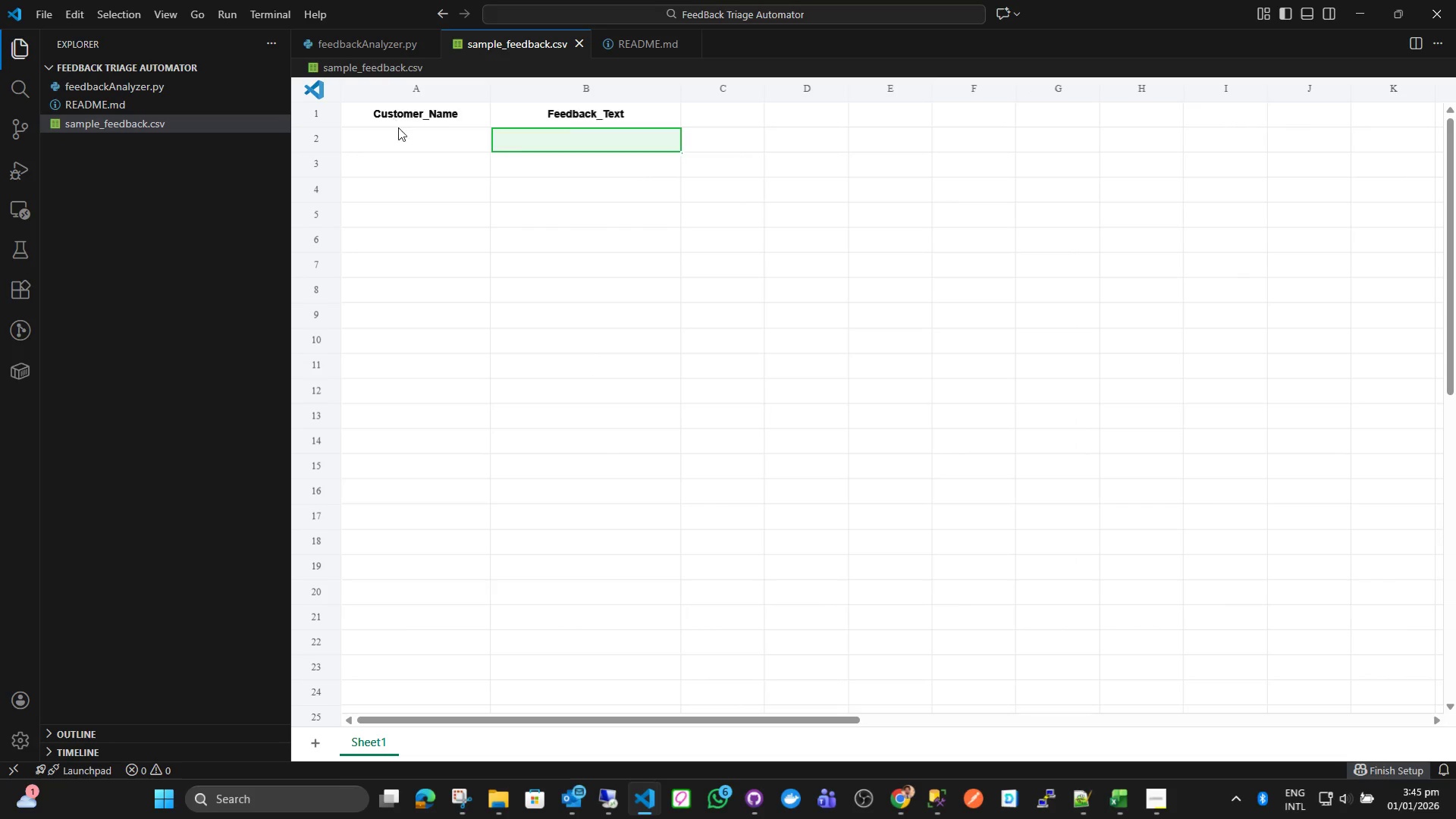 
left_click([406, 130])
 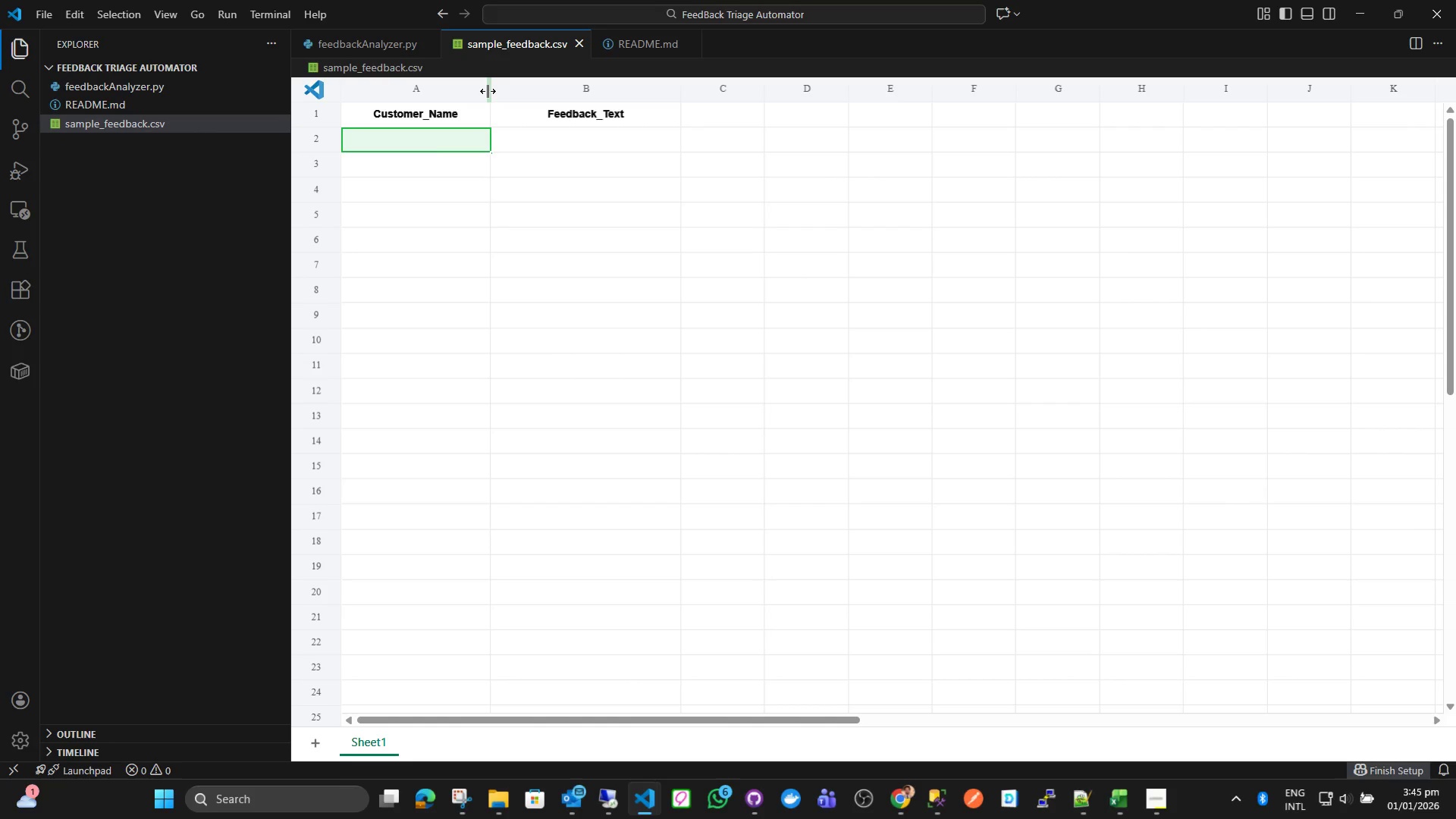 
left_click_drag(start_coordinate=[488, 91], to_coordinate=[545, 102])
 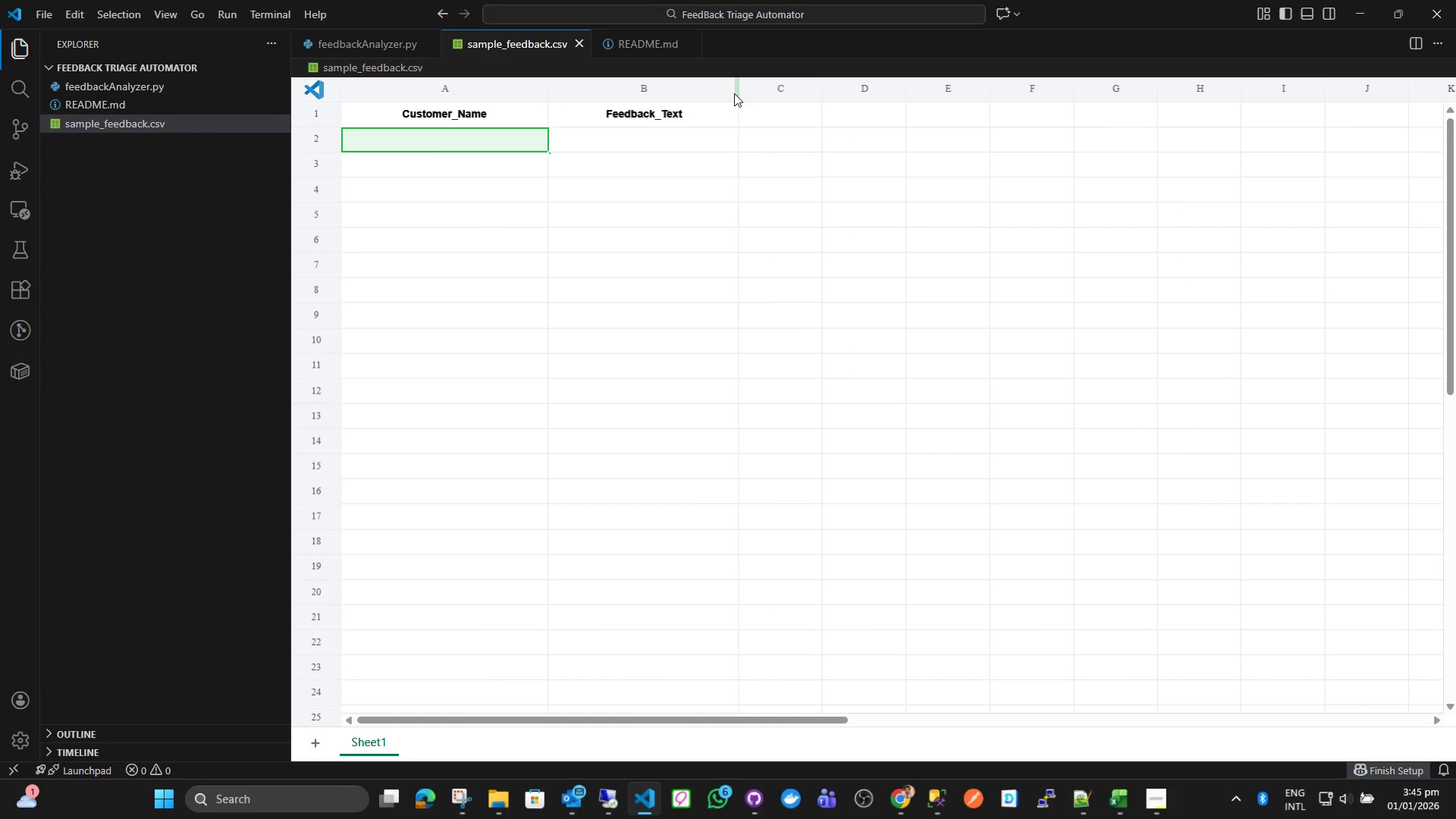 
left_click_drag(start_coordinate=[736, 91], to_coordinate=[747, 96])
 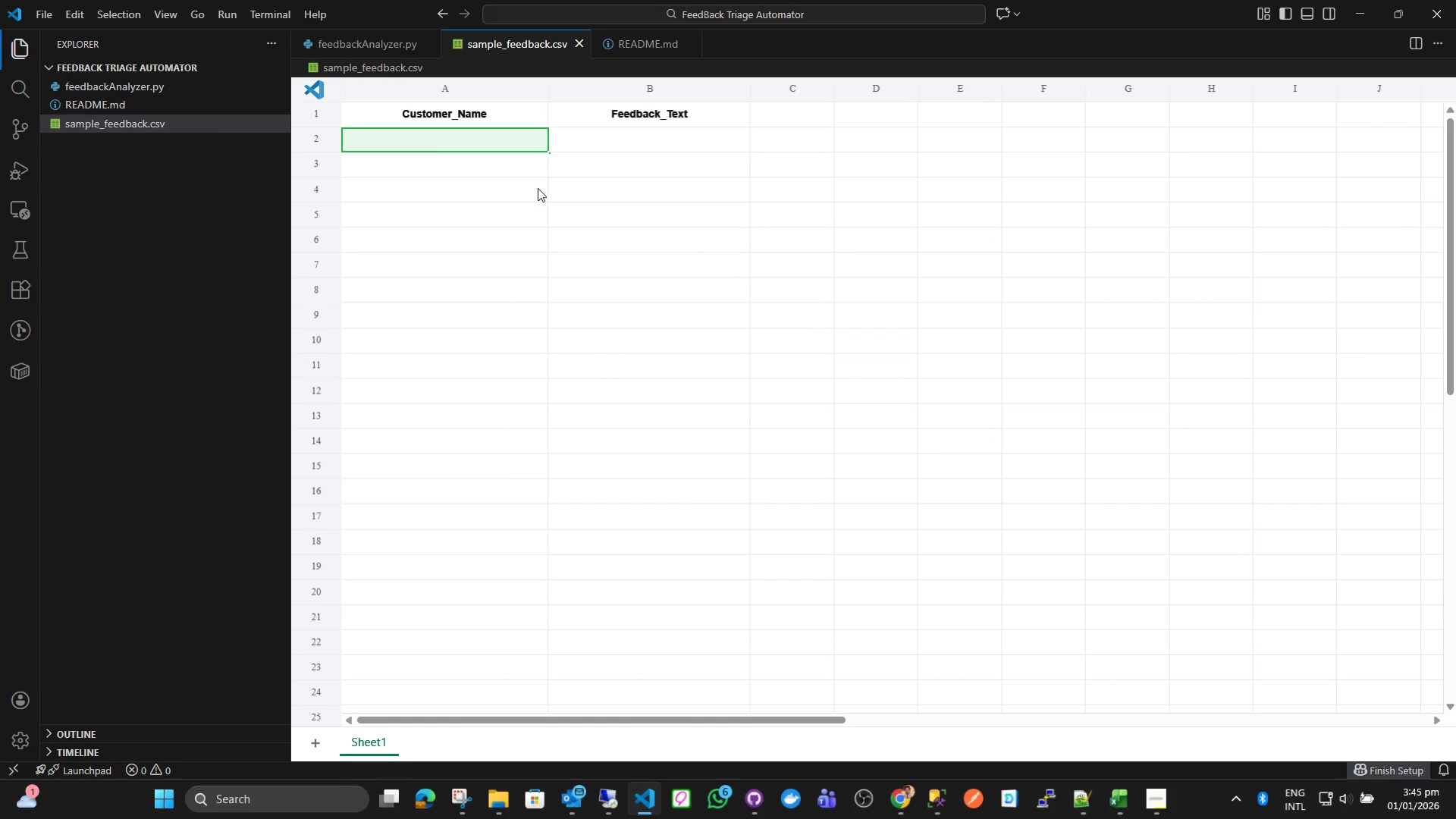 
left_click([538, 188])
 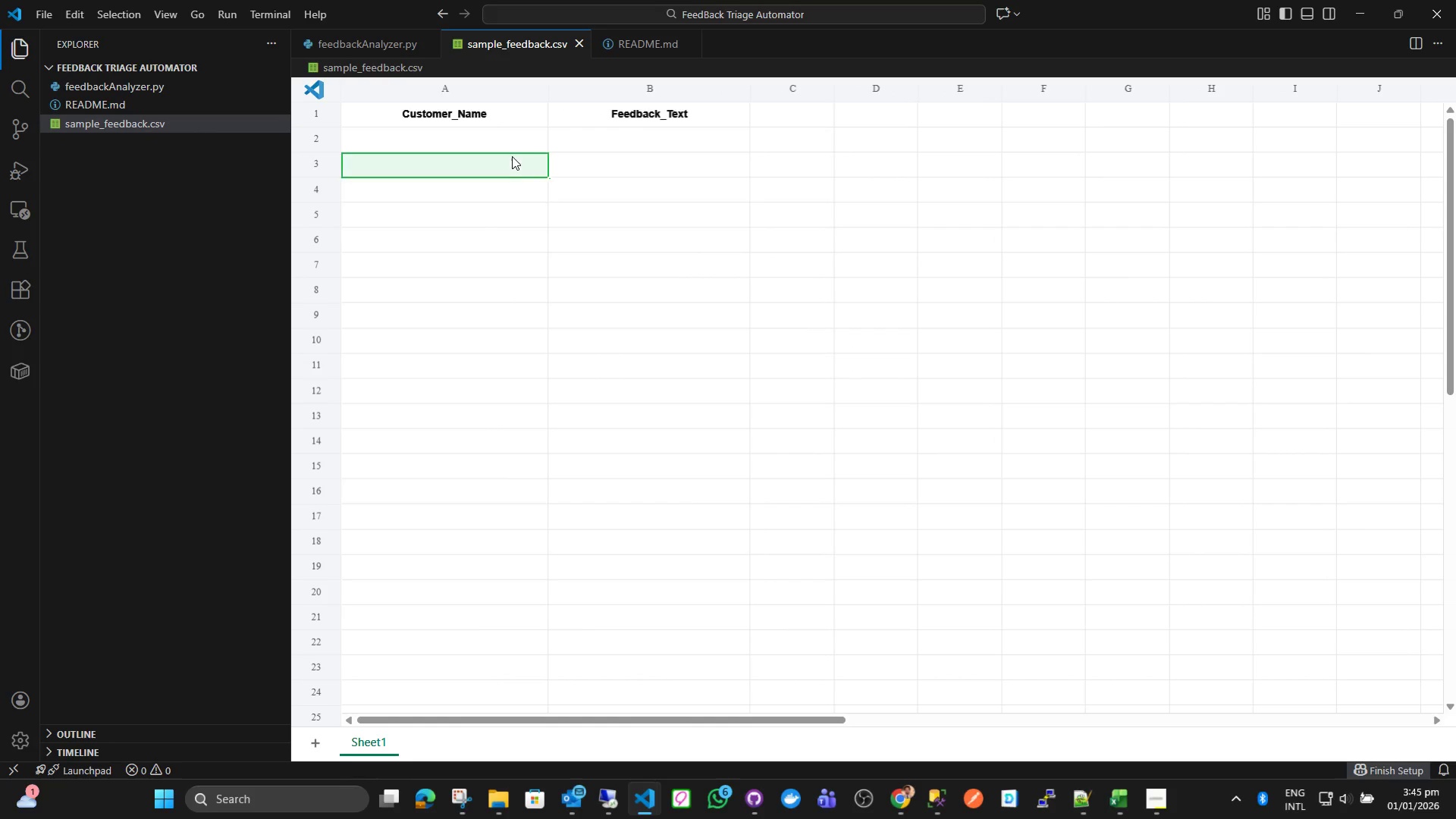 
double_click([507, 149])
 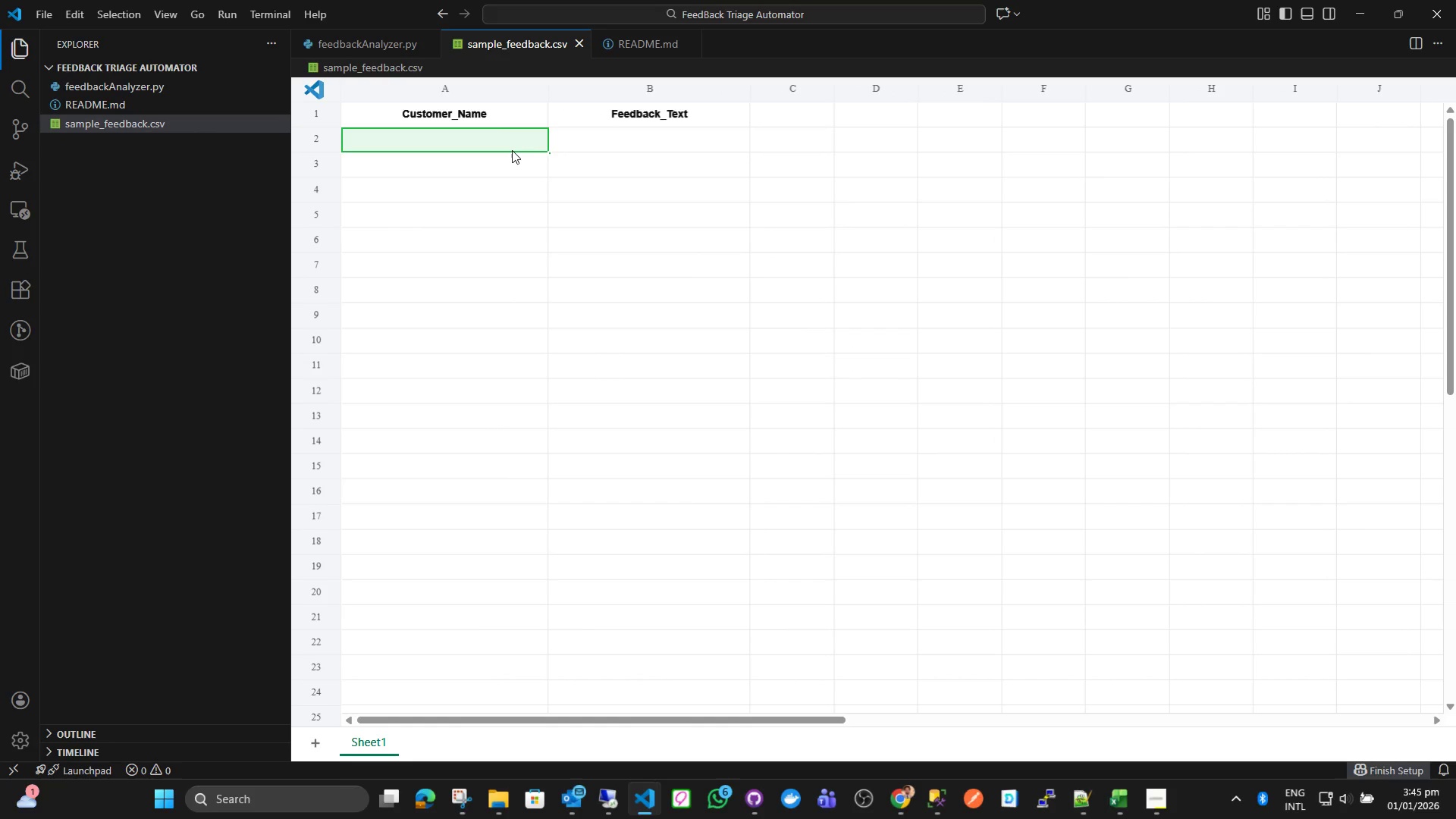 
key(Control+Shift+S)
 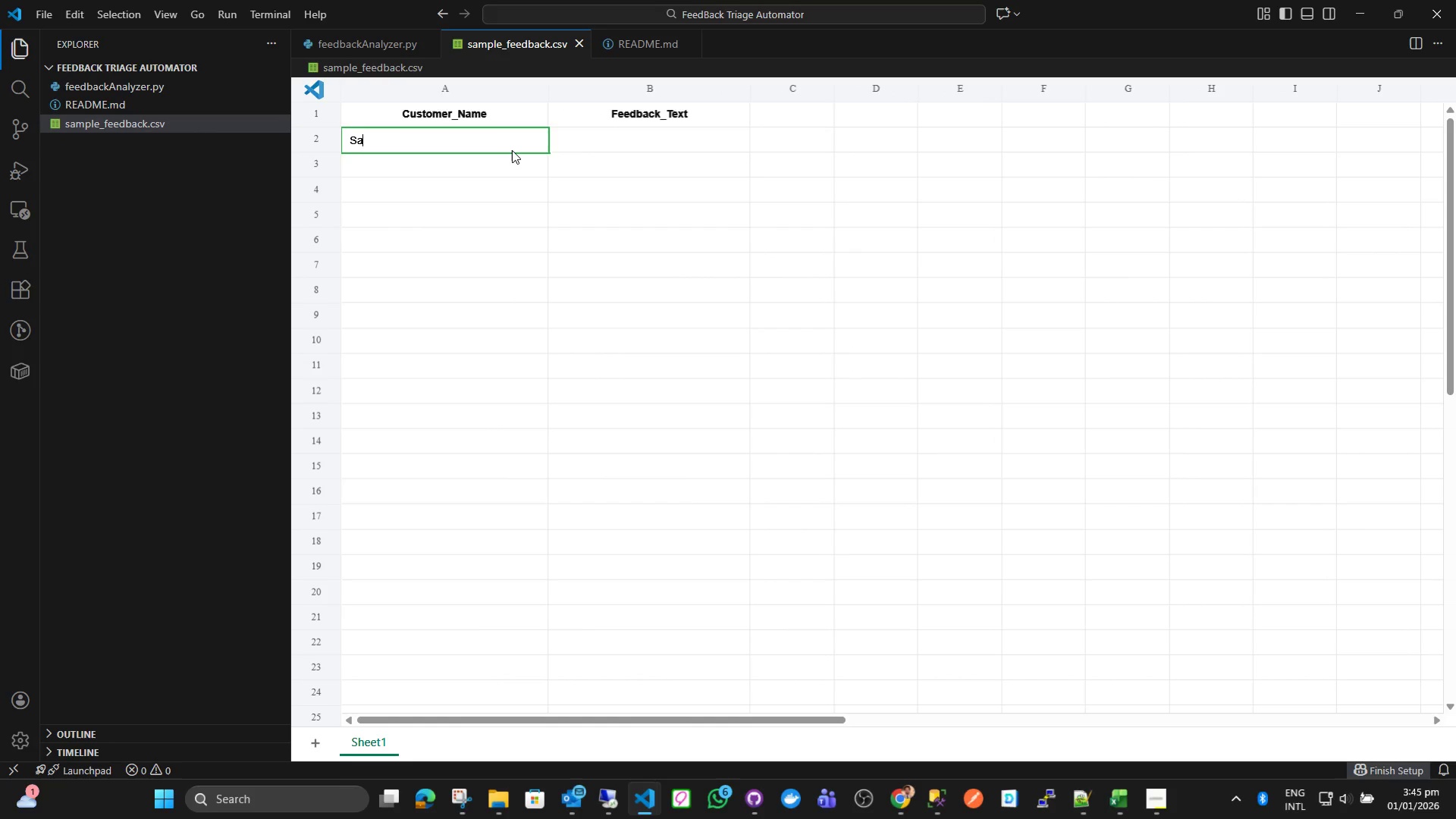 
key(Control+A)
 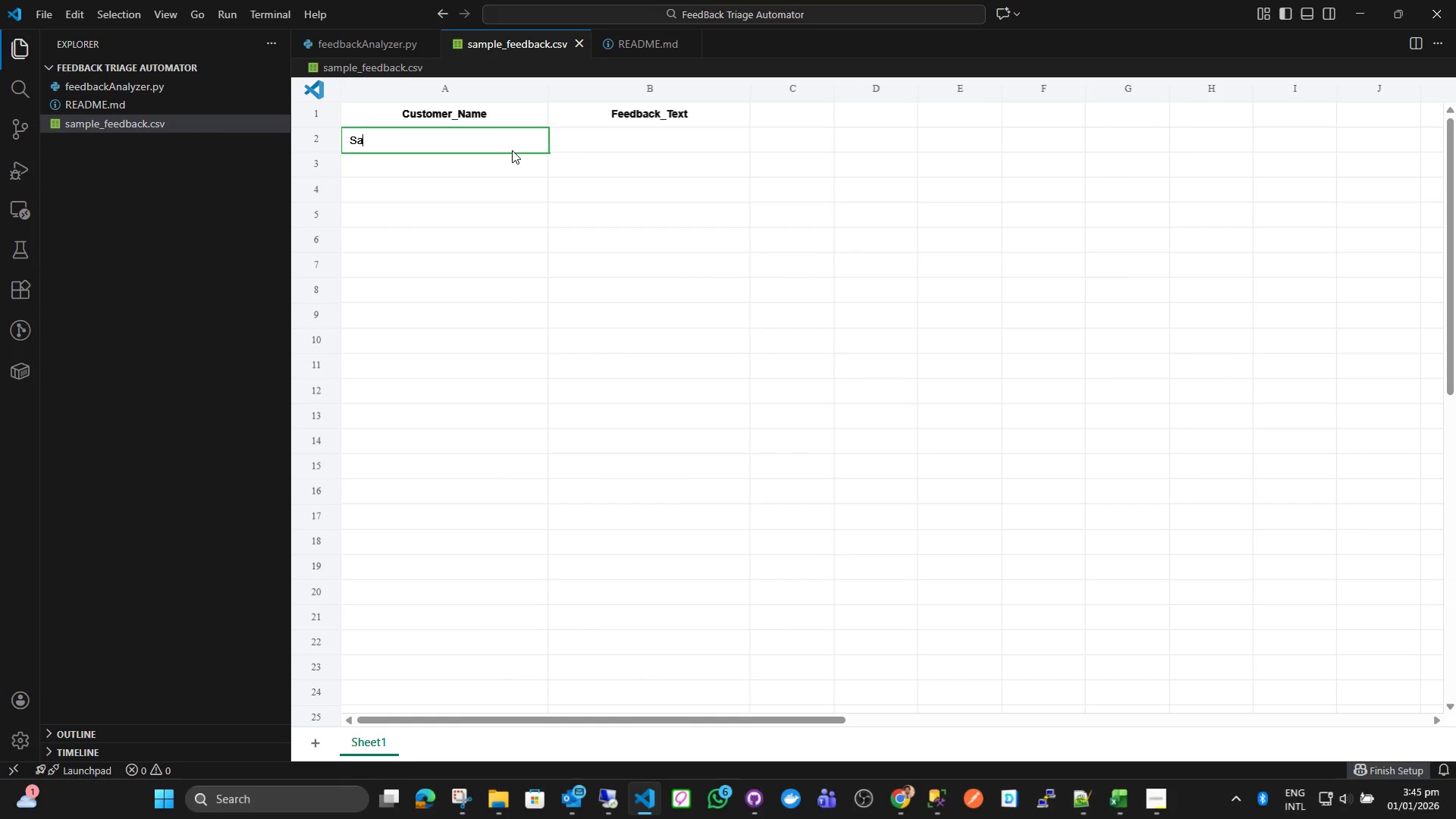 
key(Control+R)
 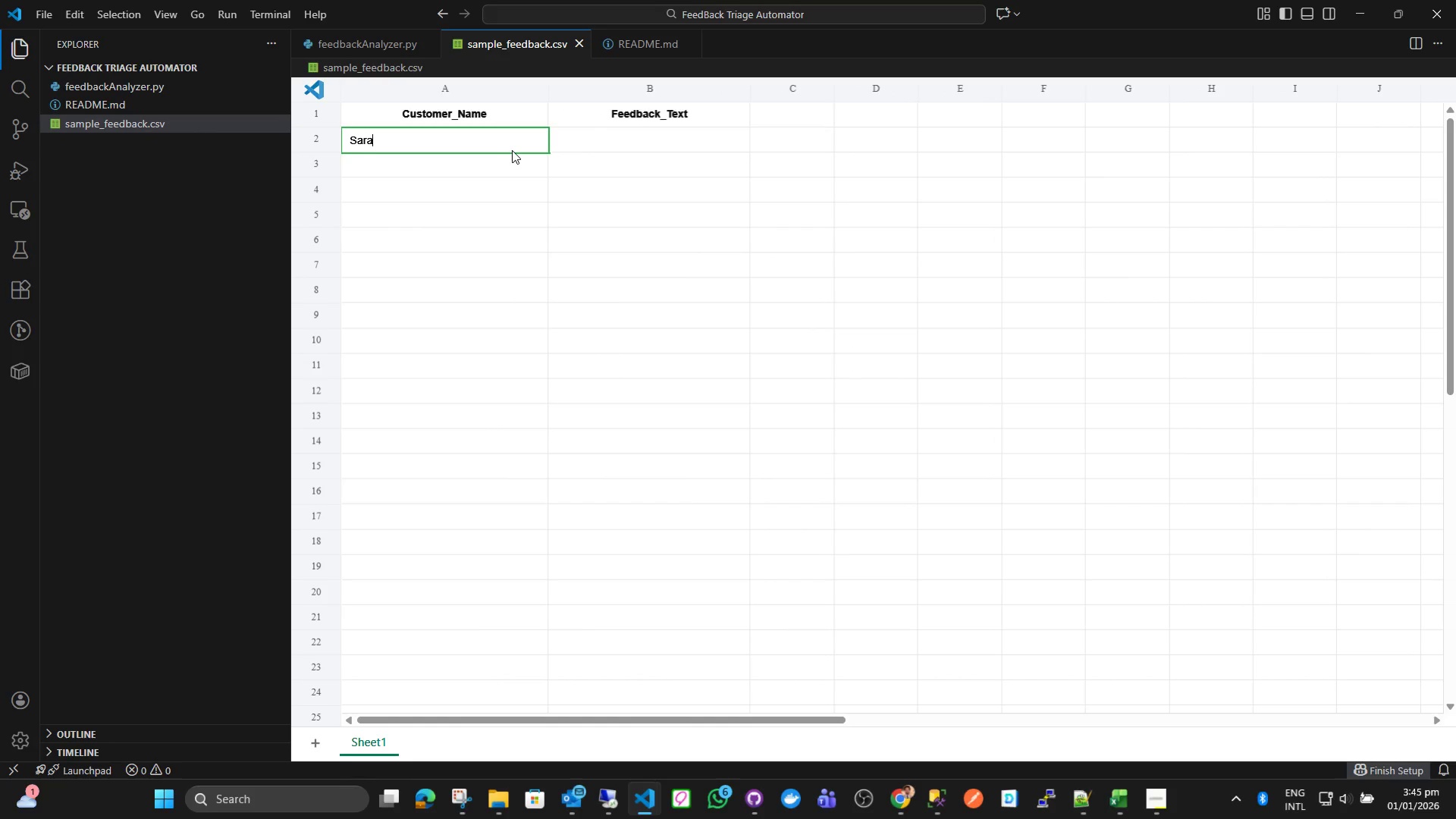 
key(Control+A)
 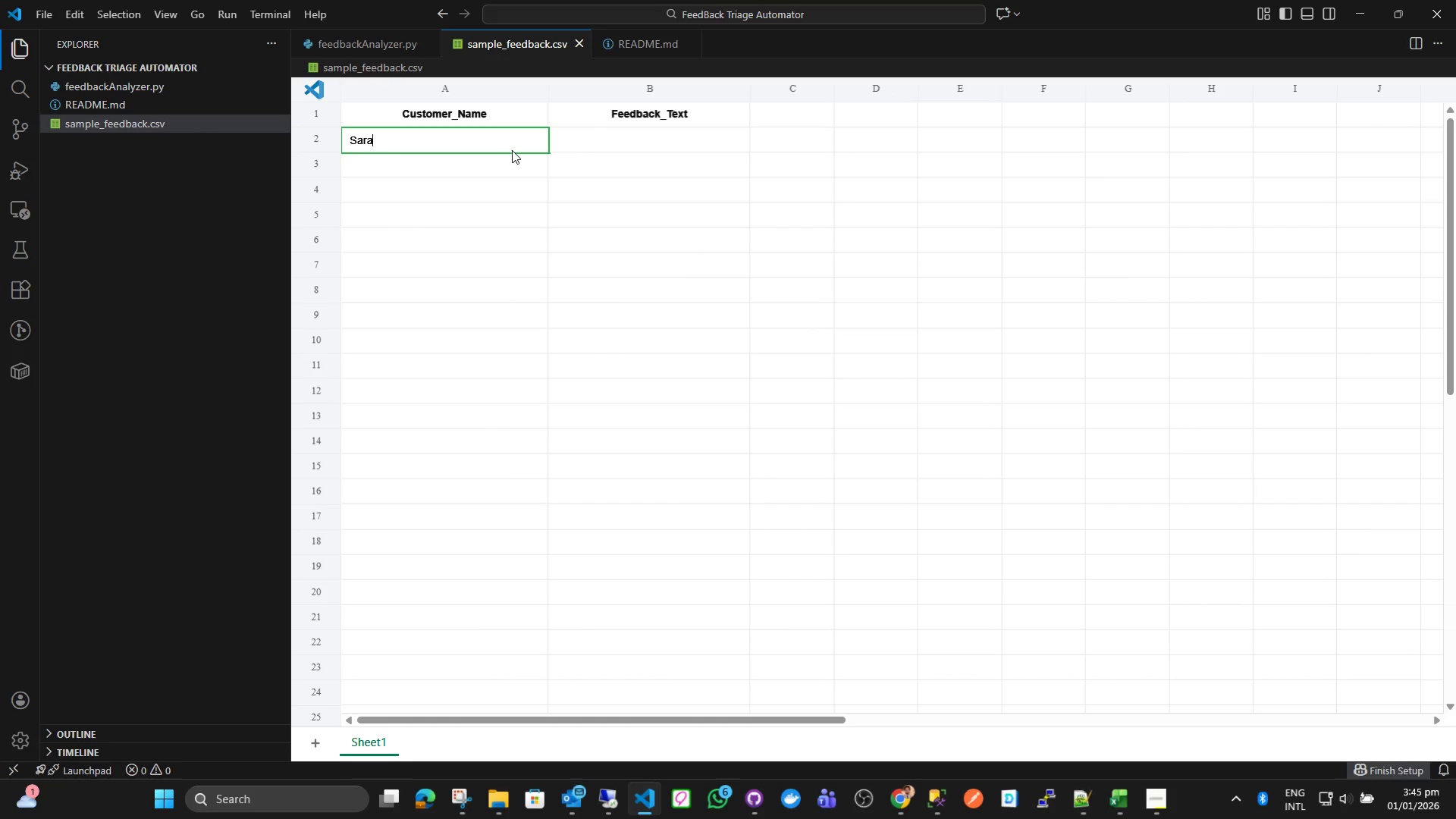 
key(Control+H)
 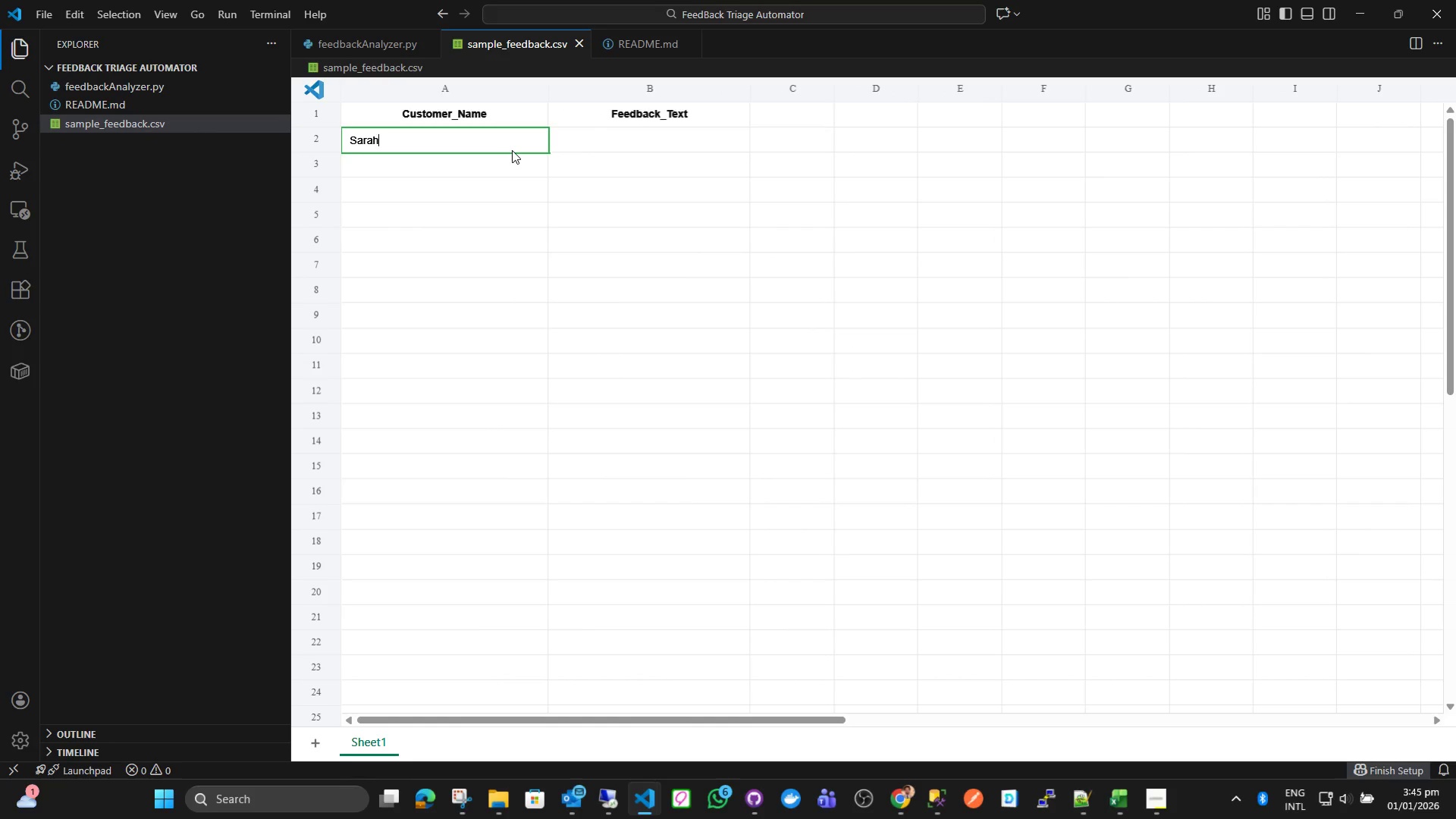 
key(Control+Tab)
 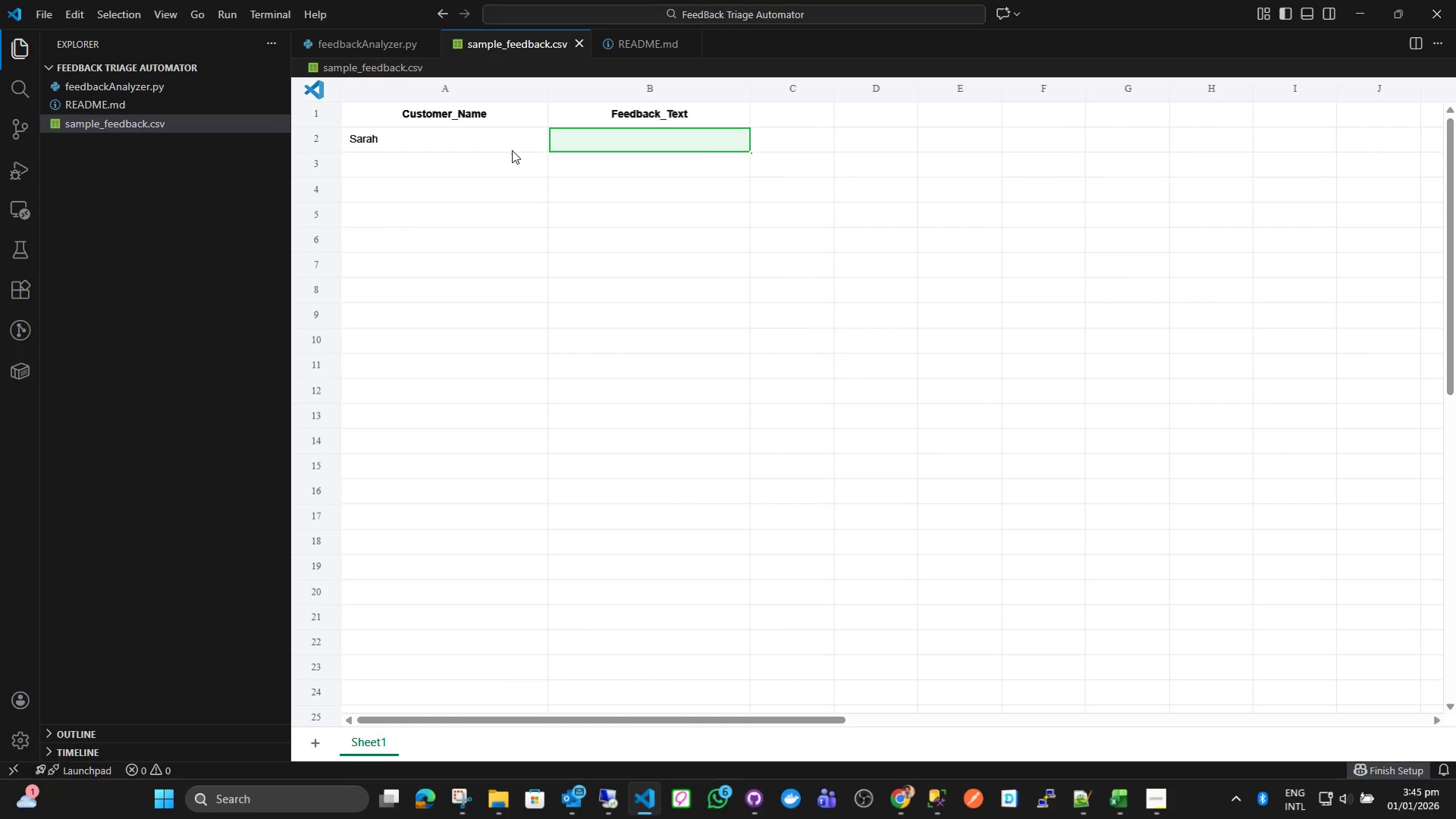 
key(Control+Shift+ShiftLeft)
 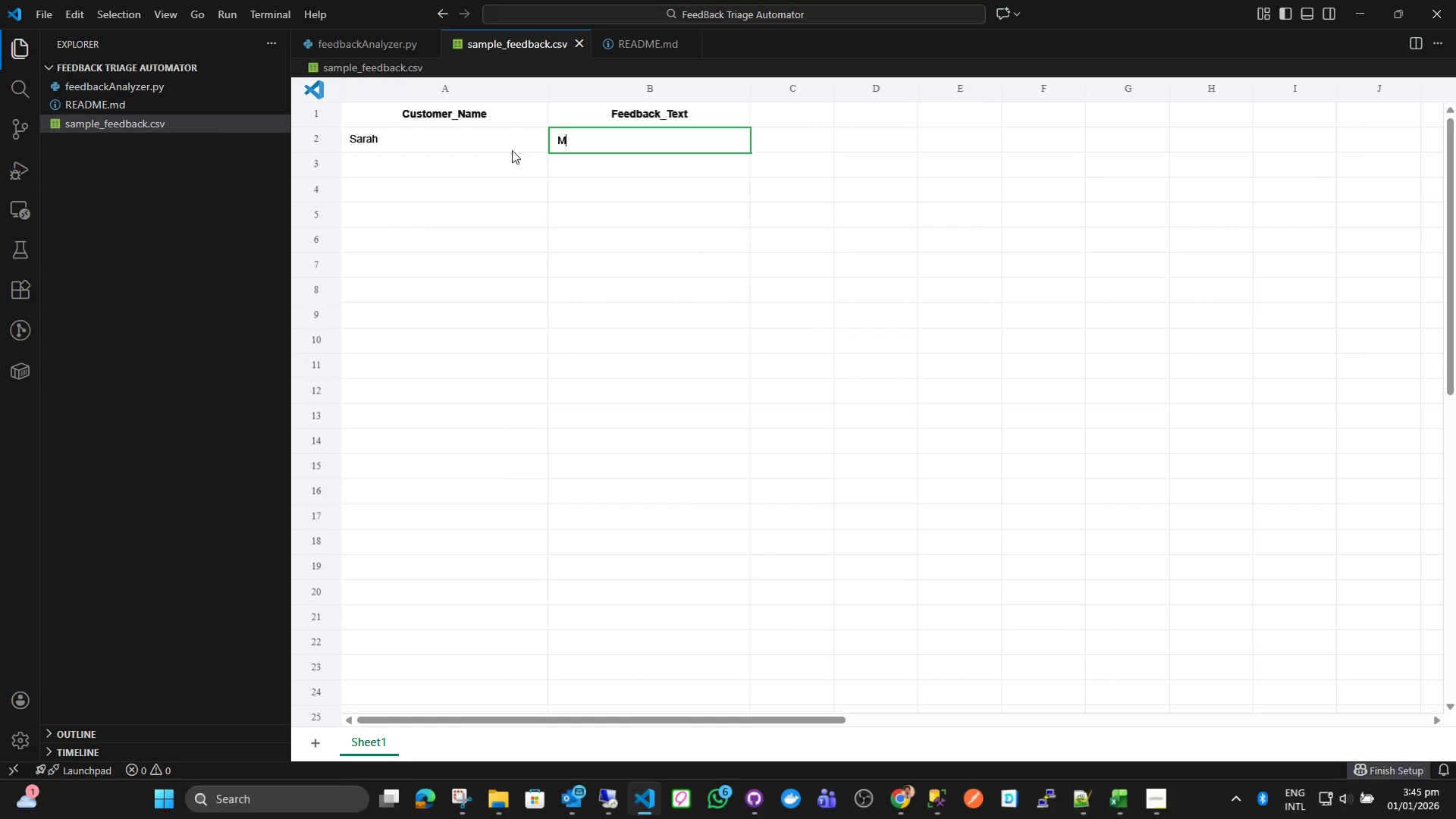 
key(Control+Shift+M)
 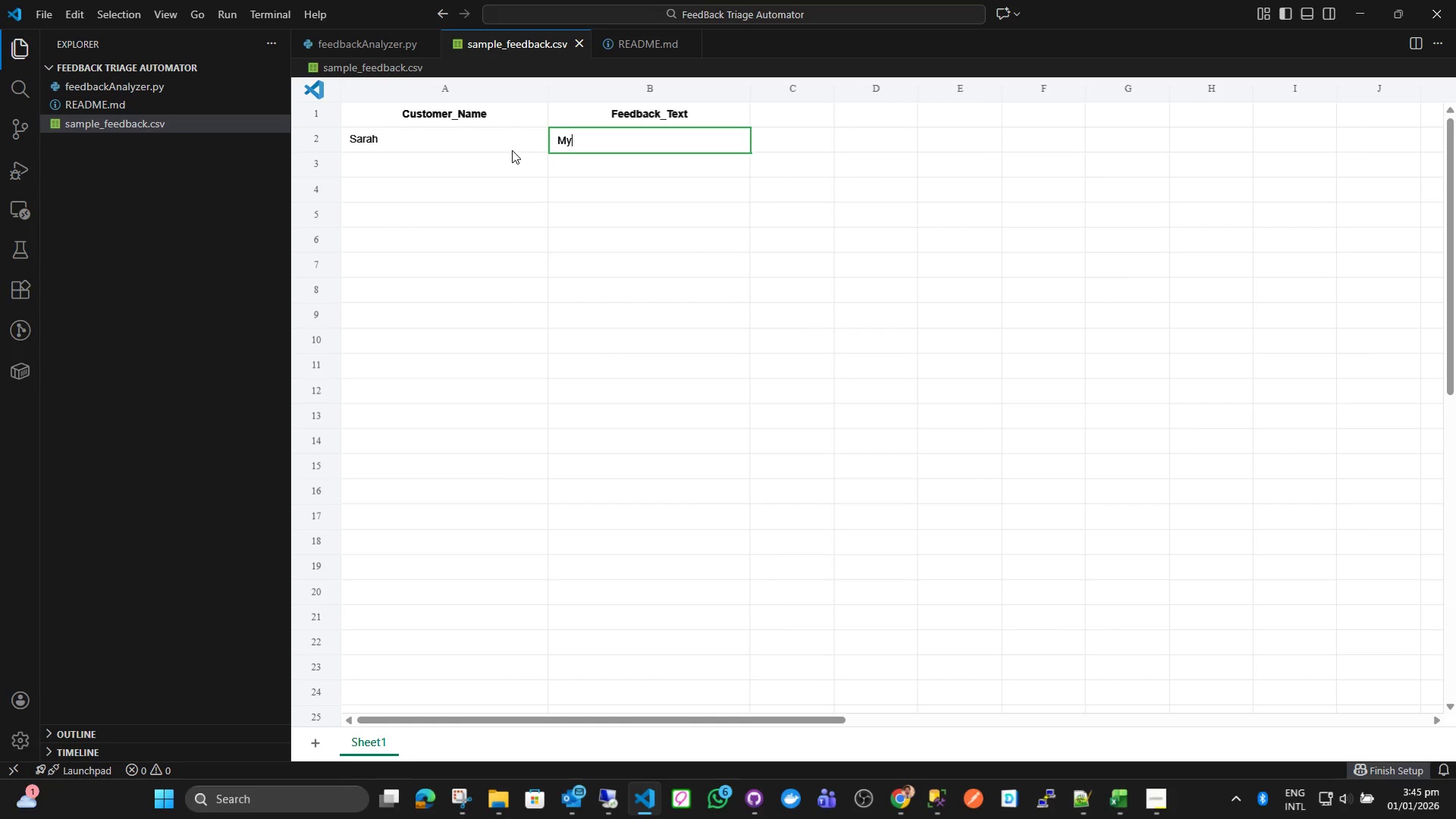 
key(Control+Y)
 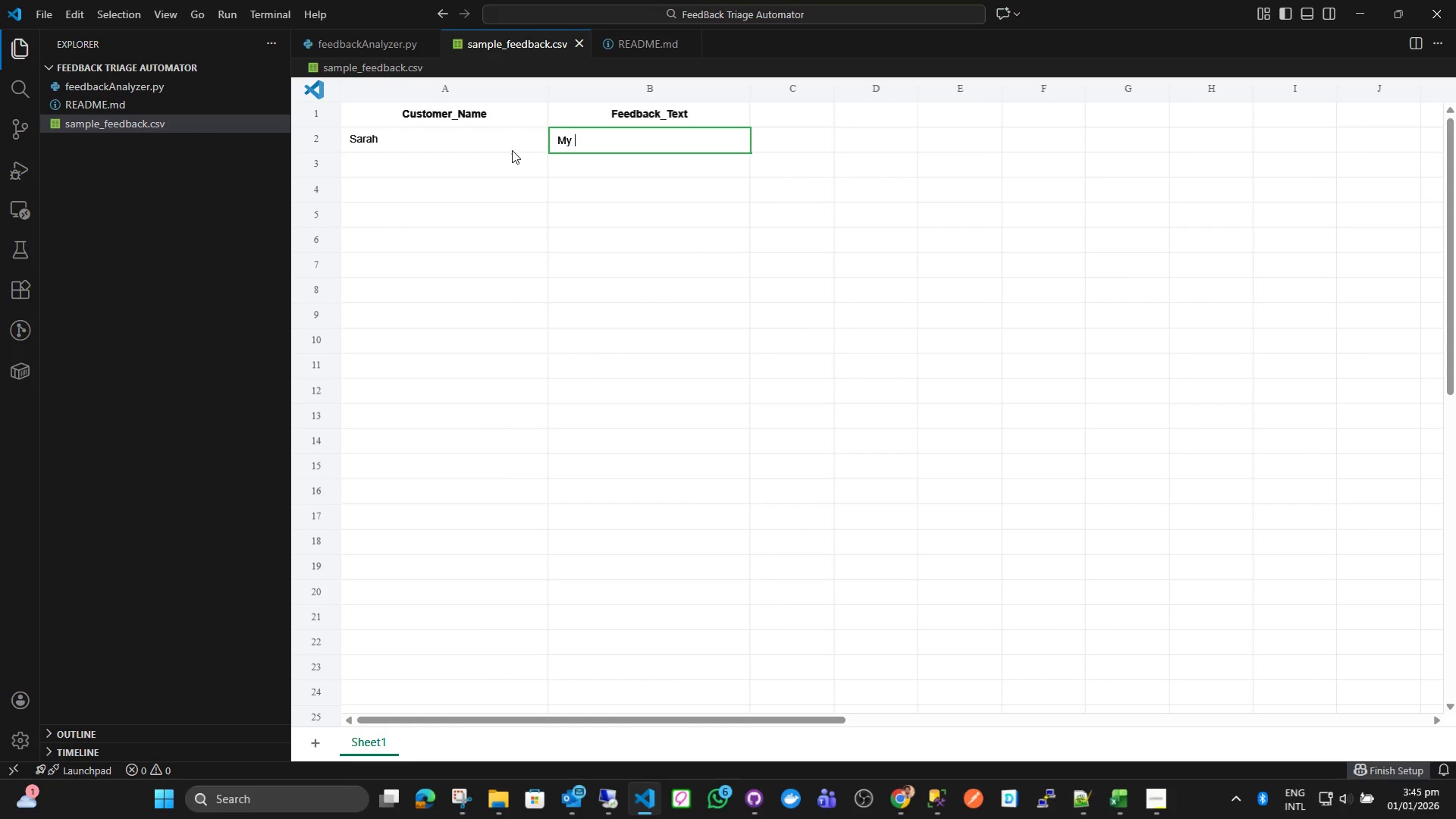 
key(Control+Space)
 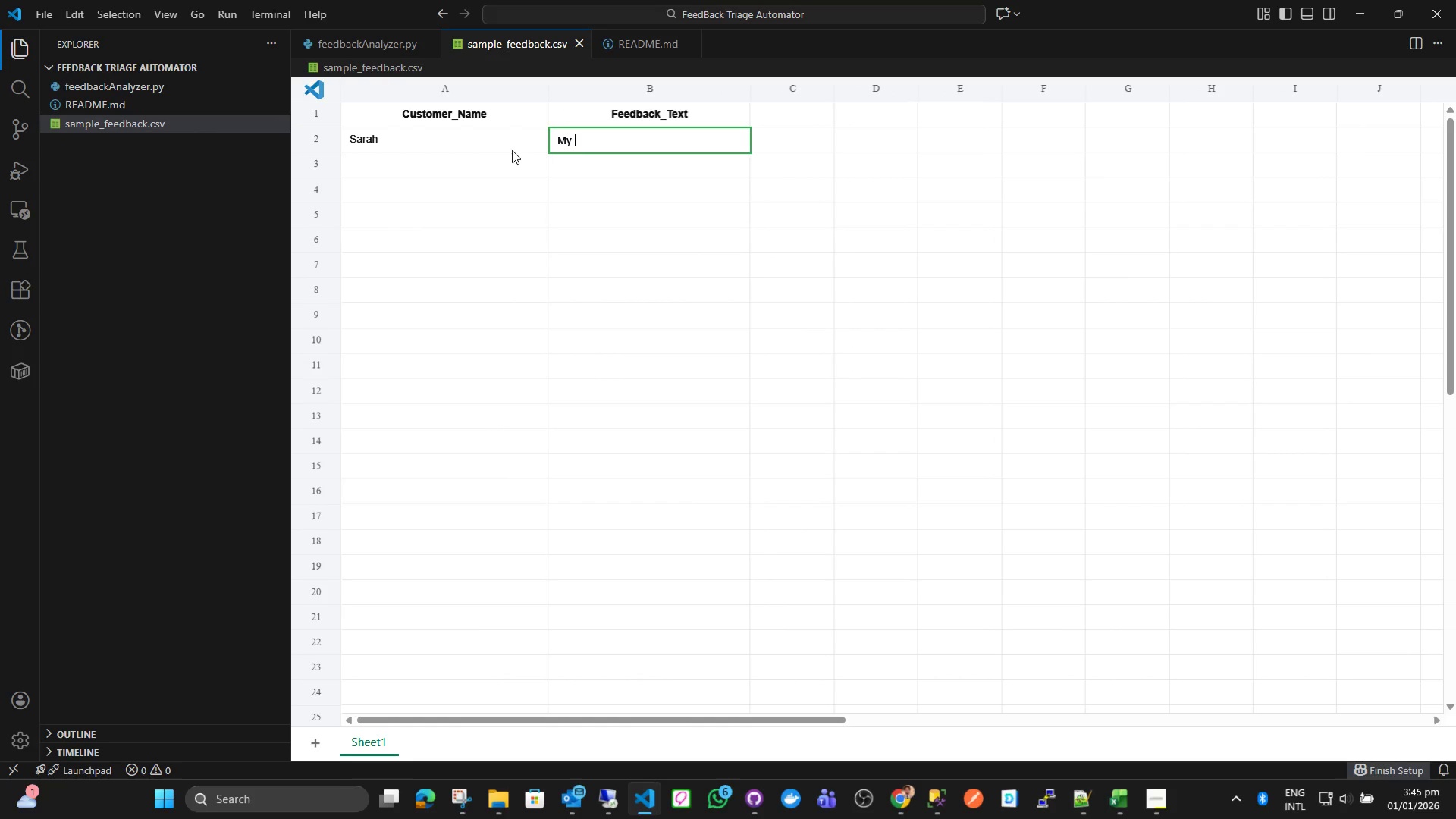 
key(Control+D)
 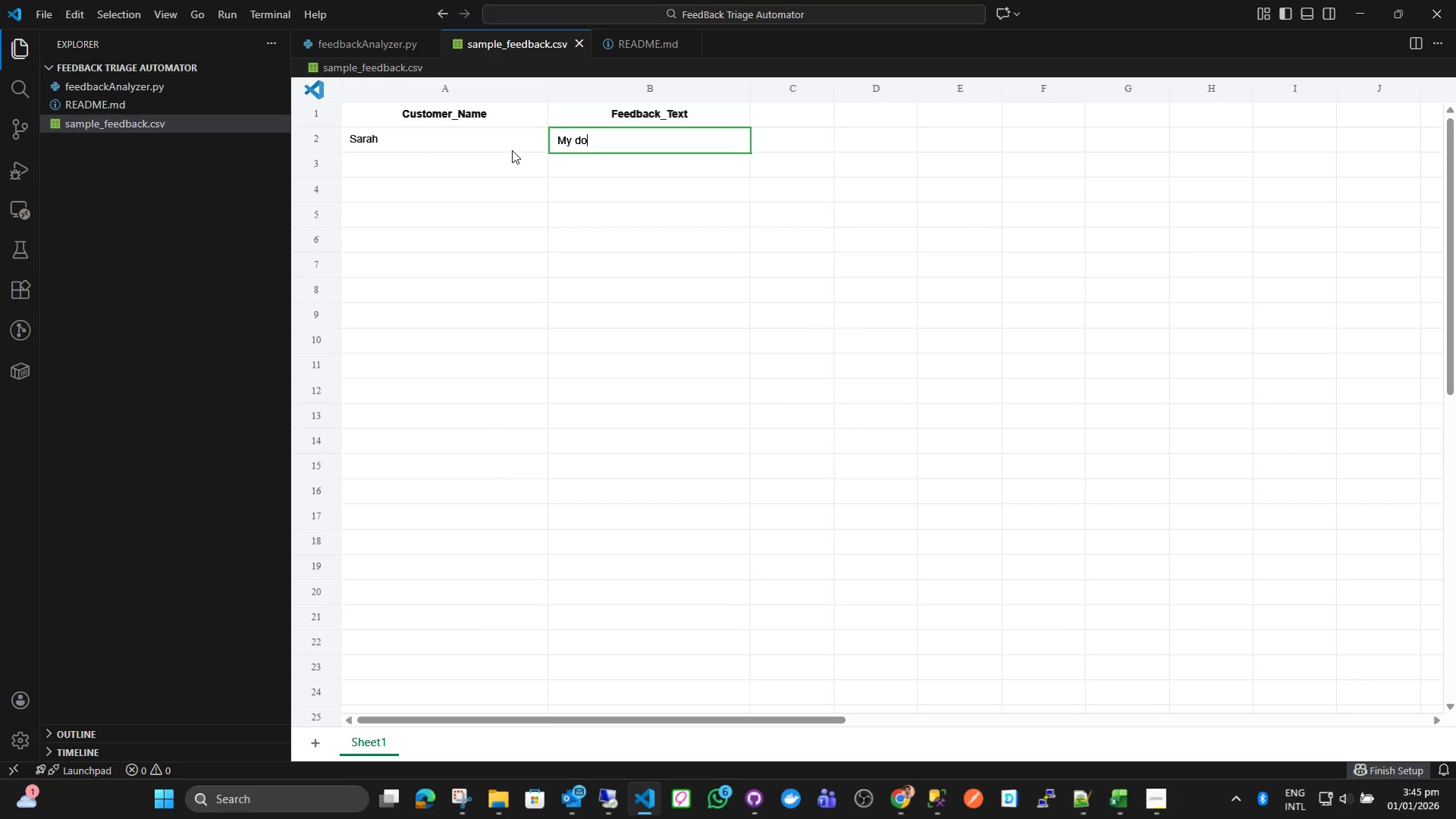 
key(Control+O)
 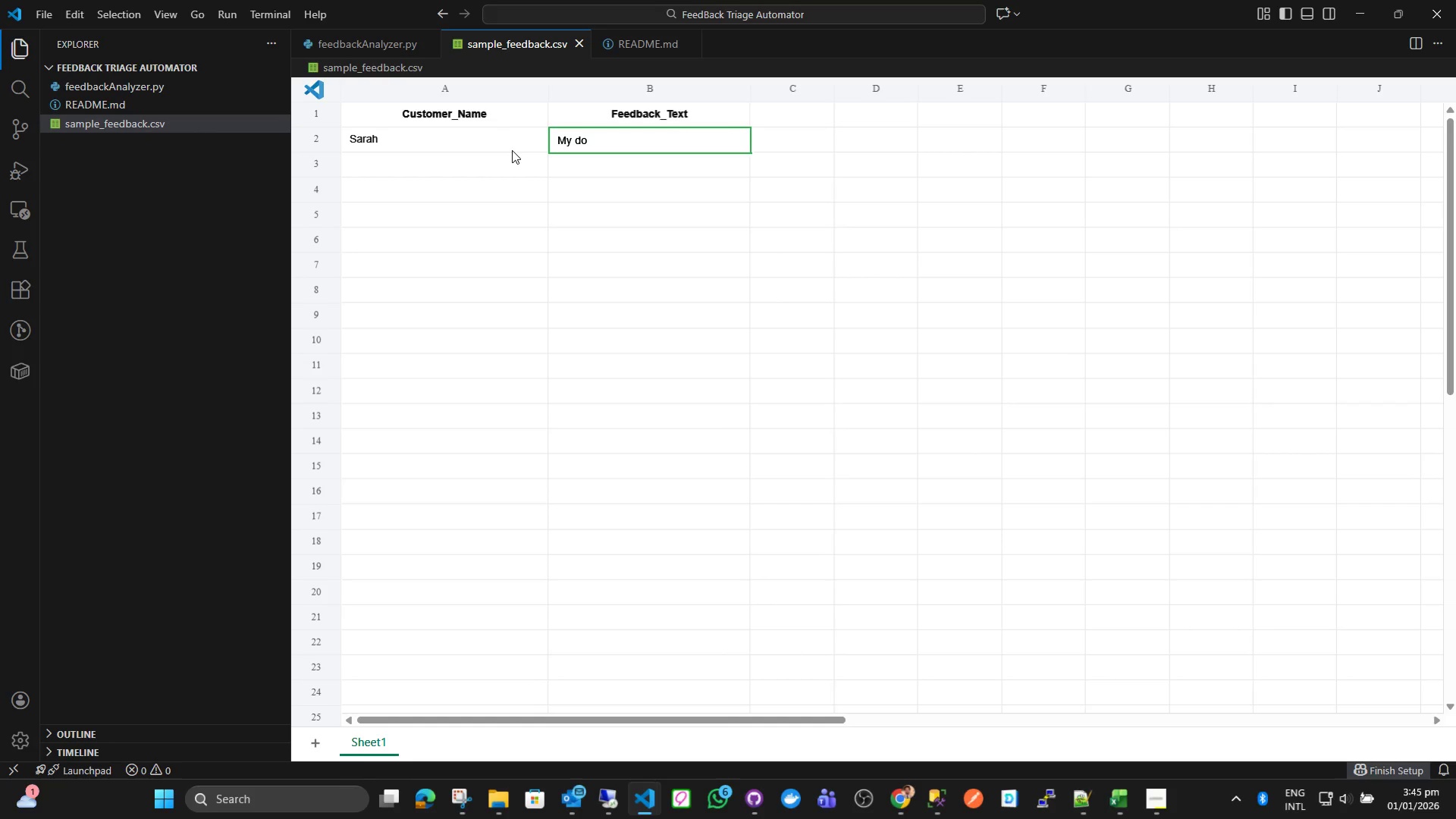 
key(Control+G)
 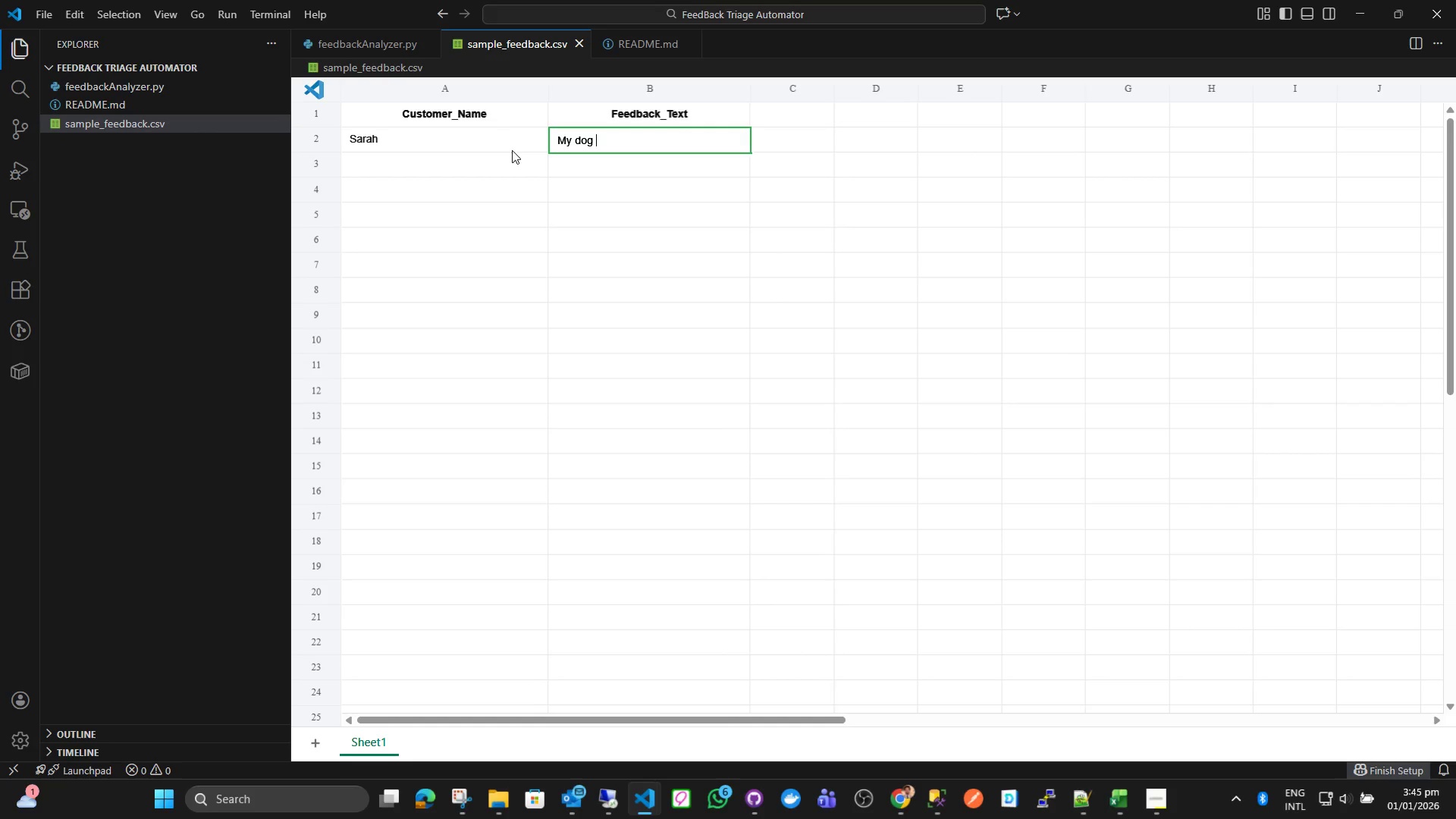 
key(Control+Space)
 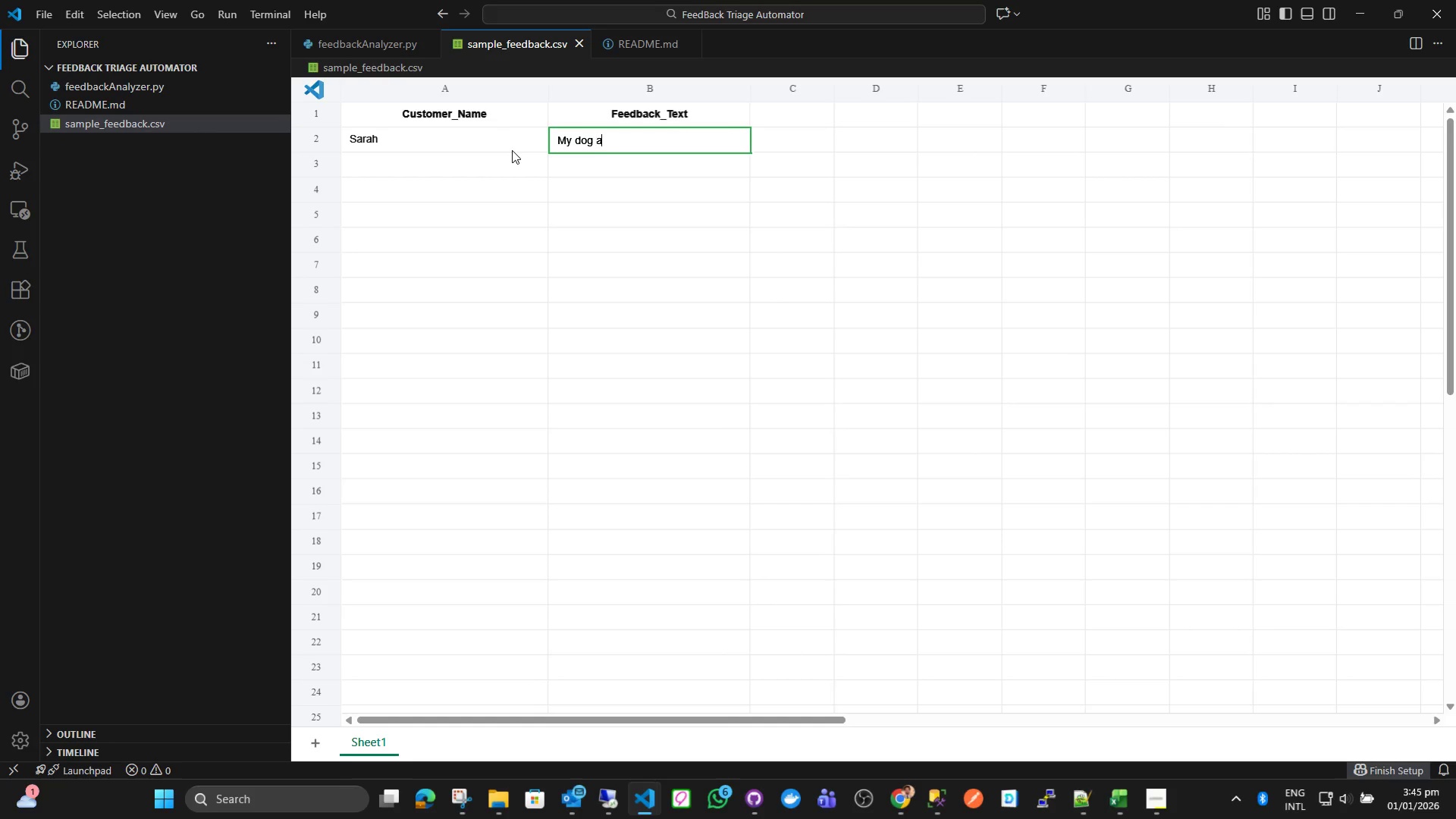 
key(Control+A)
 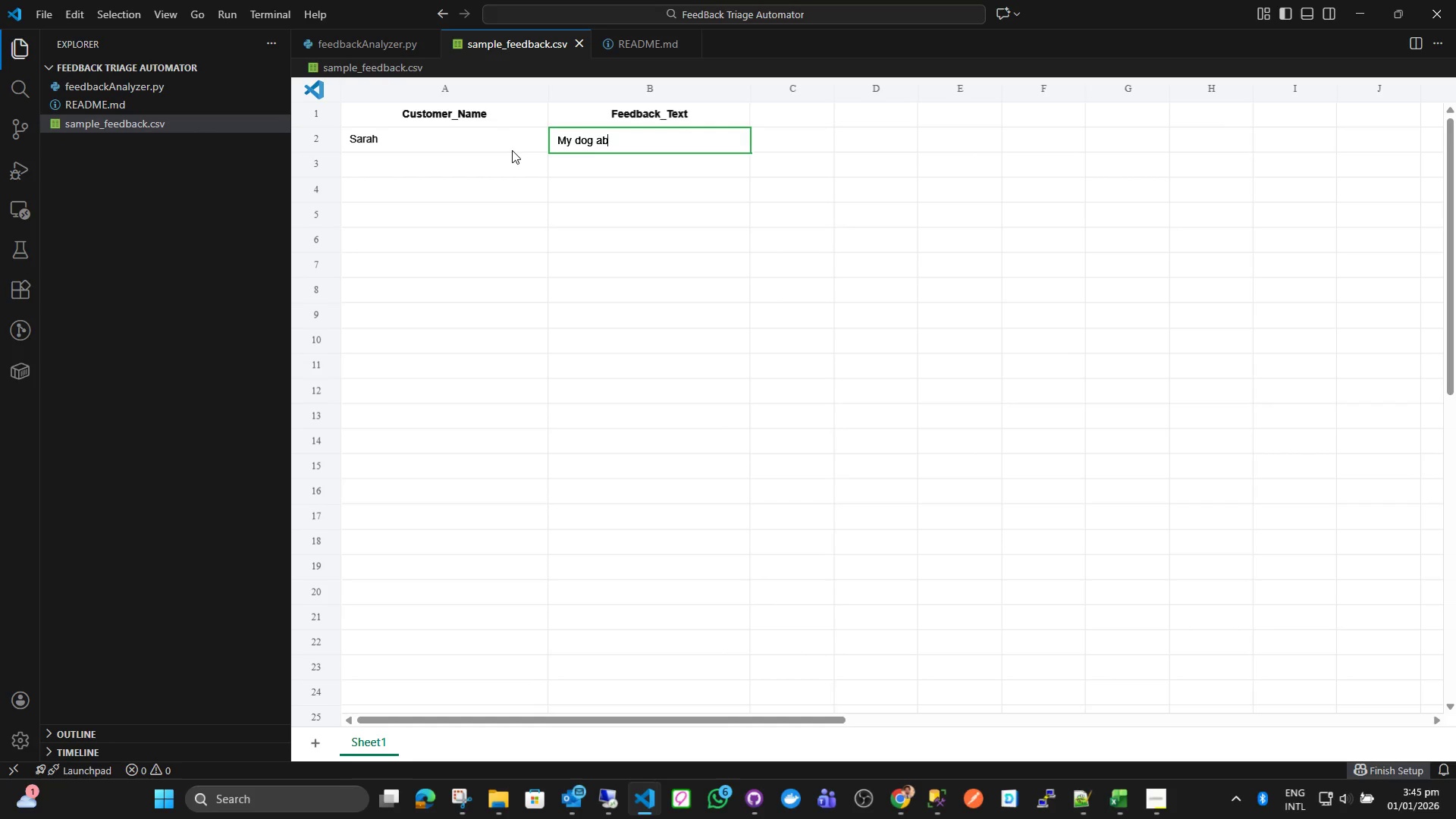 
key(Control+B)
 